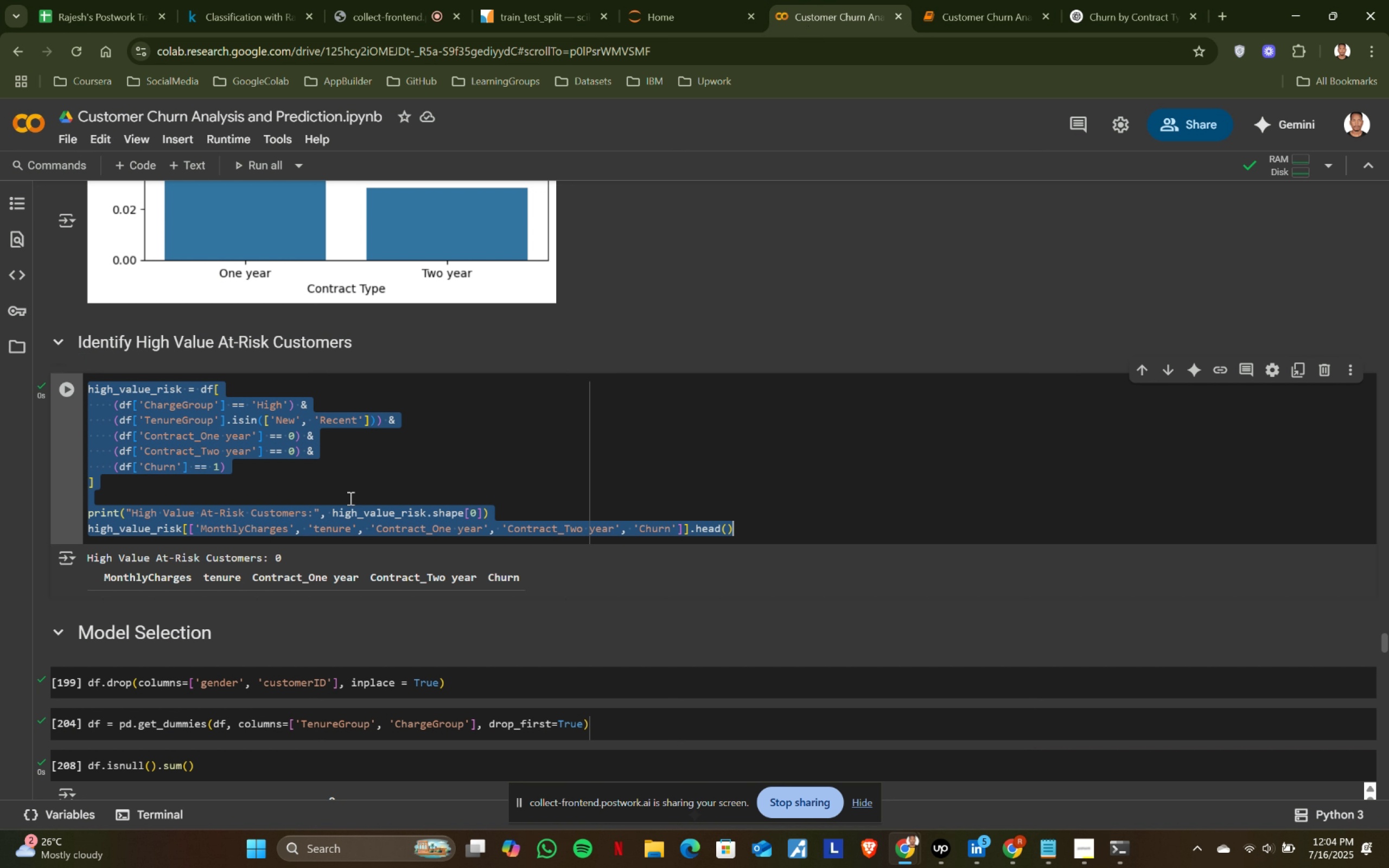 
key(Control+A)
 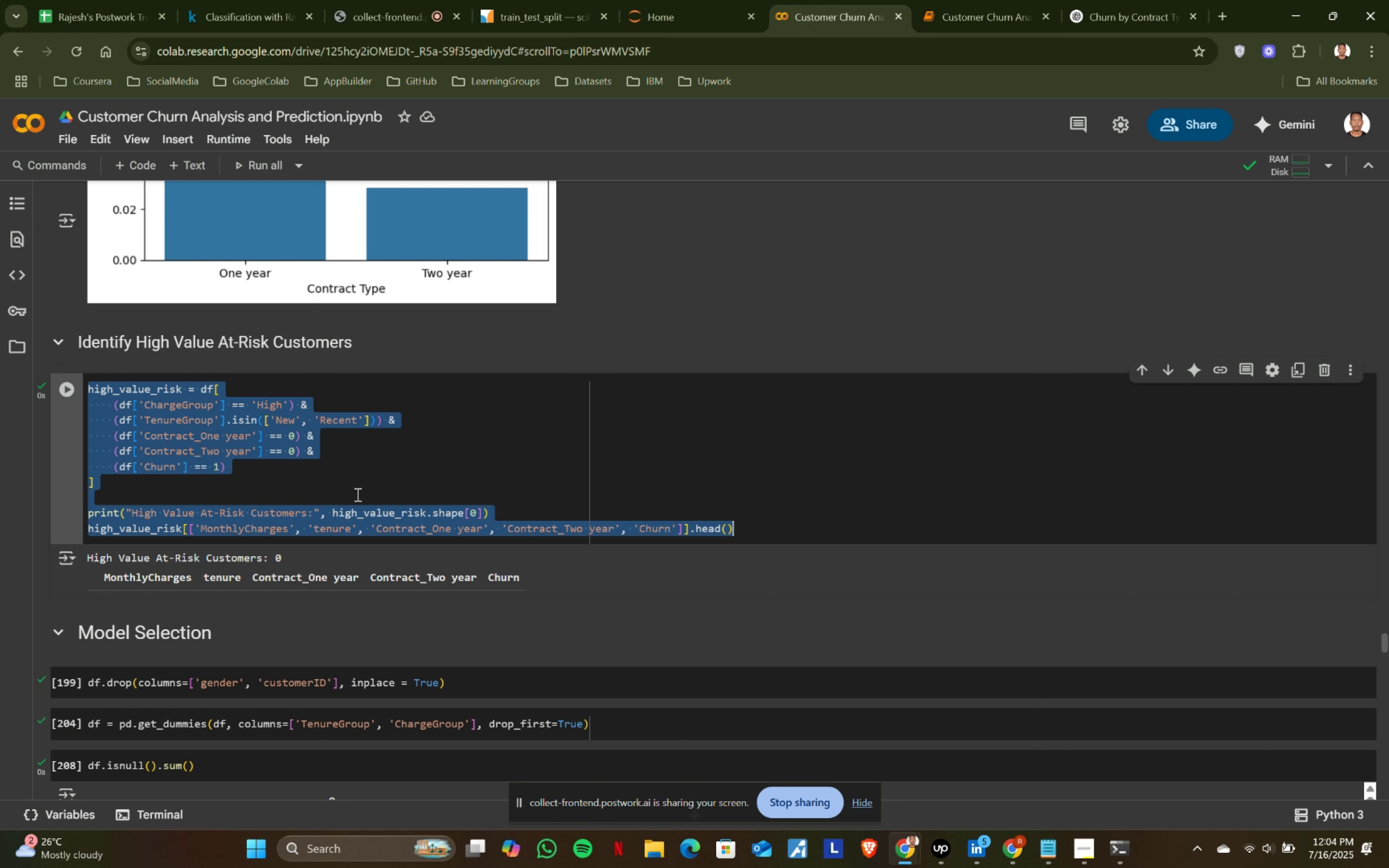 
key(Control+ControlLeft)
 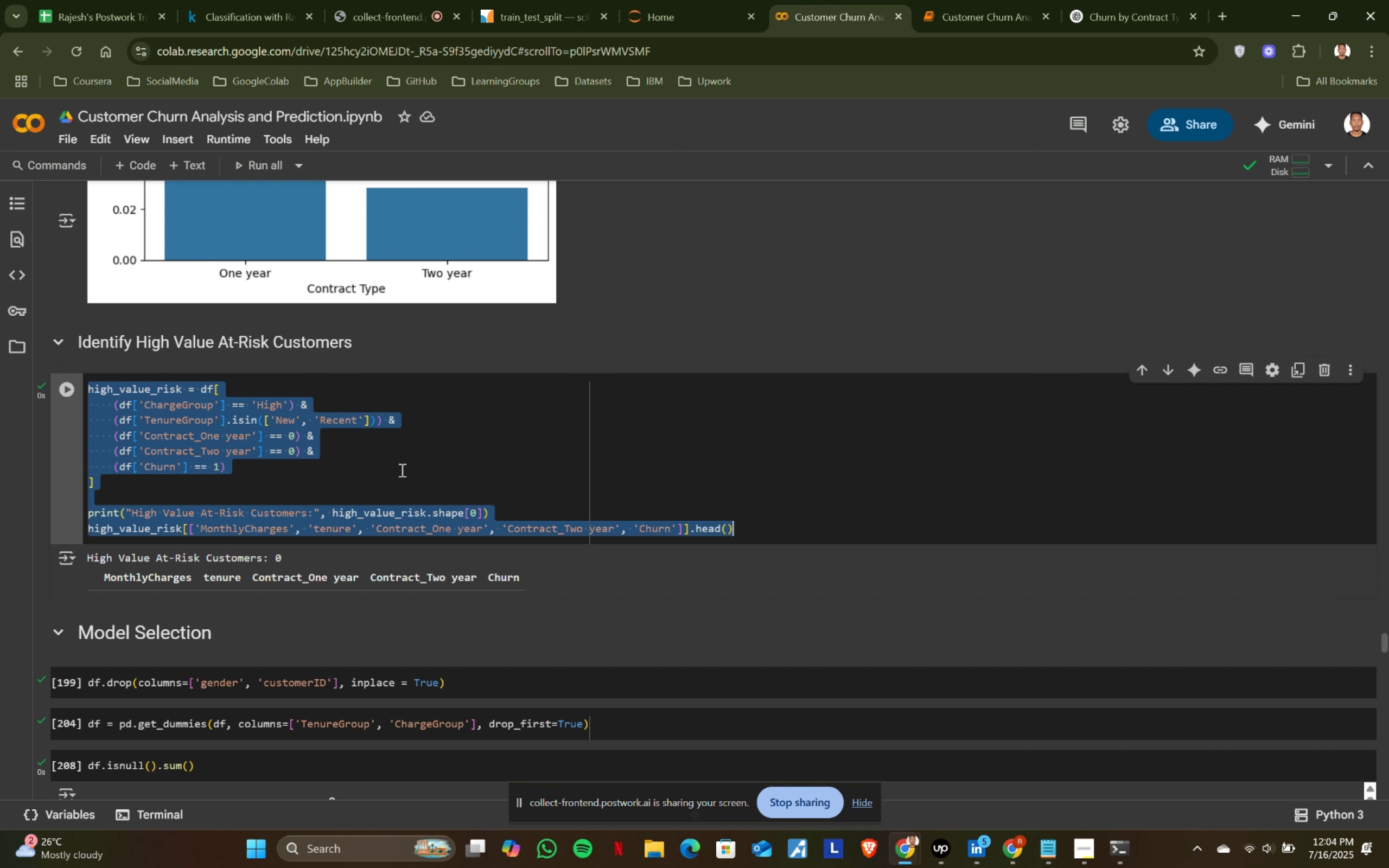 
key(Control+C)
 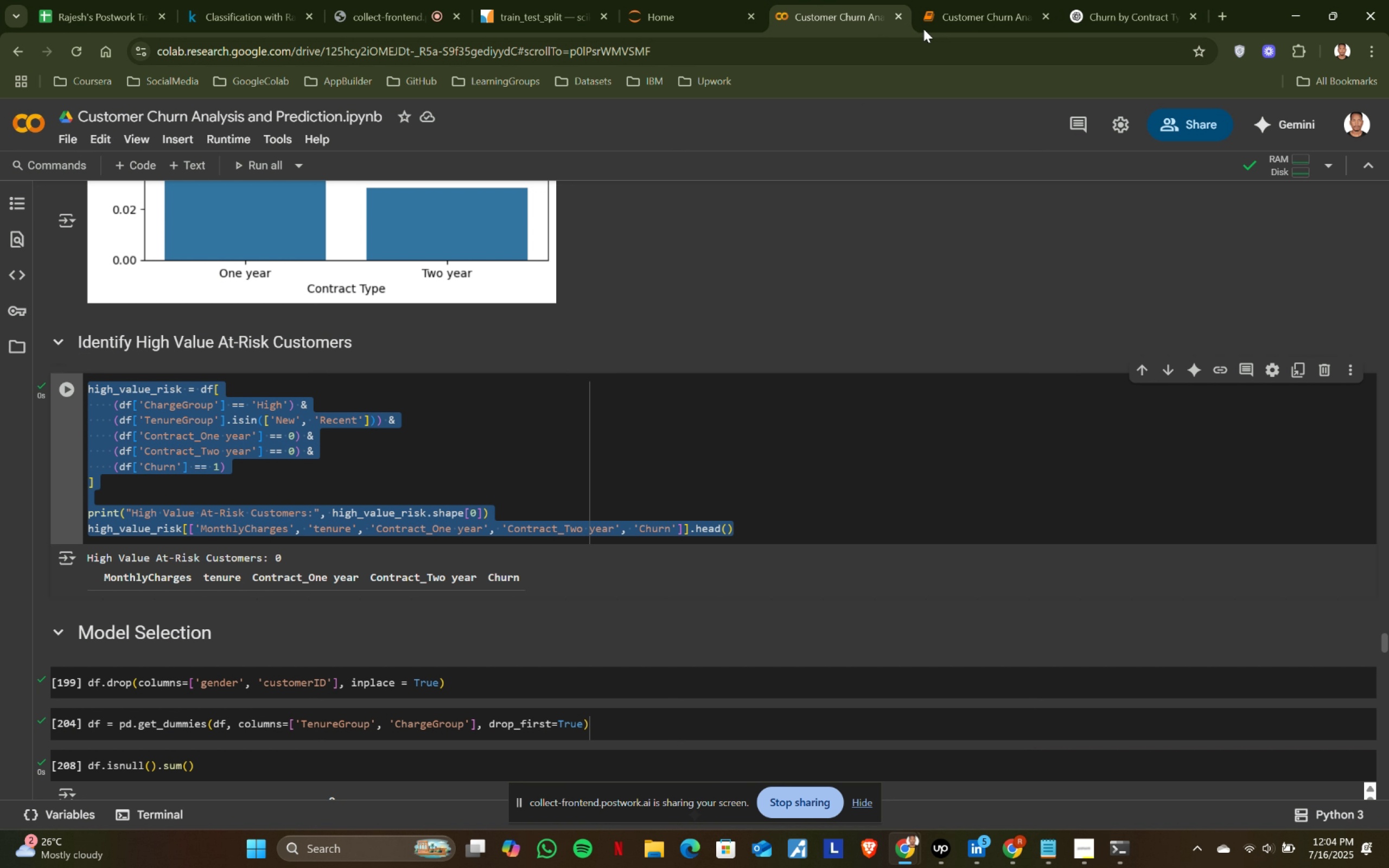 
left_click([990, 0])
 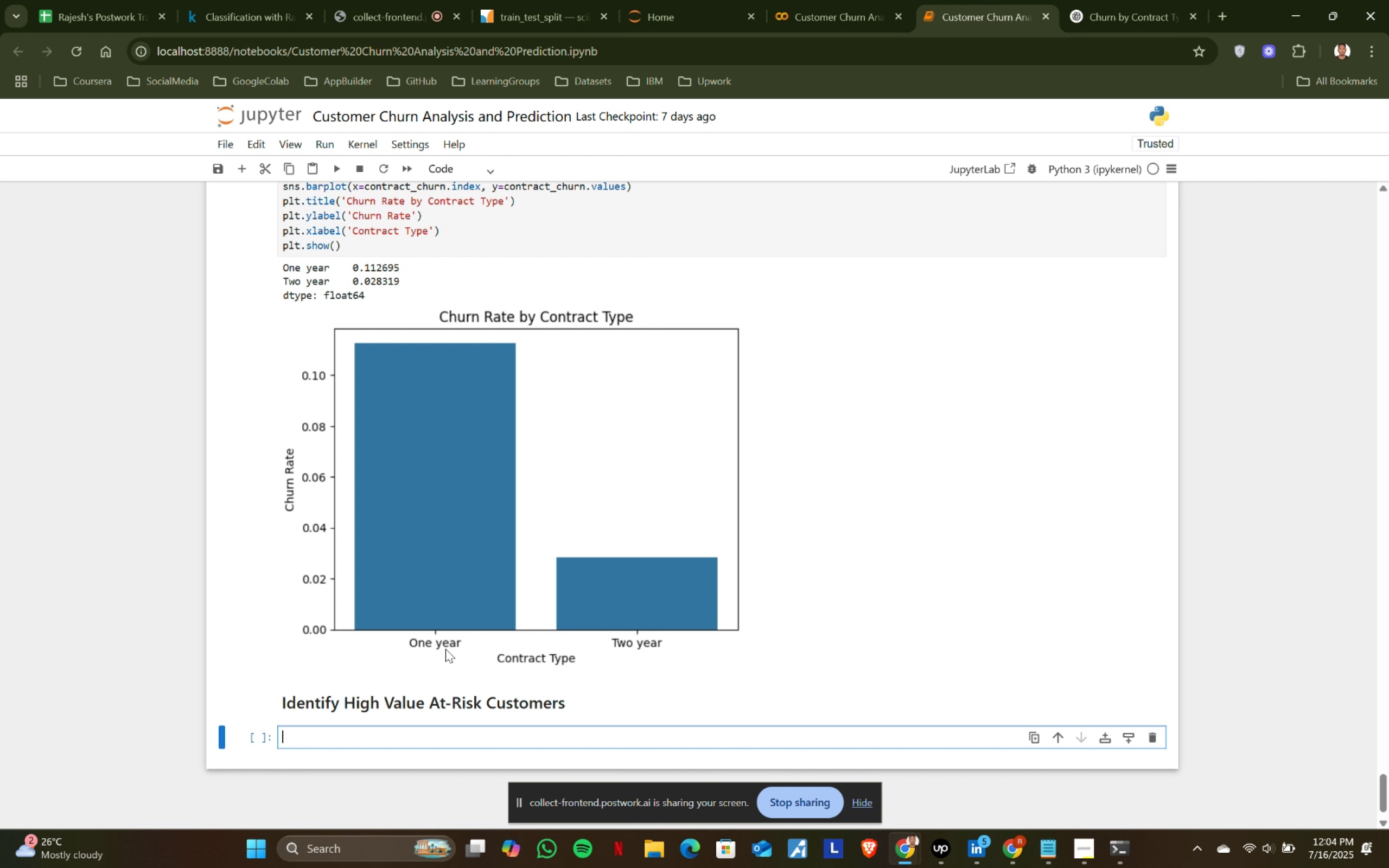 
key(Control+ControlLeft)
 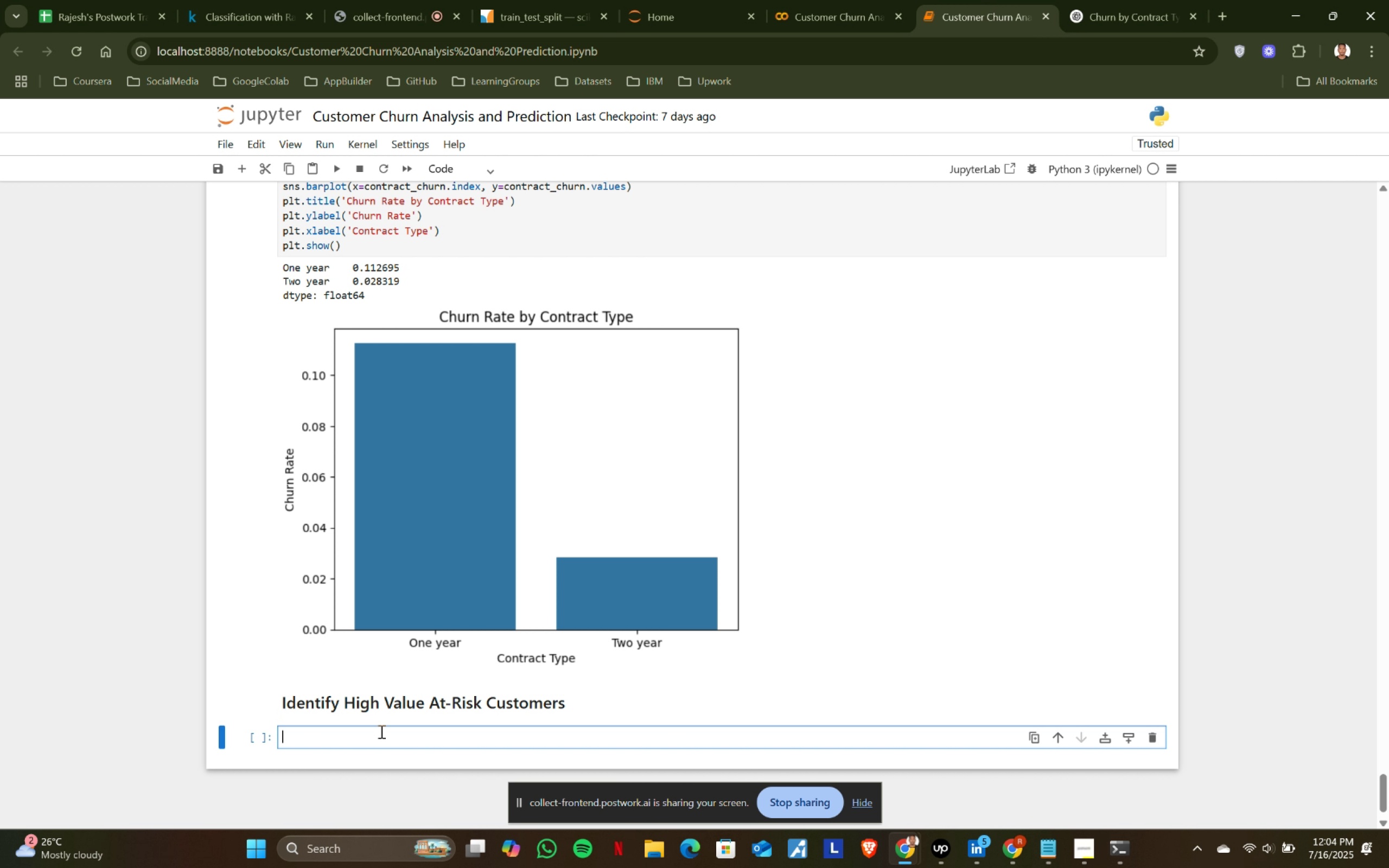 
key(Control+V)
 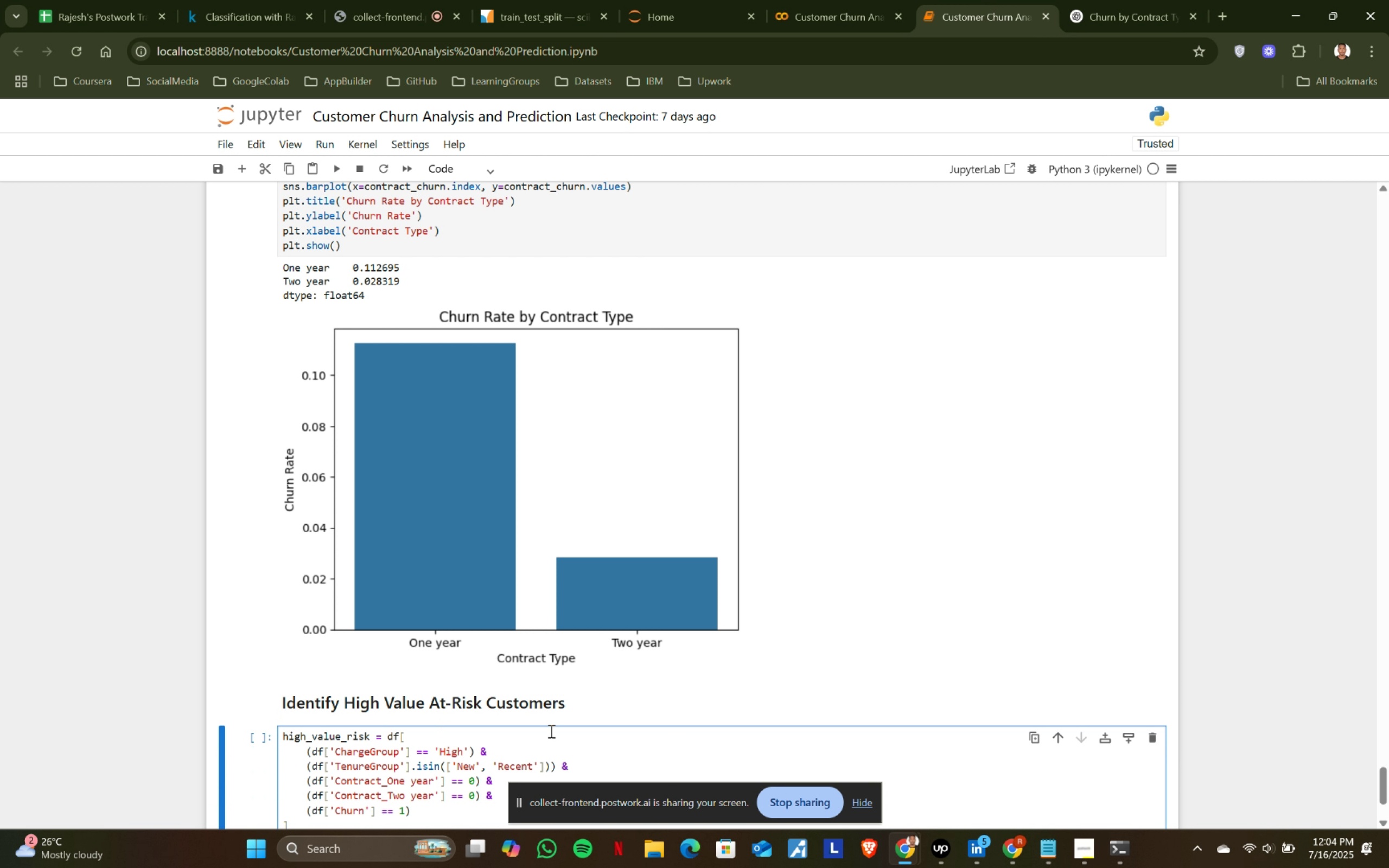 
scroll: coordinate [505, 714], scroll_direction: down, amount: 4.0
 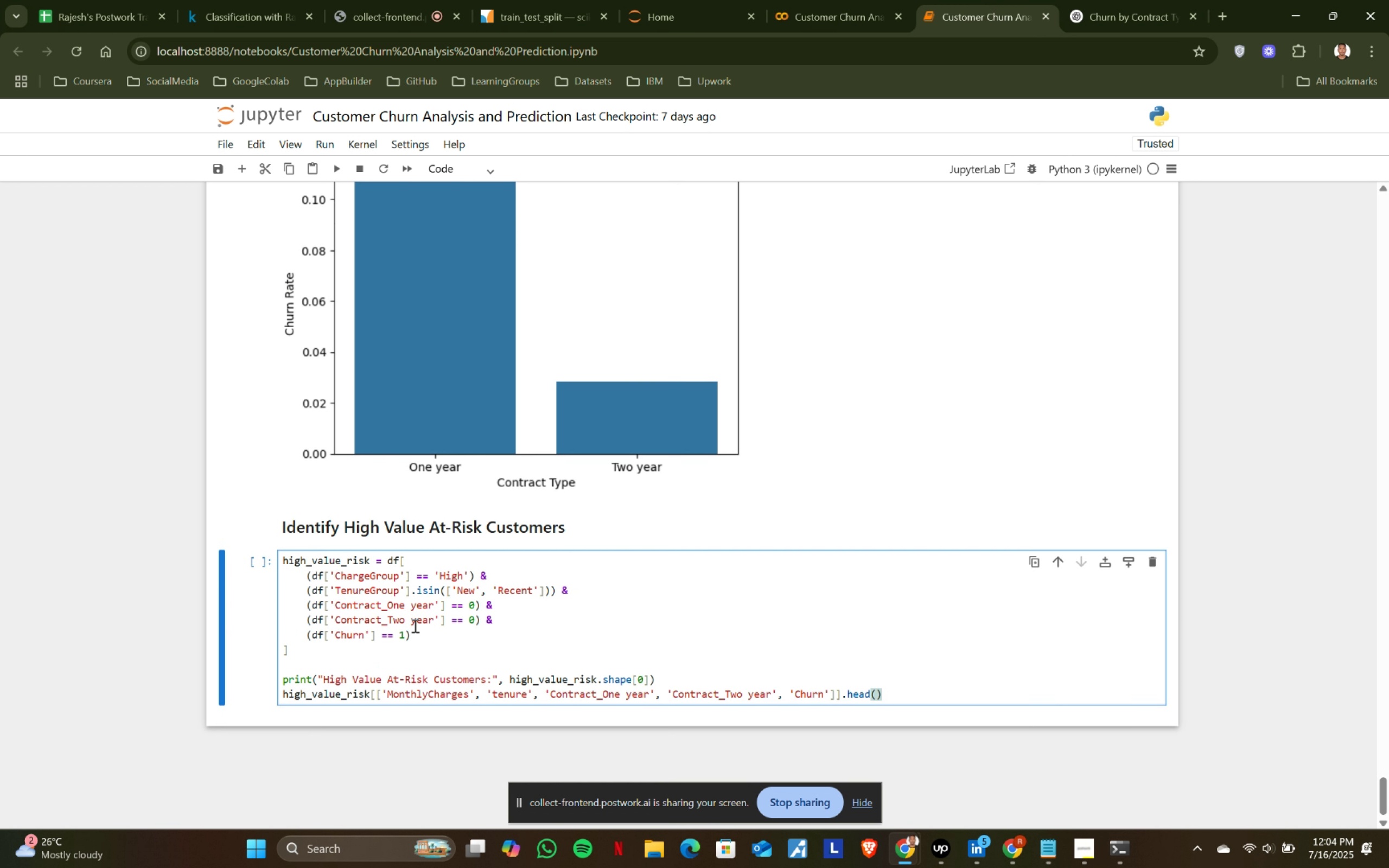 
key(Shift+ShiftRight)
 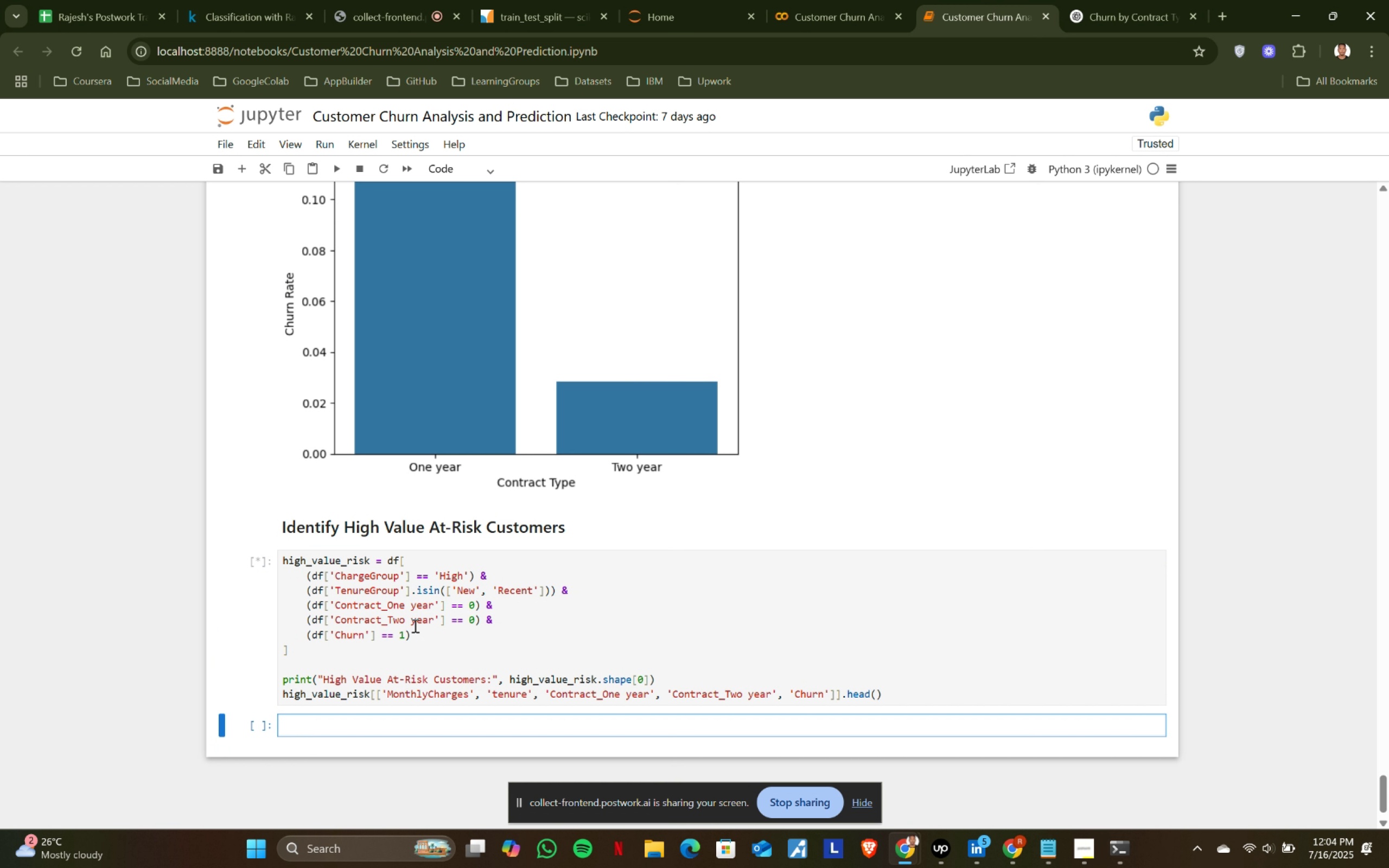 
key(Shift+Enter)
 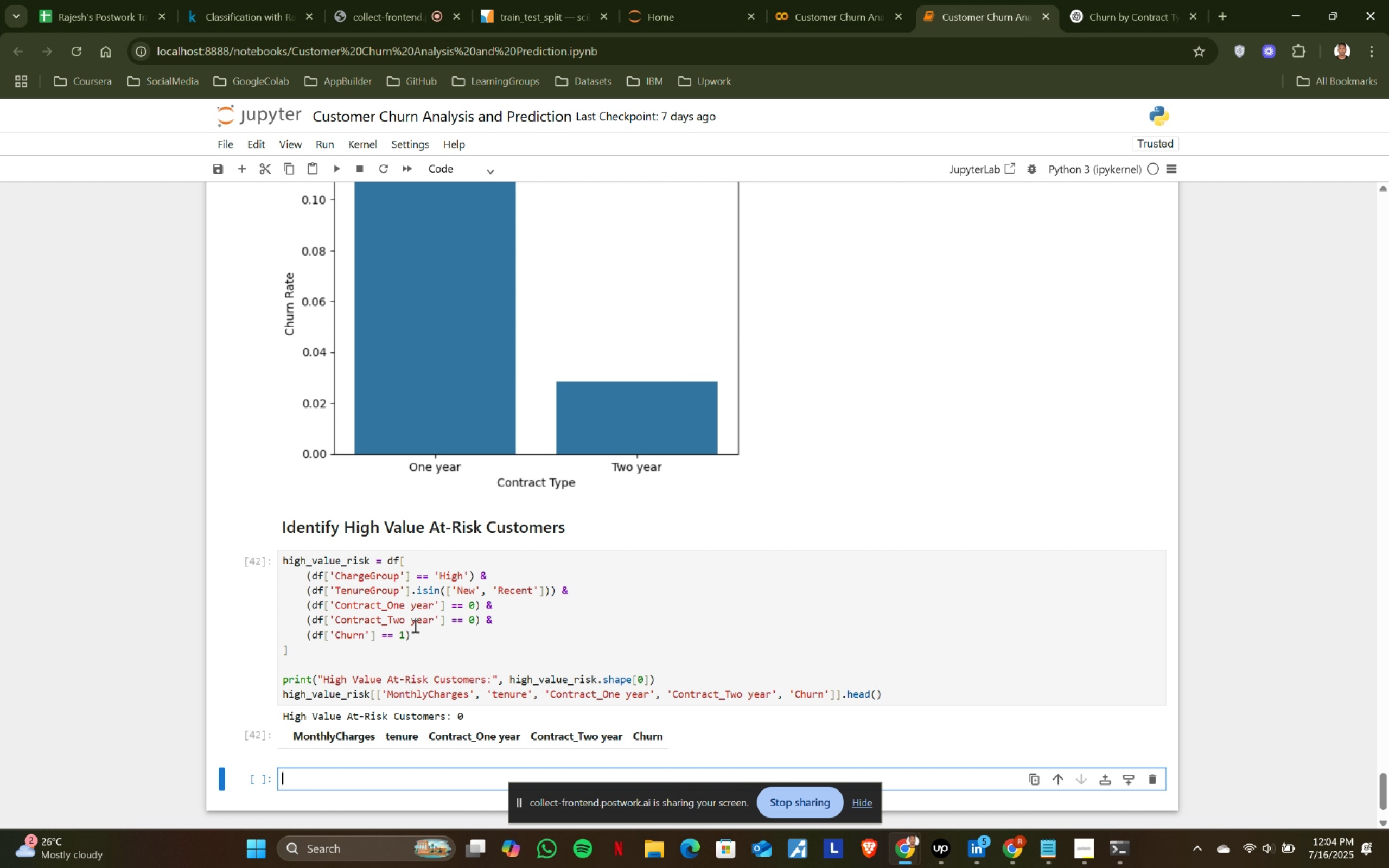 
scroll: coordinate [414, 624], scroll_direction: down, amount: 1.0
 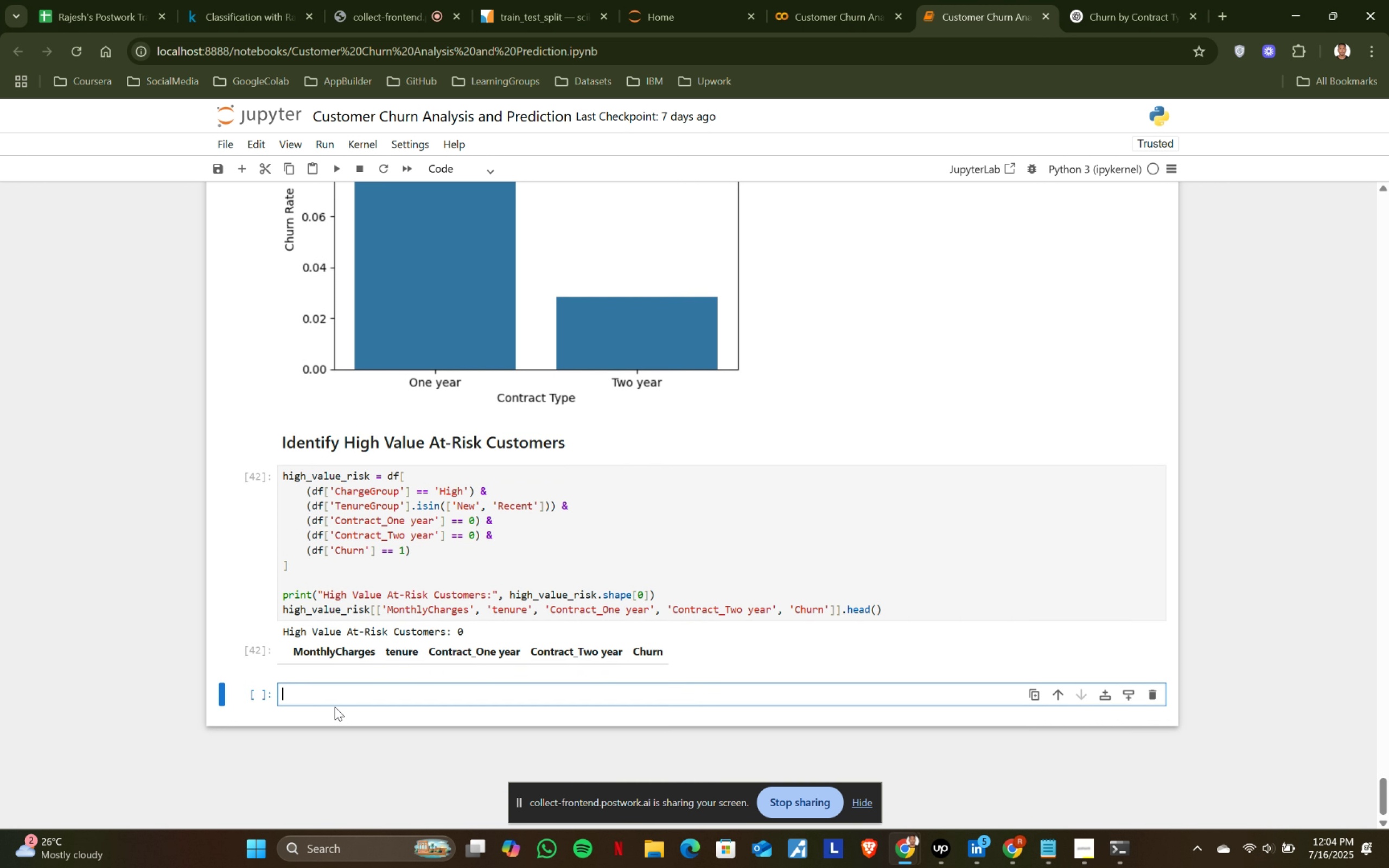 
left_click([345, 703])
 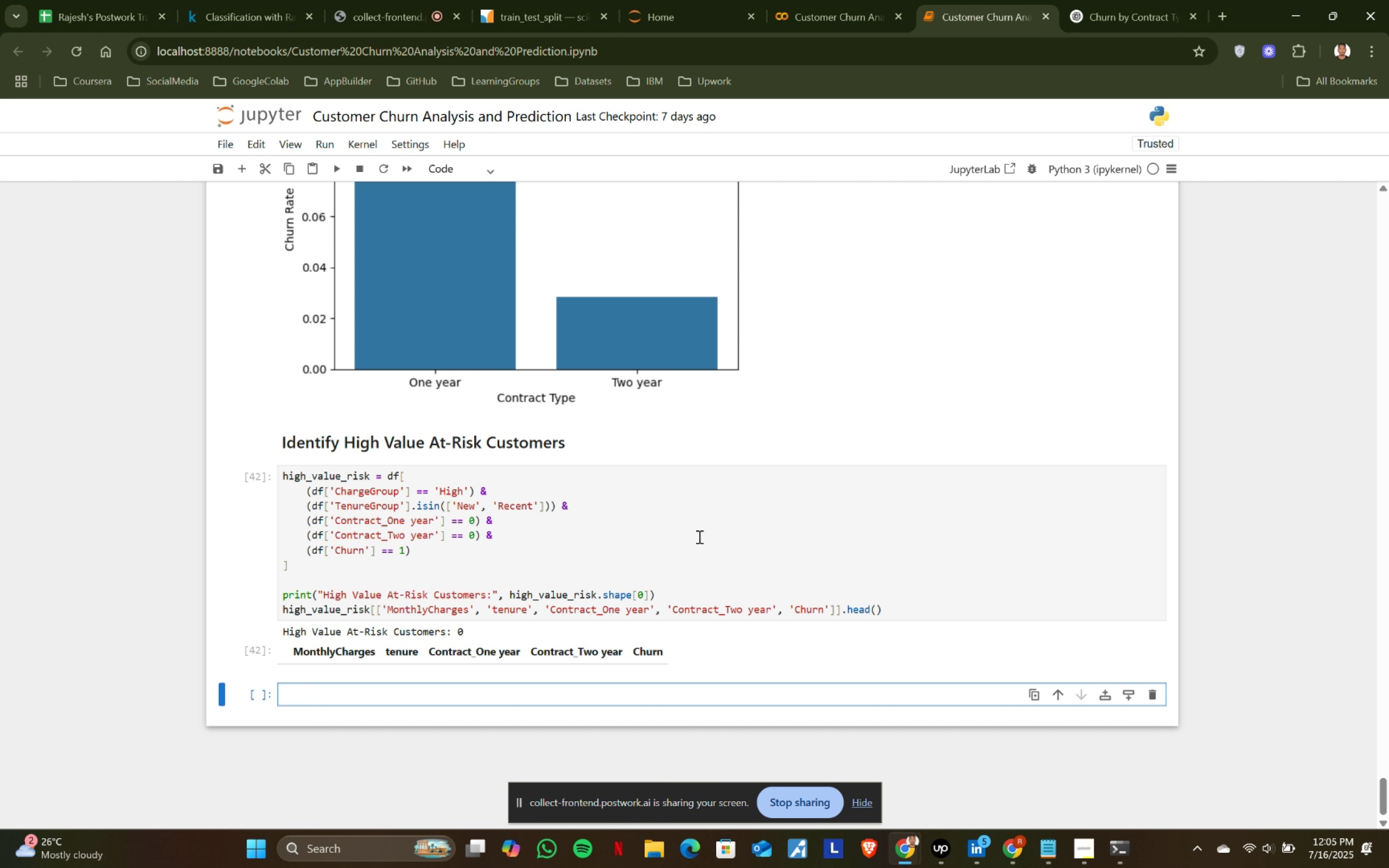 
wait(12.41)
 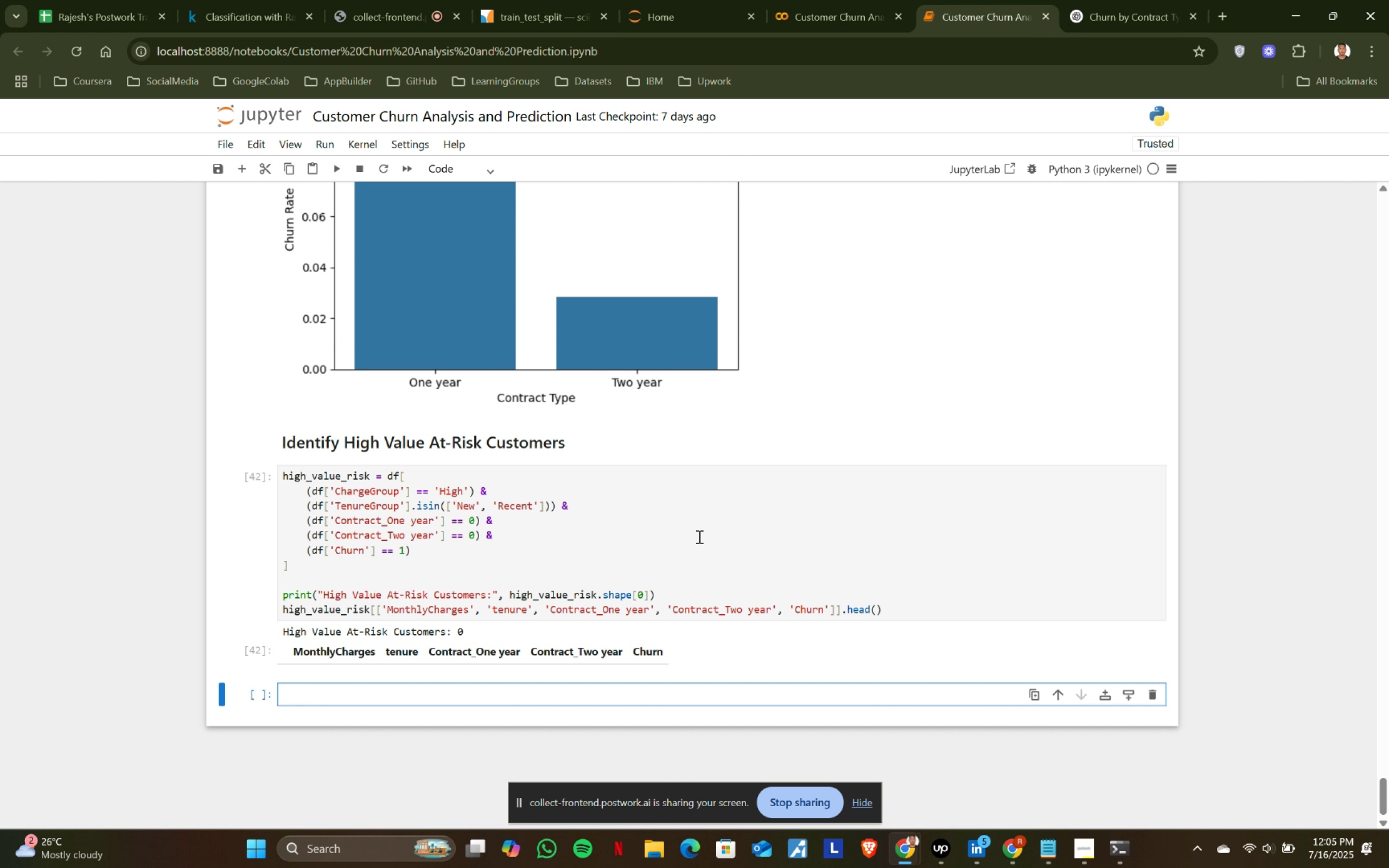 
left_click([781, 0])
 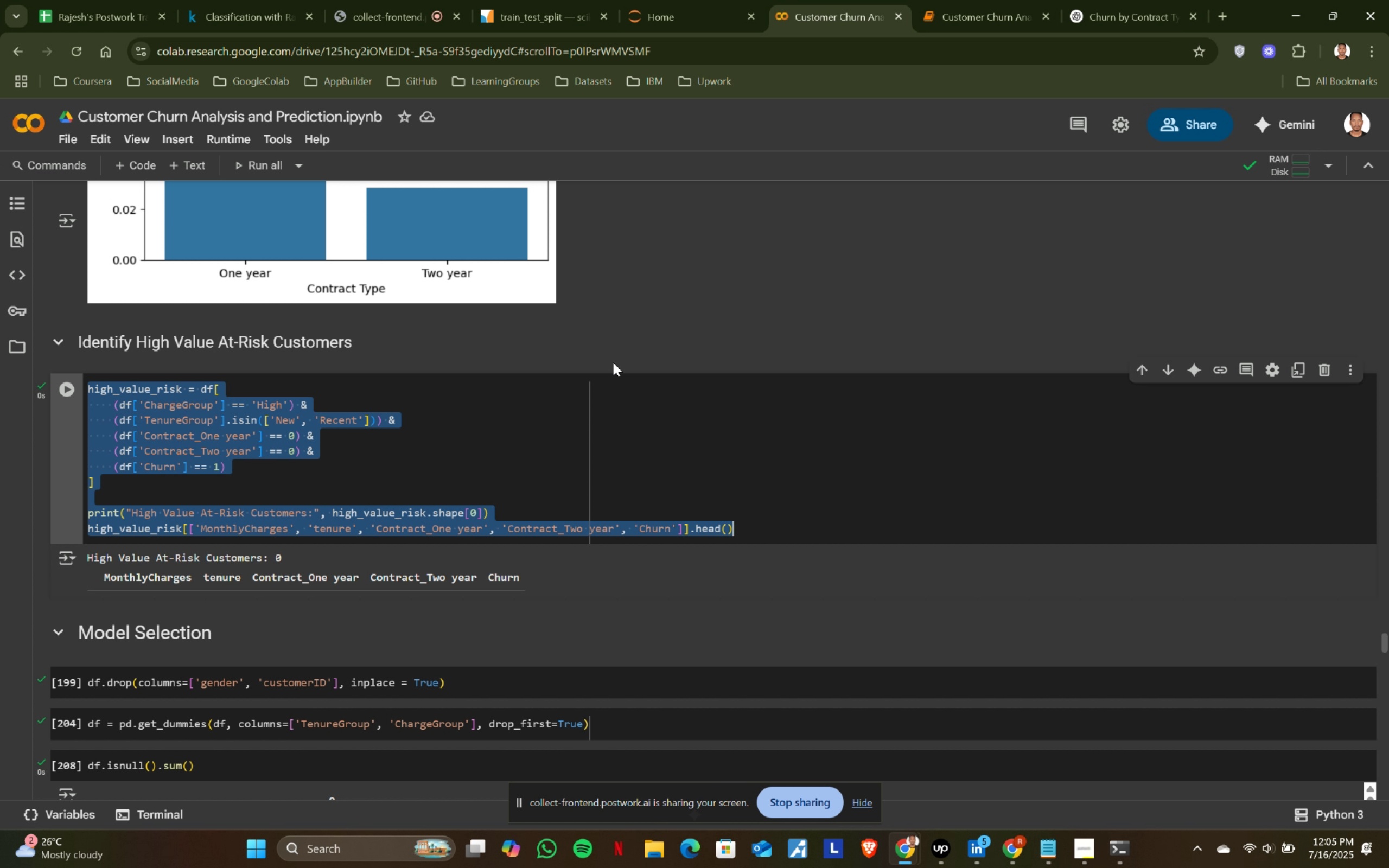 
scroll: coordinate [581, 384], scroll_direction: down, amount: 2.0
 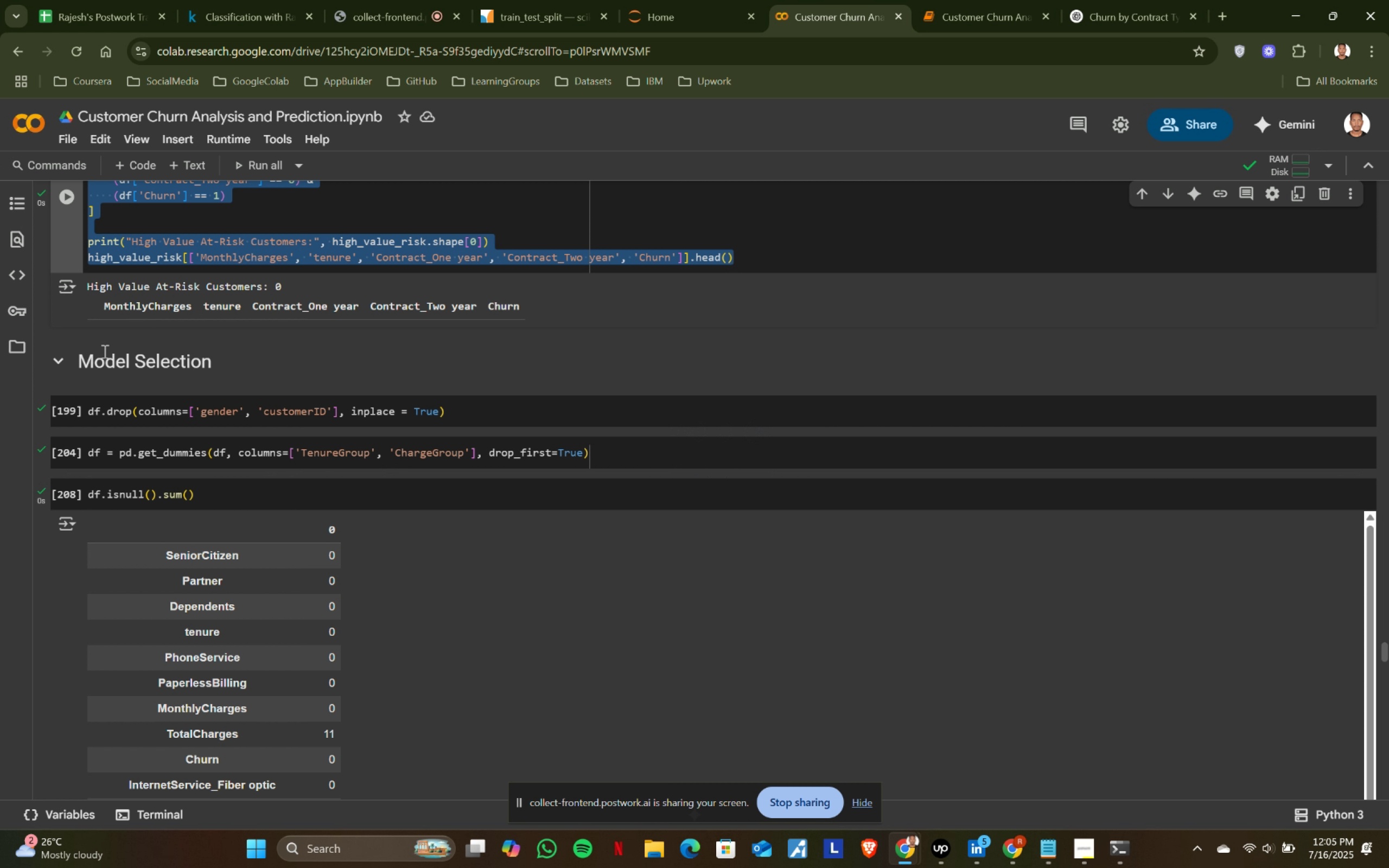 
left_click_drag(start_coordinate=[77, 353], to_coordinate=[176, 360])
 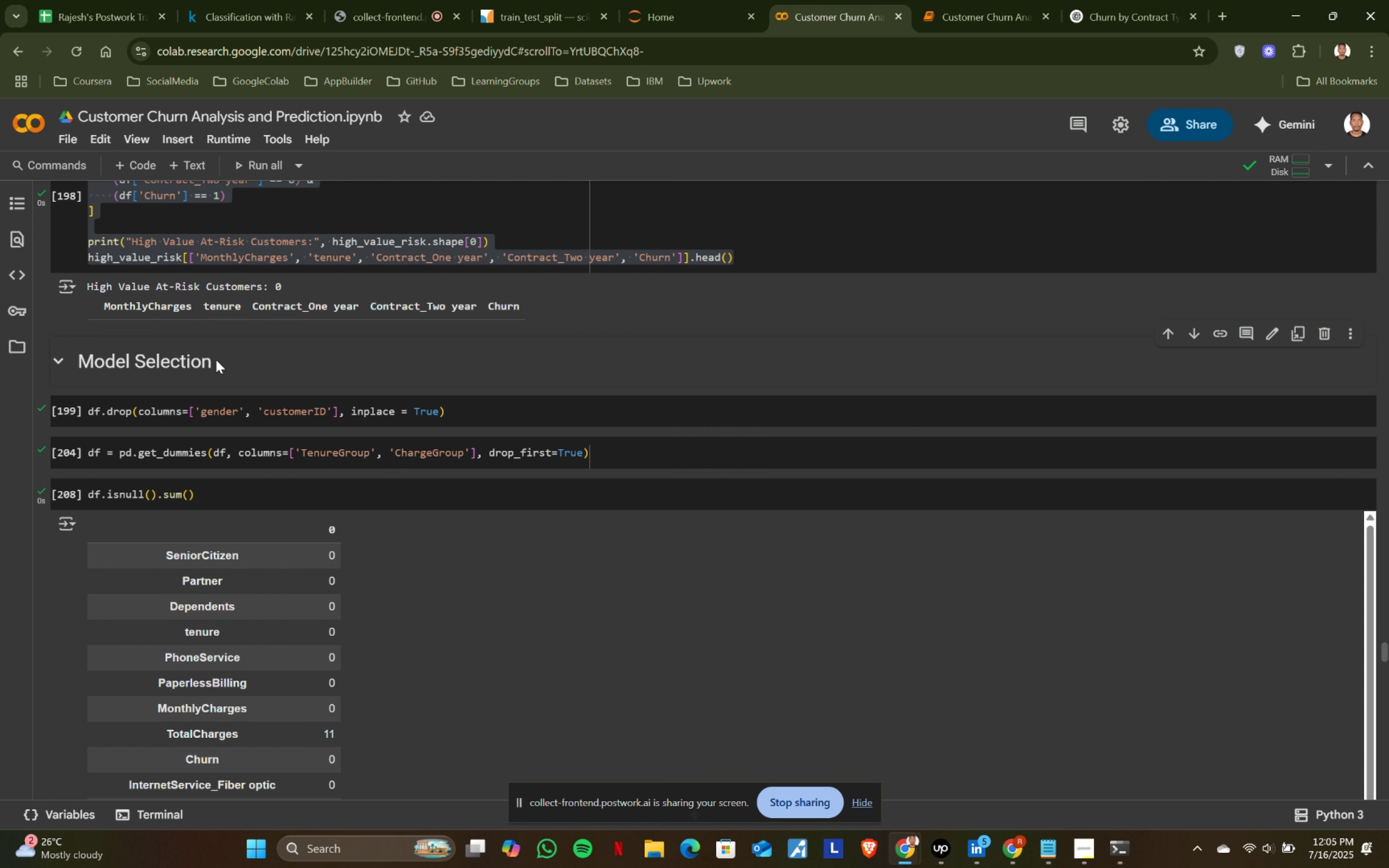 
left_click([216, 360])
 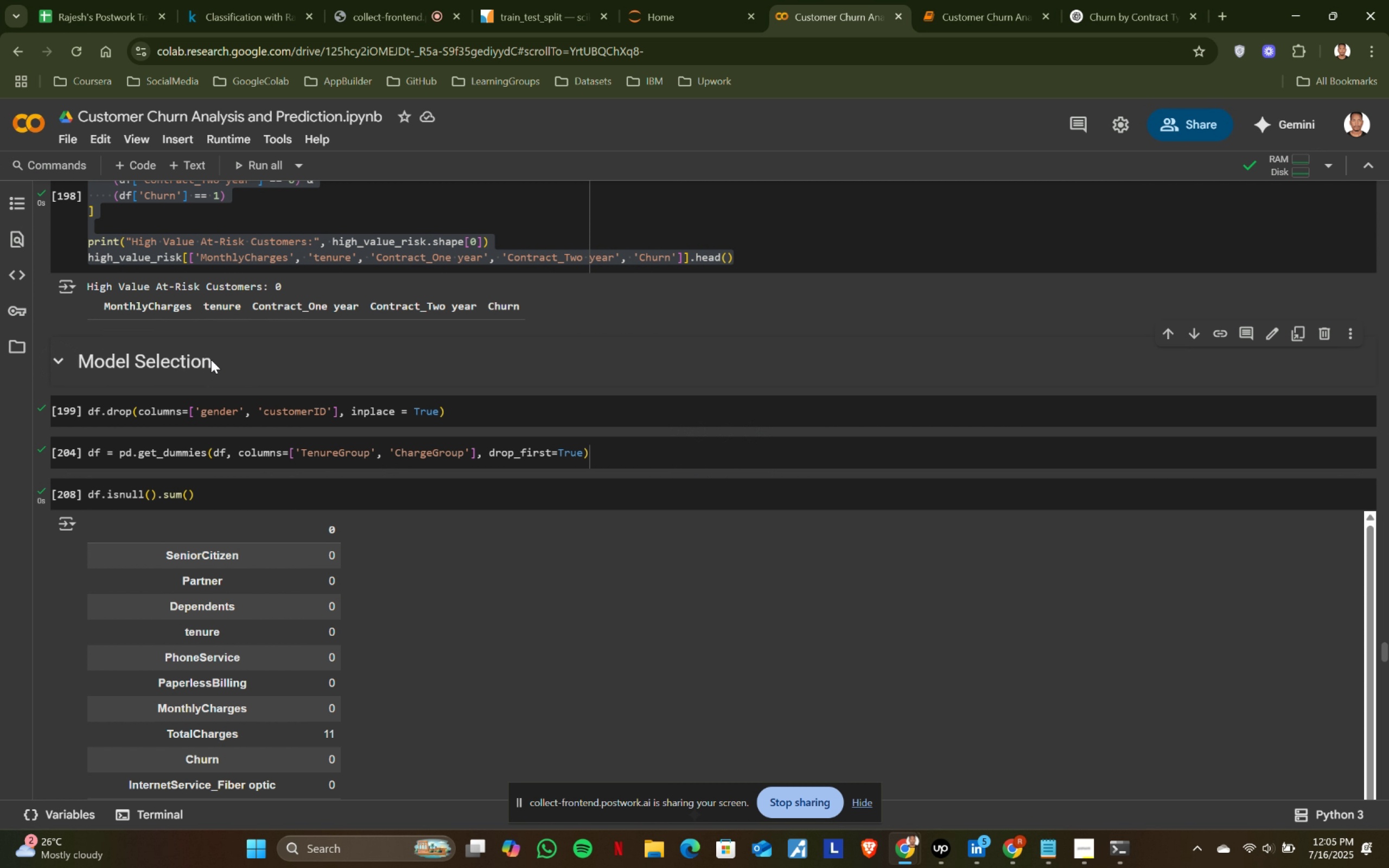 
left_click_drag(start_coordinate=[214, 360], to_coordinate=[84, 360])
 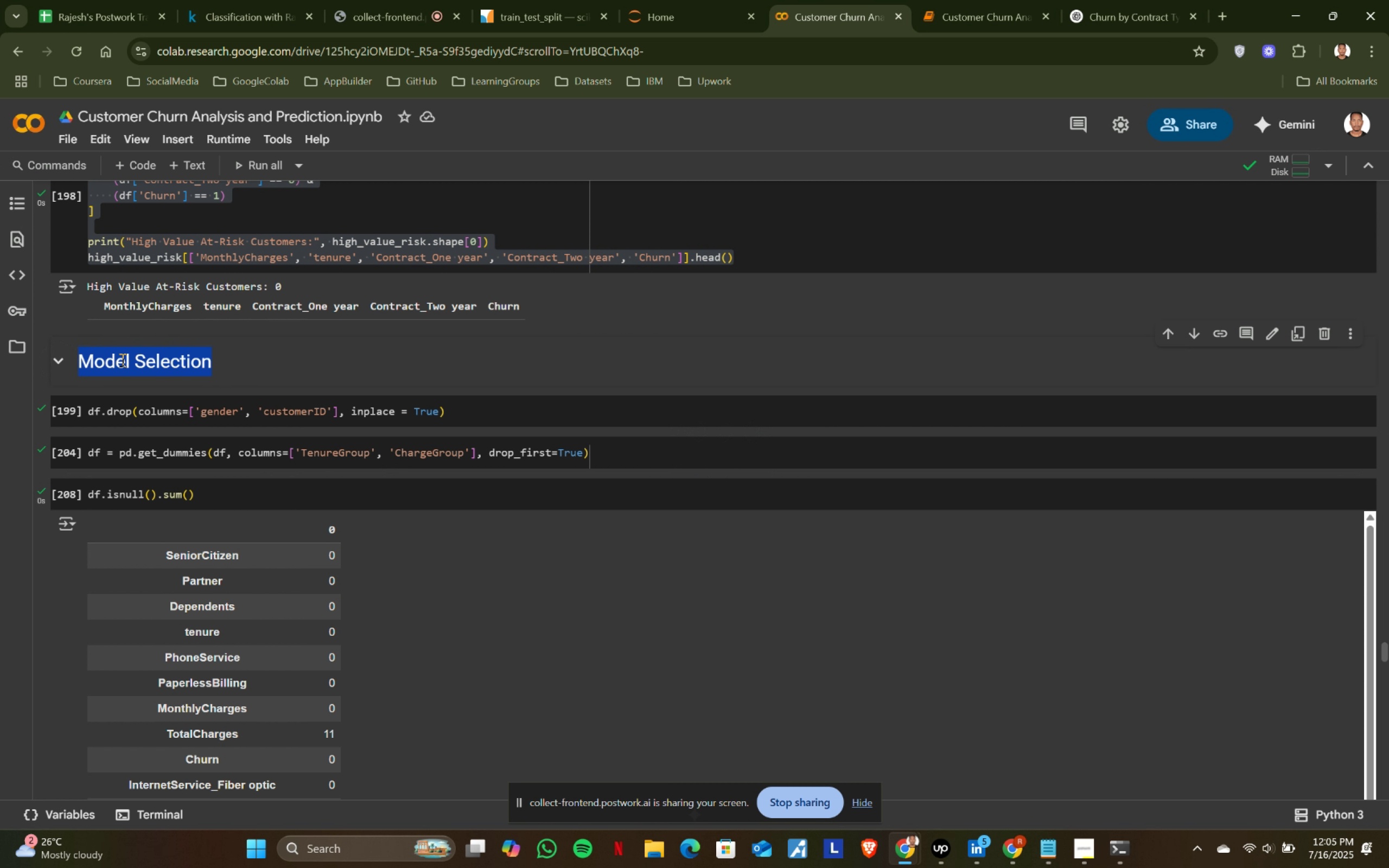 
key(Control+ControlLeft)
 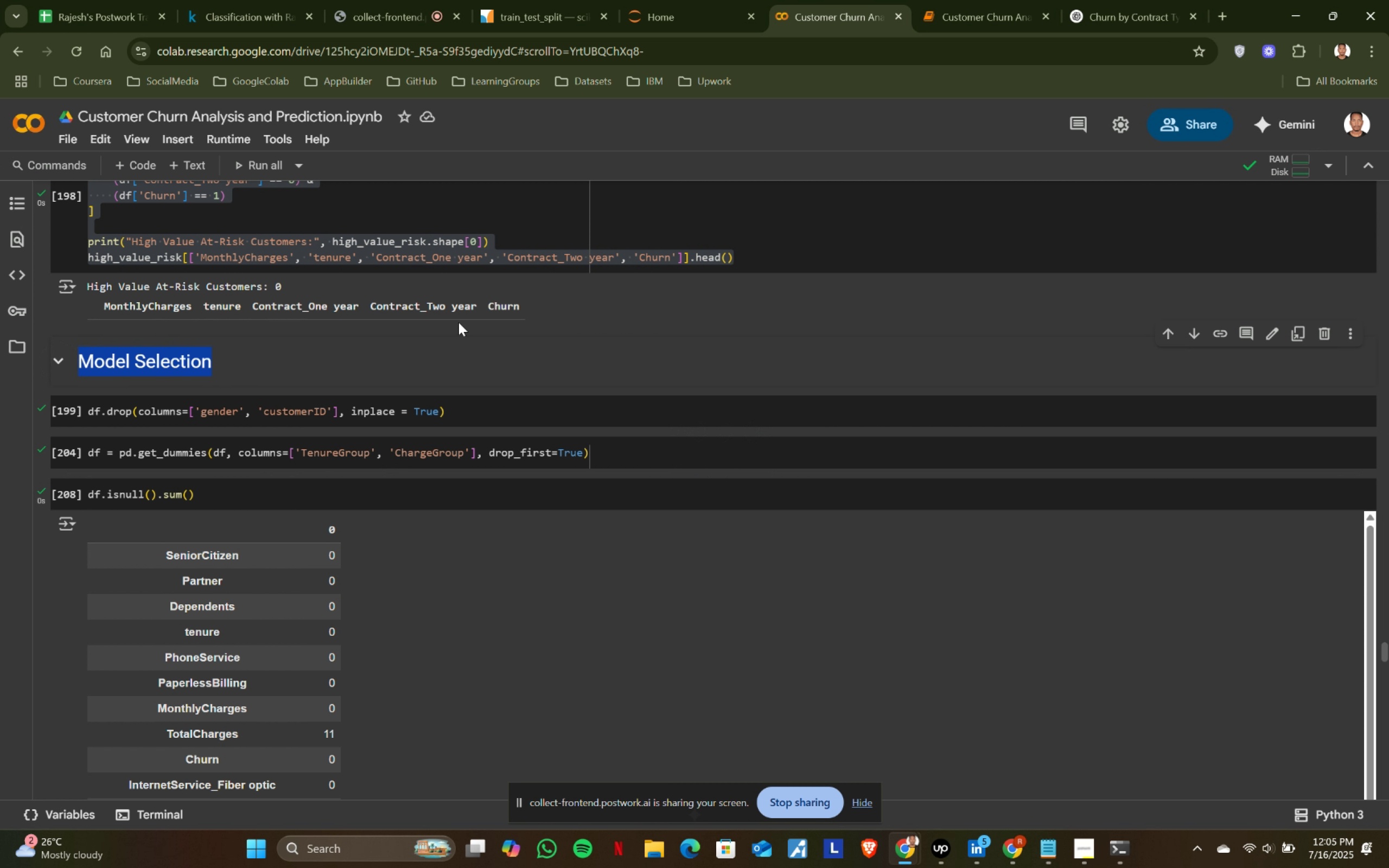 
key(Control+C)
 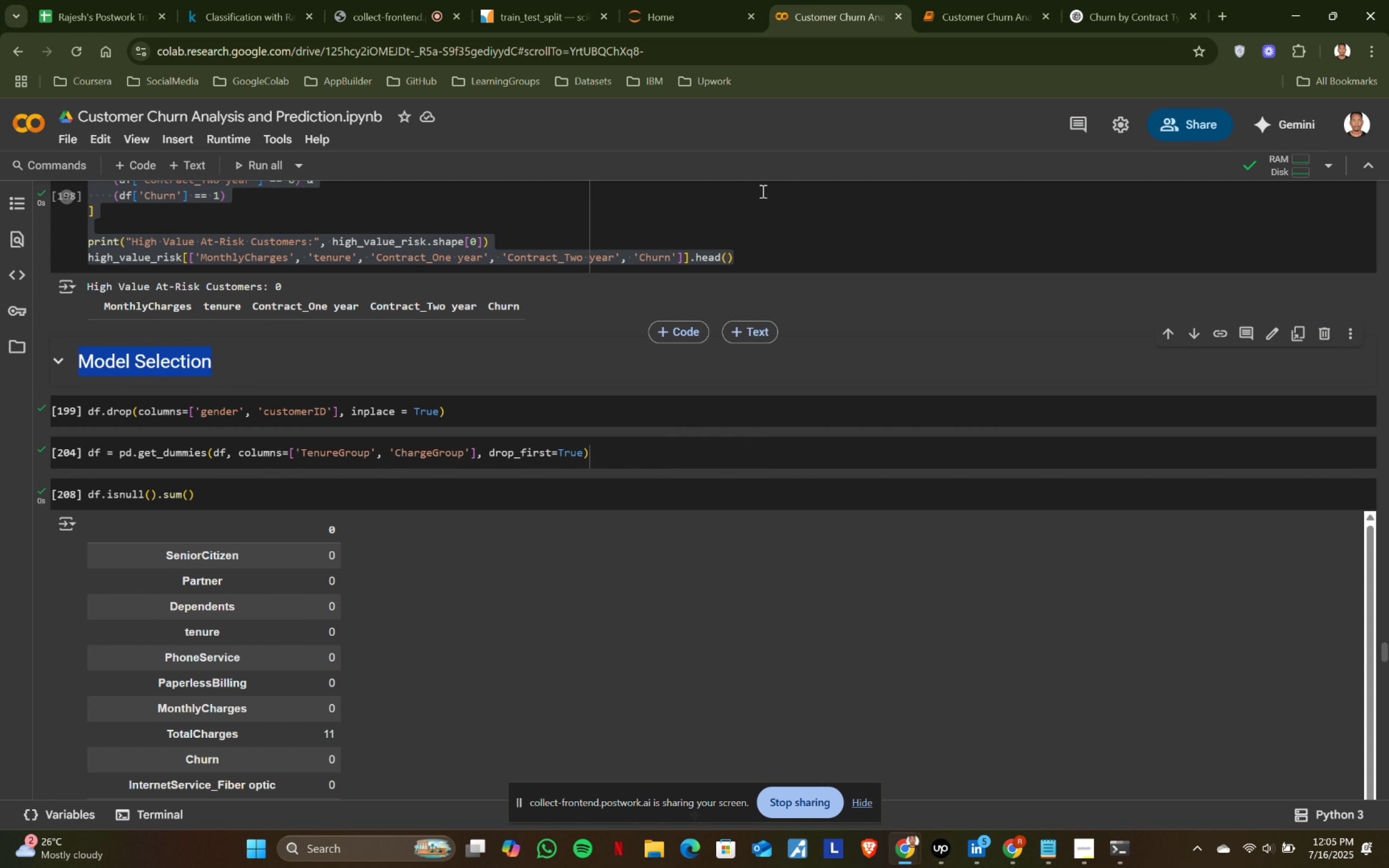 
key(Control+ControlLeft)
 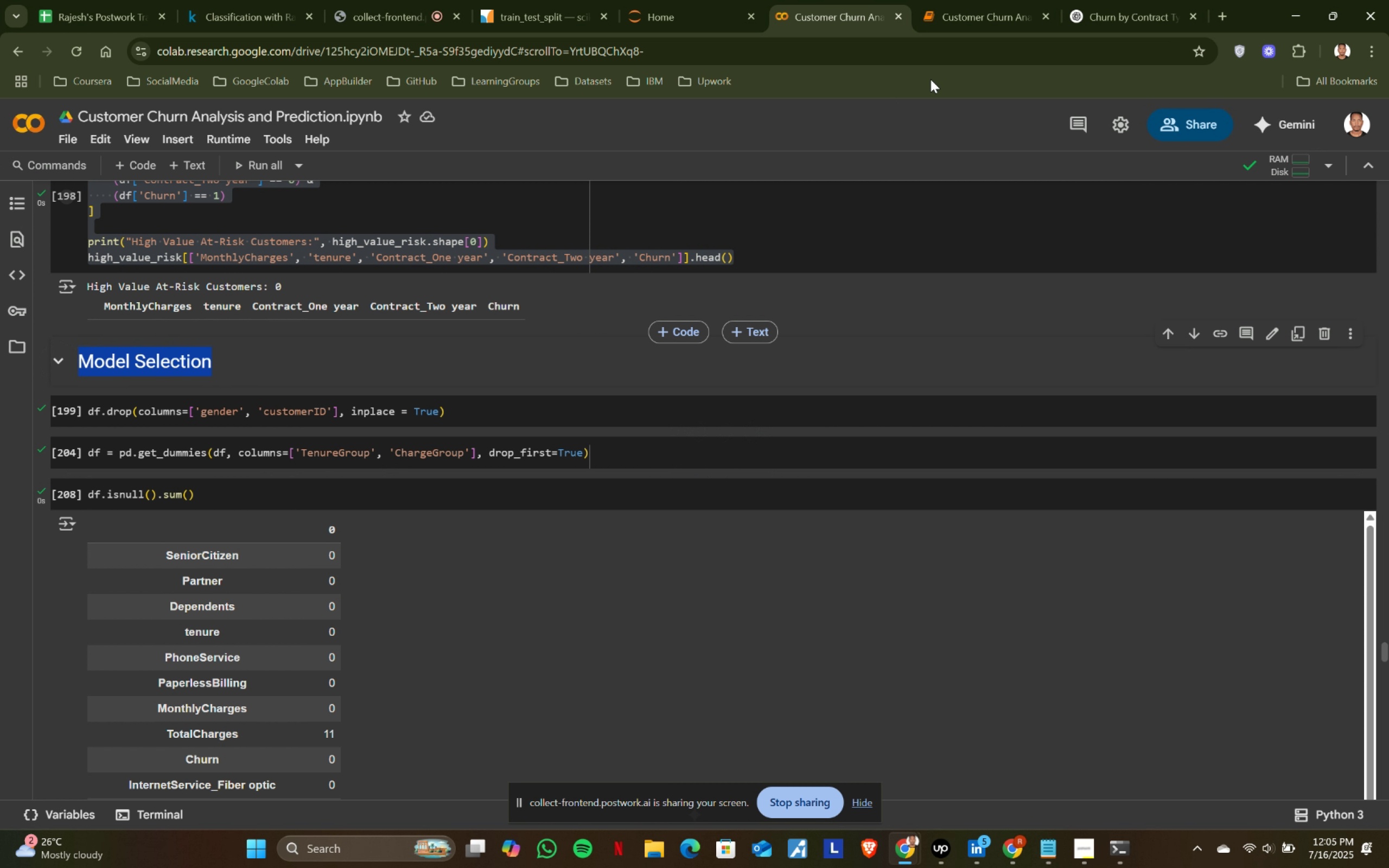 
key(Control+C)
 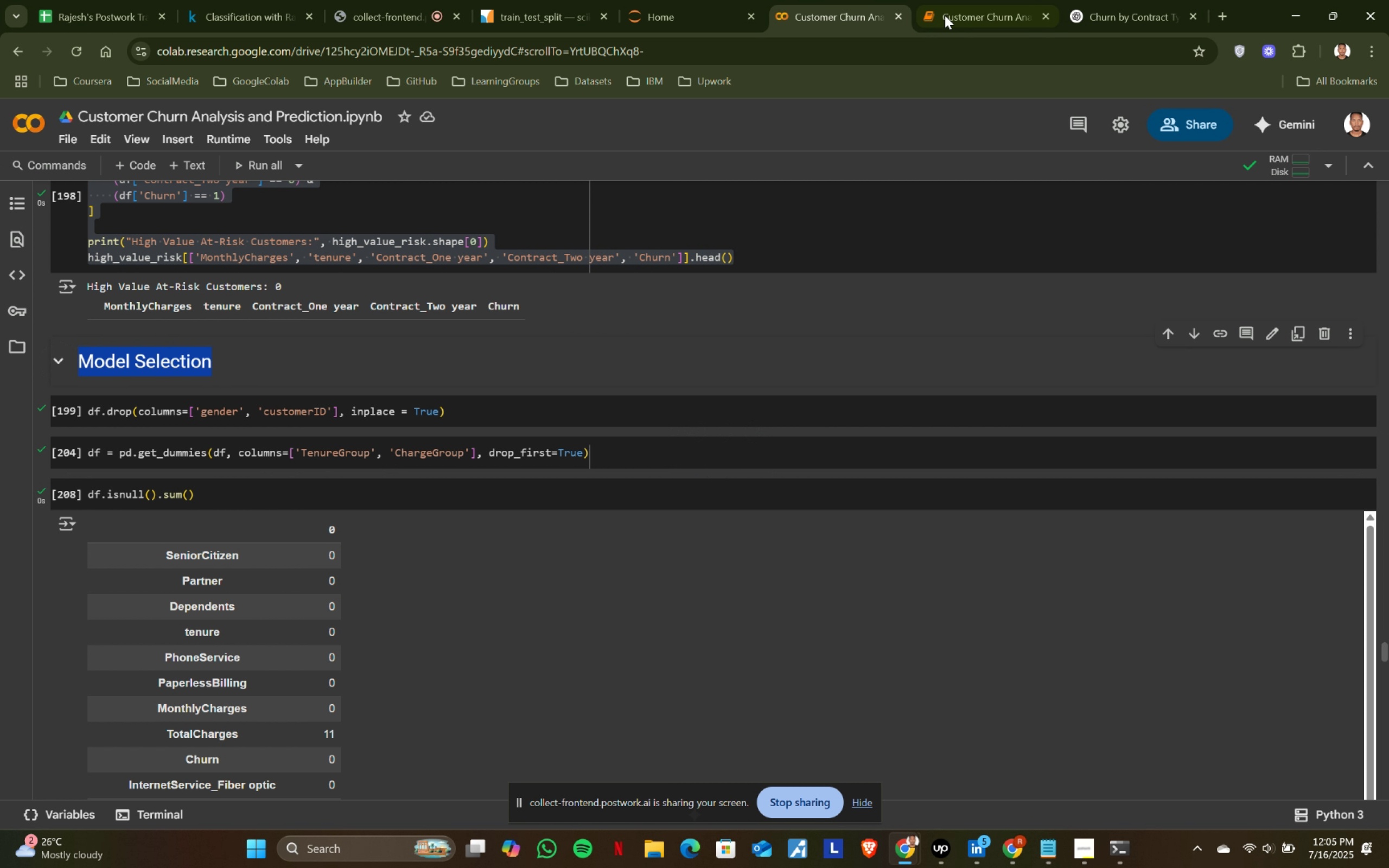 
left_click([952, 11])
 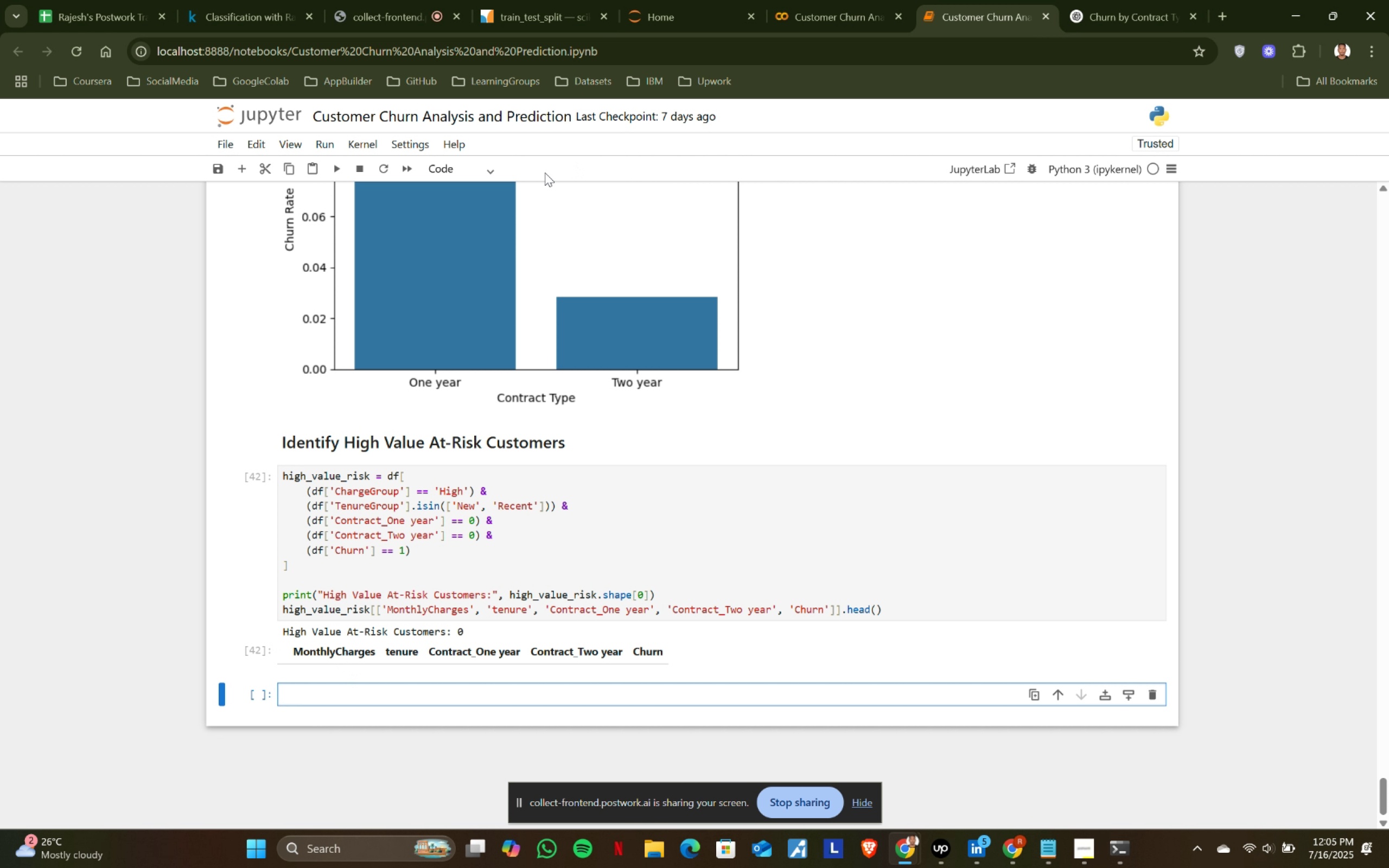 
left_click([455, 172])
 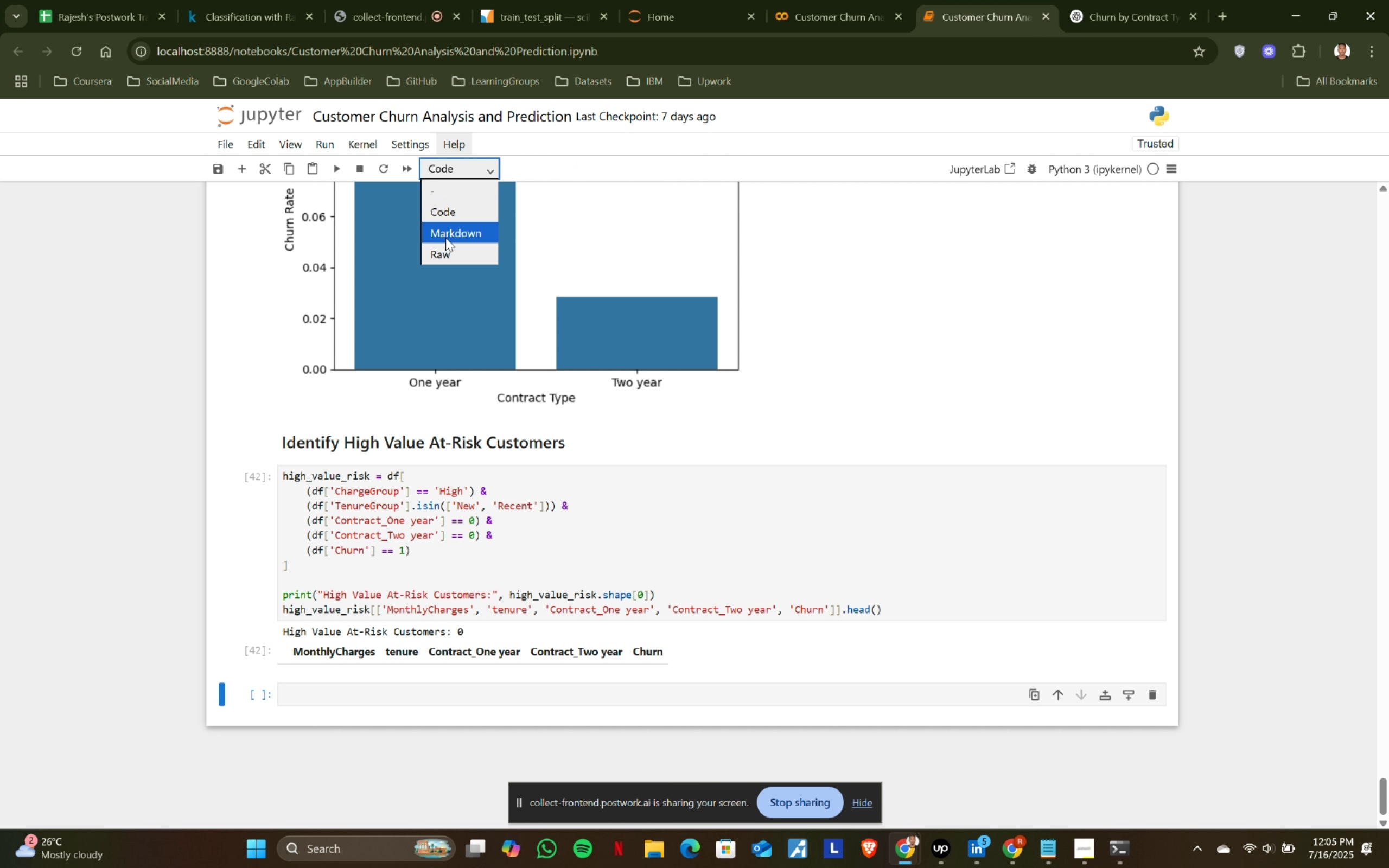 
left_click([445, 238])
 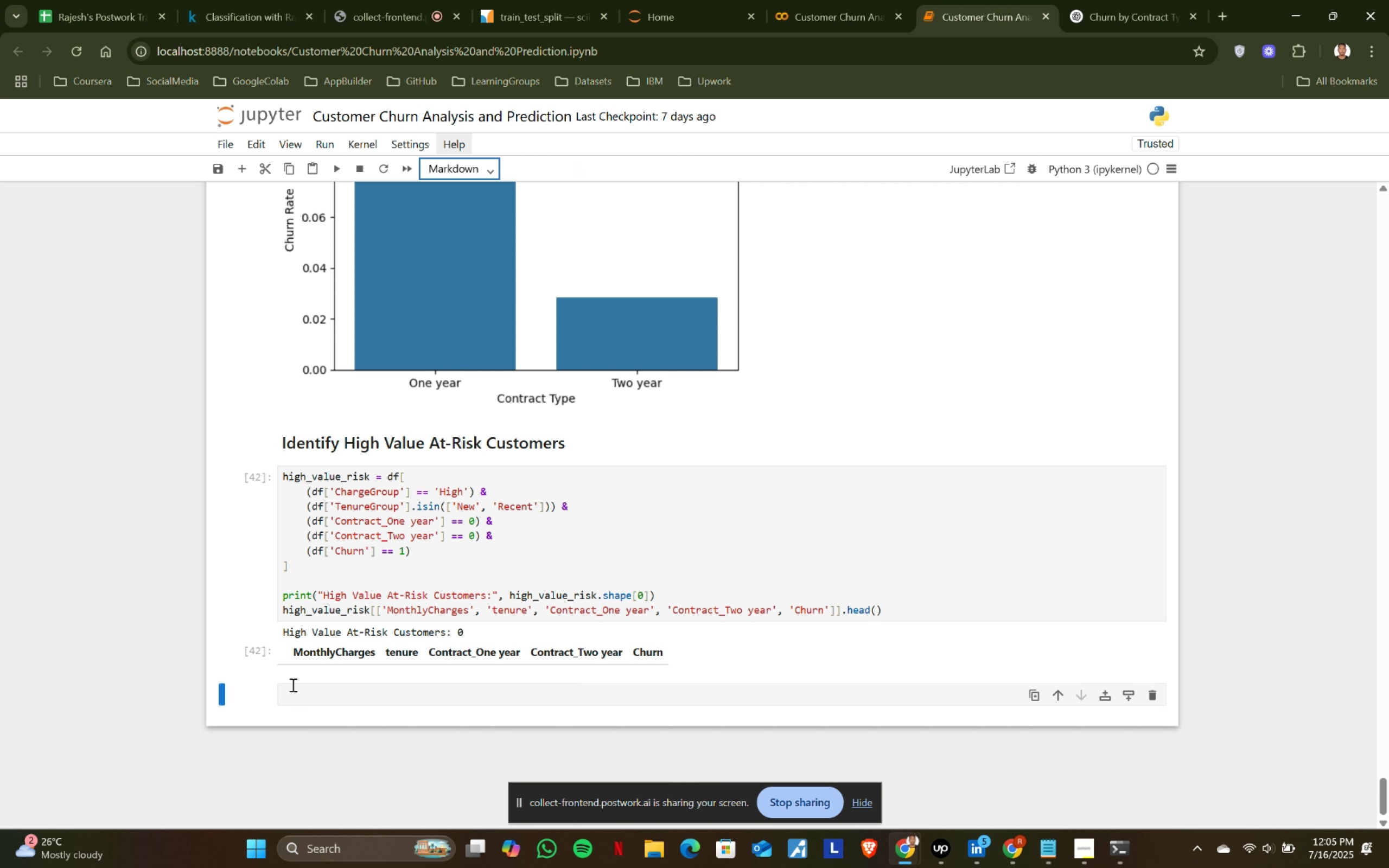 
left_click([300, 692])
 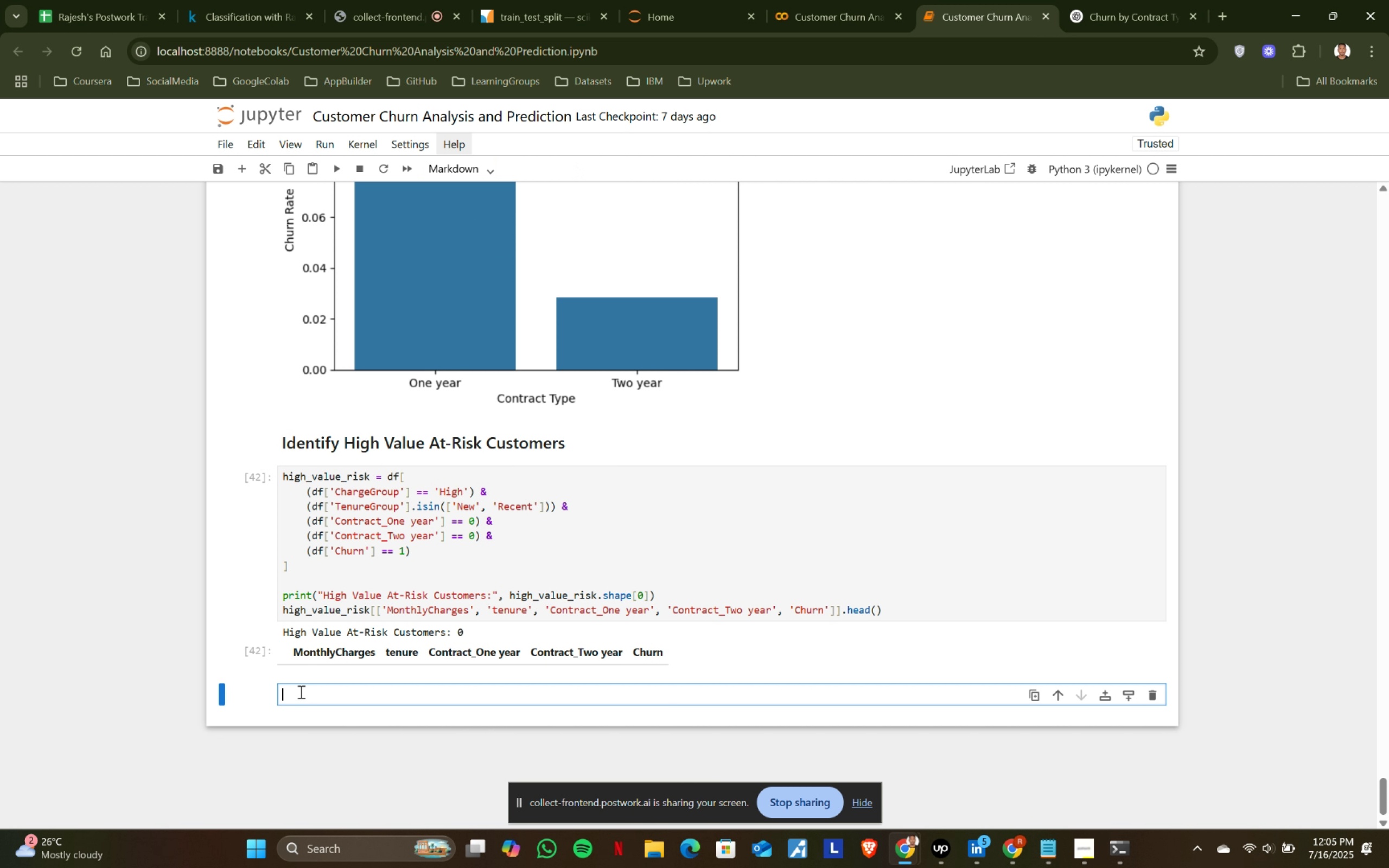 
type(## )
 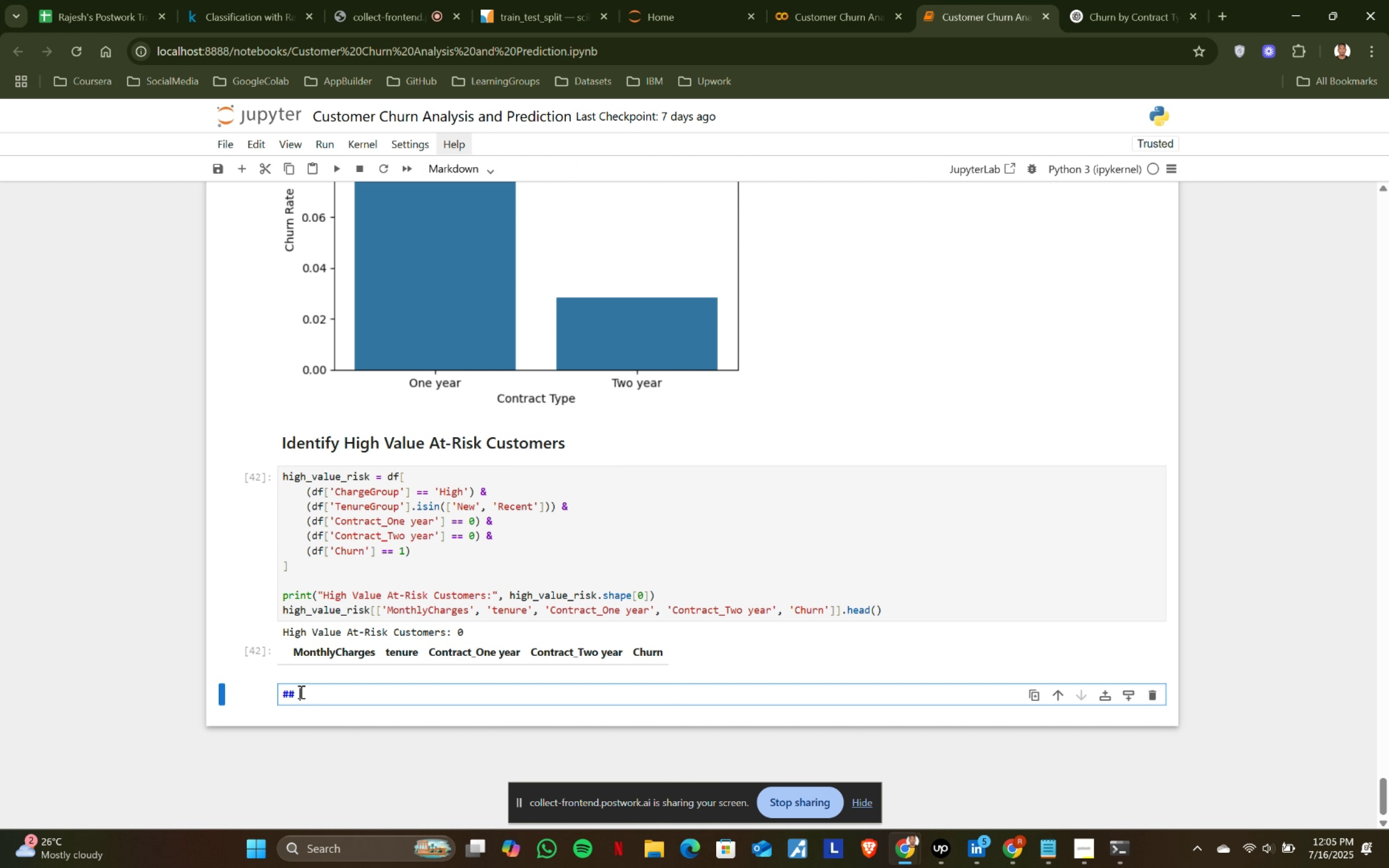 
key(Control+V)
 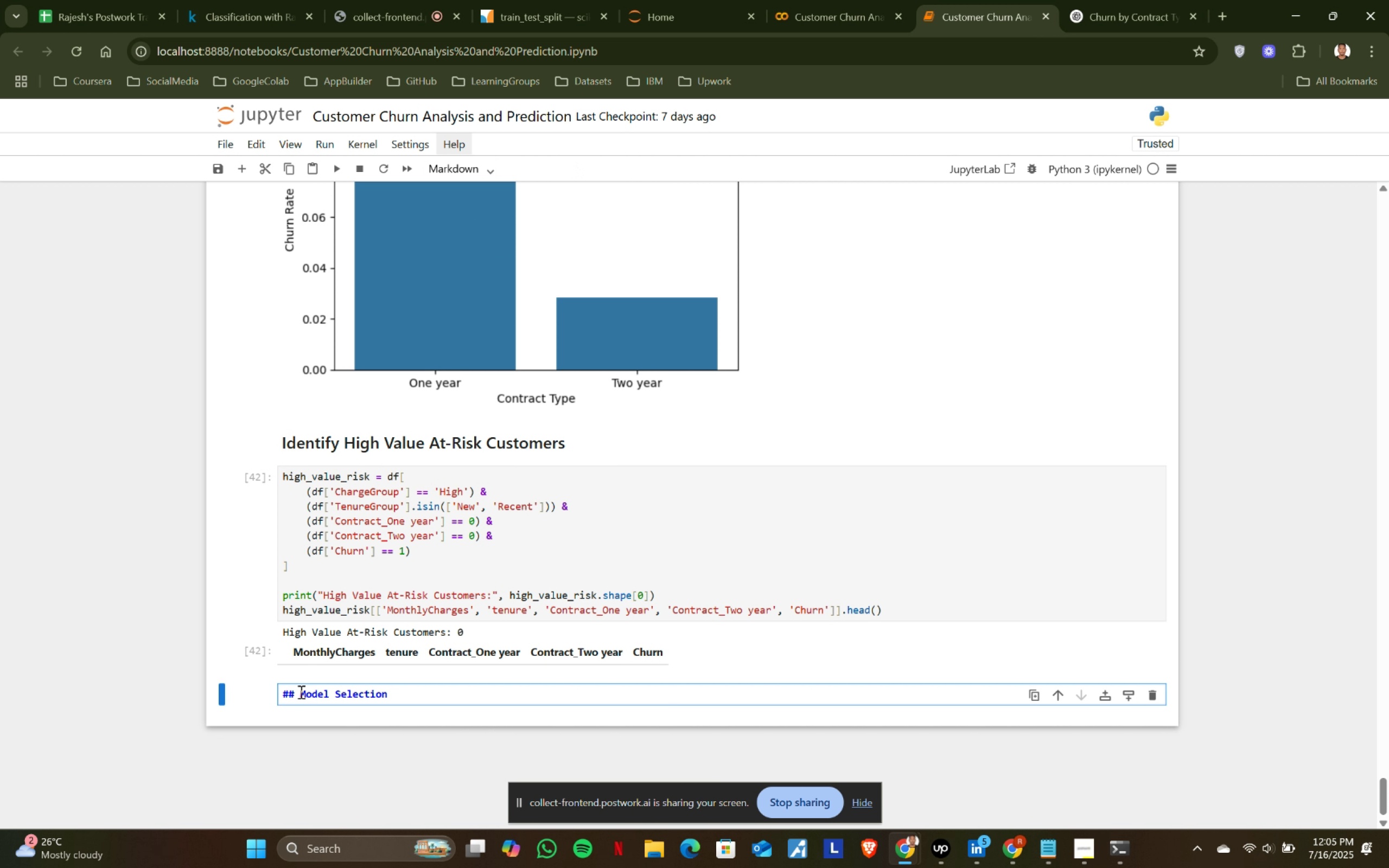 
key(Shift+ShiftRight)
 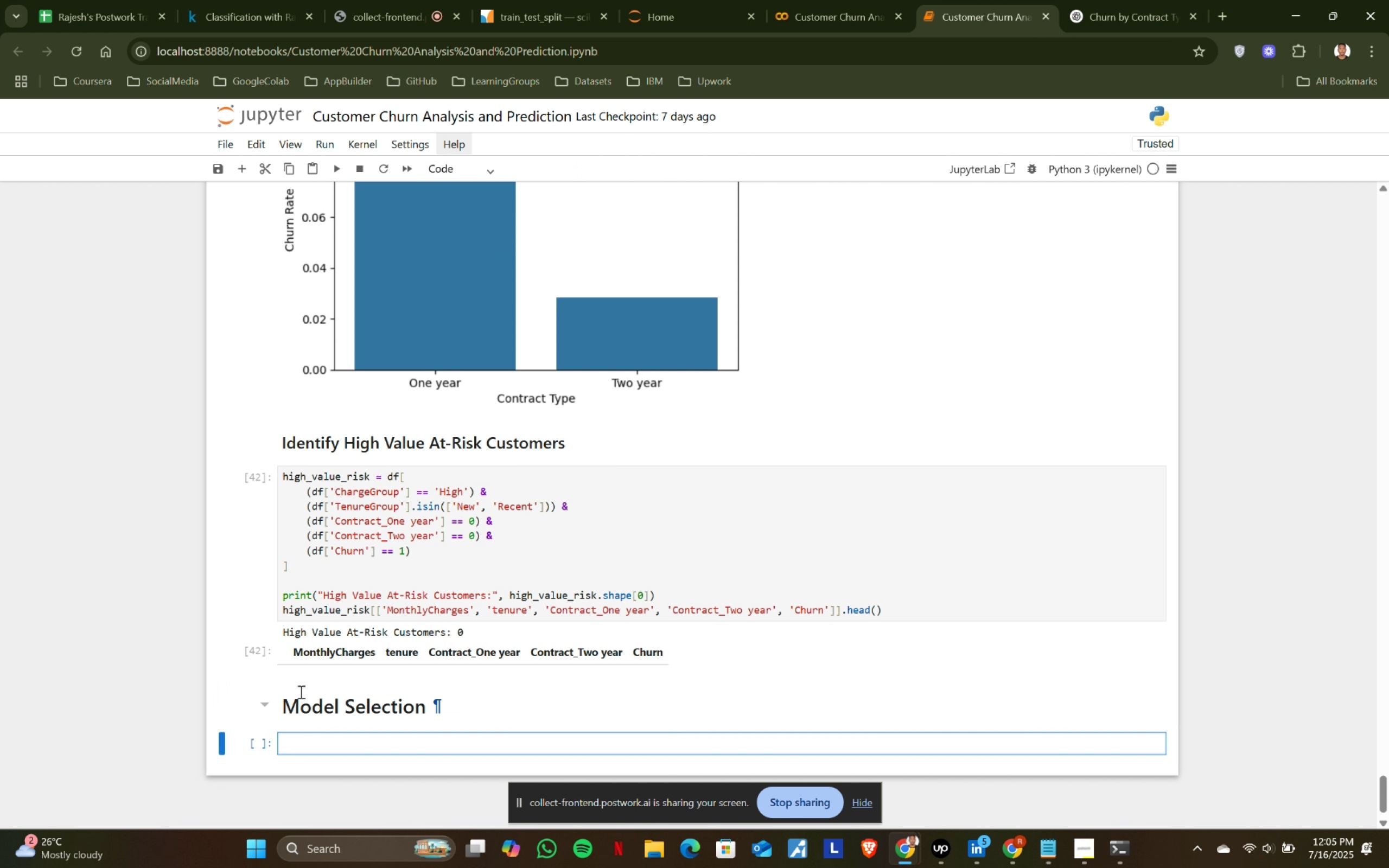 
key(Shift+Enter)
 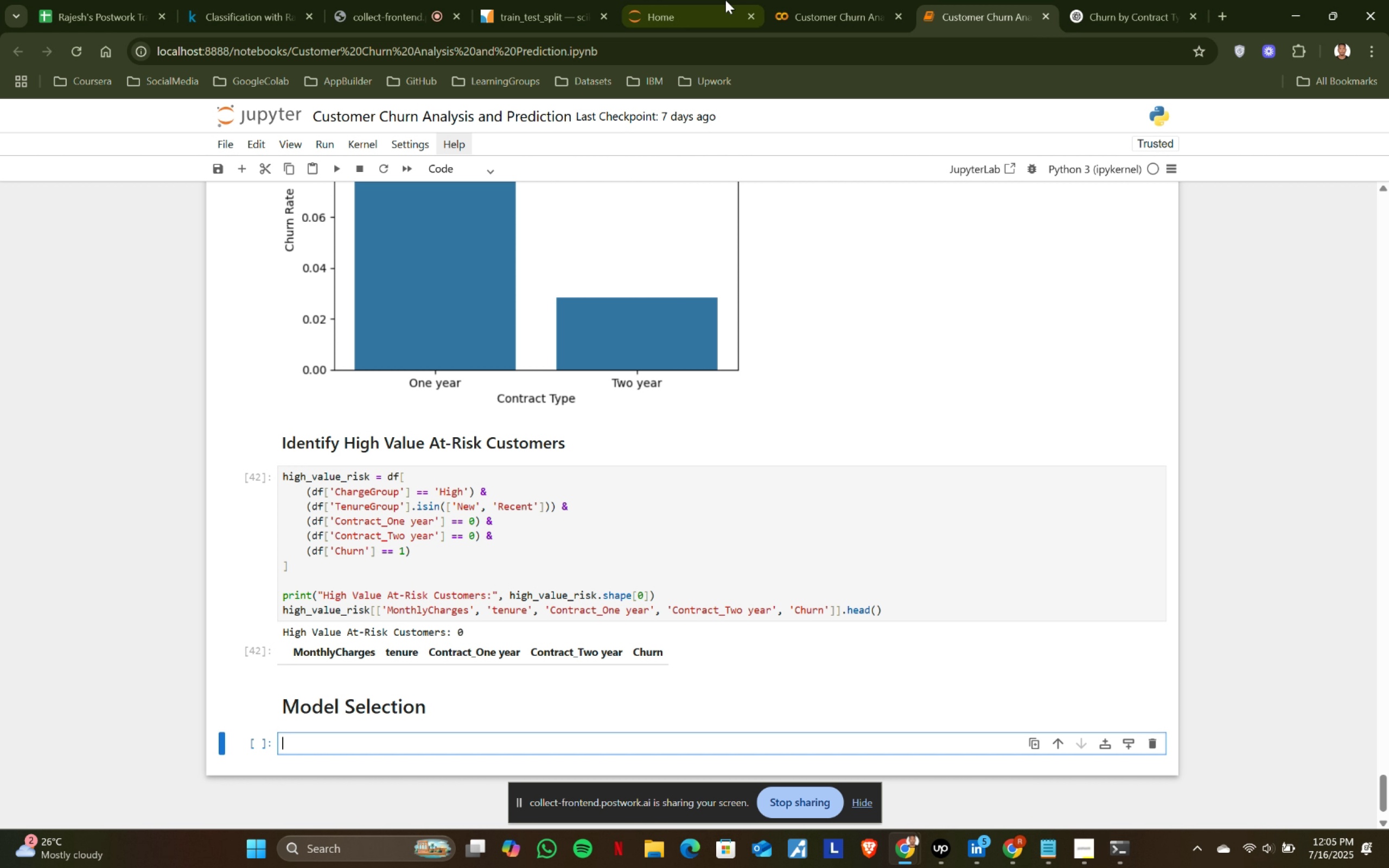 
left_click([790, 0])
 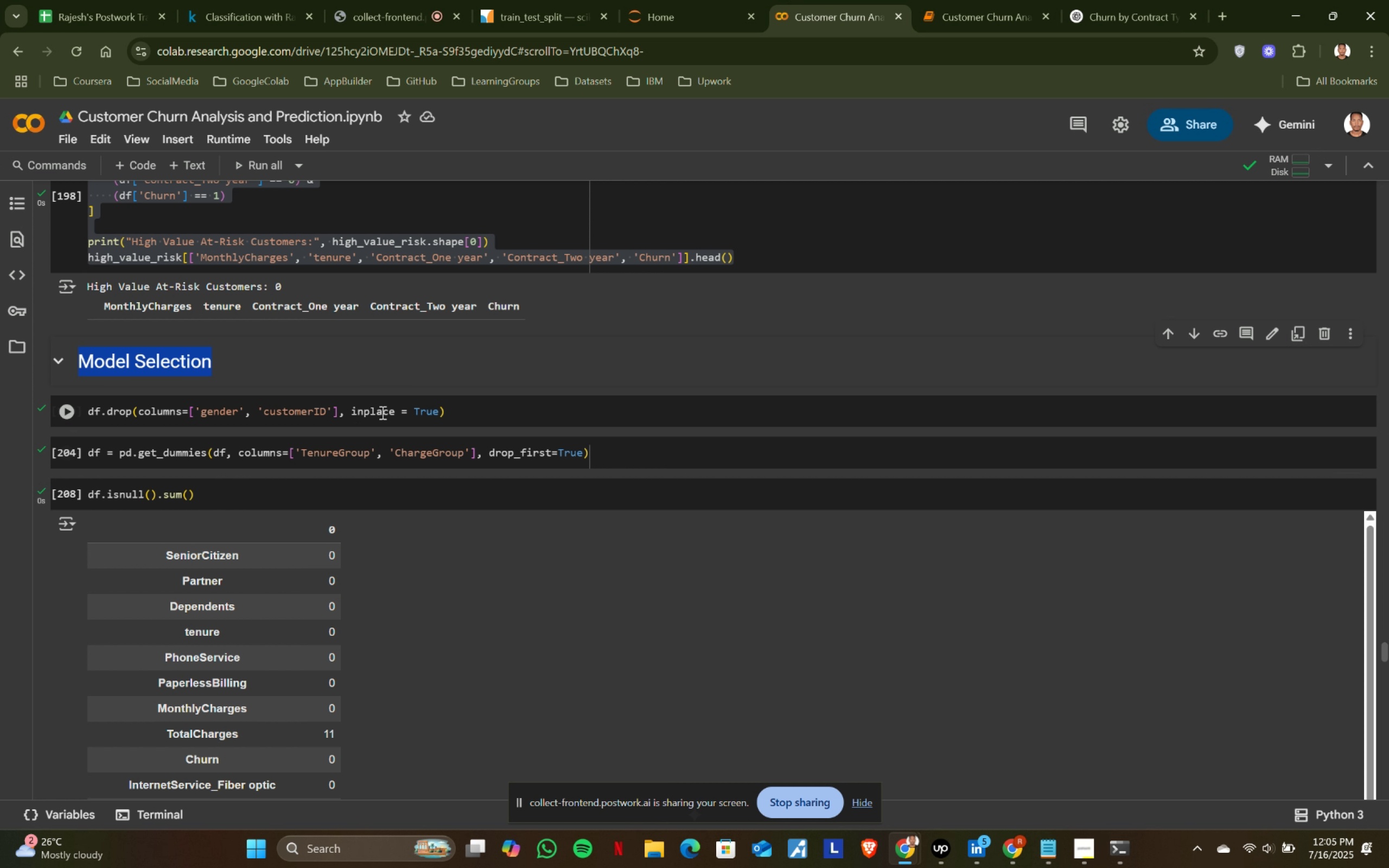 
double_click([398, 409])
 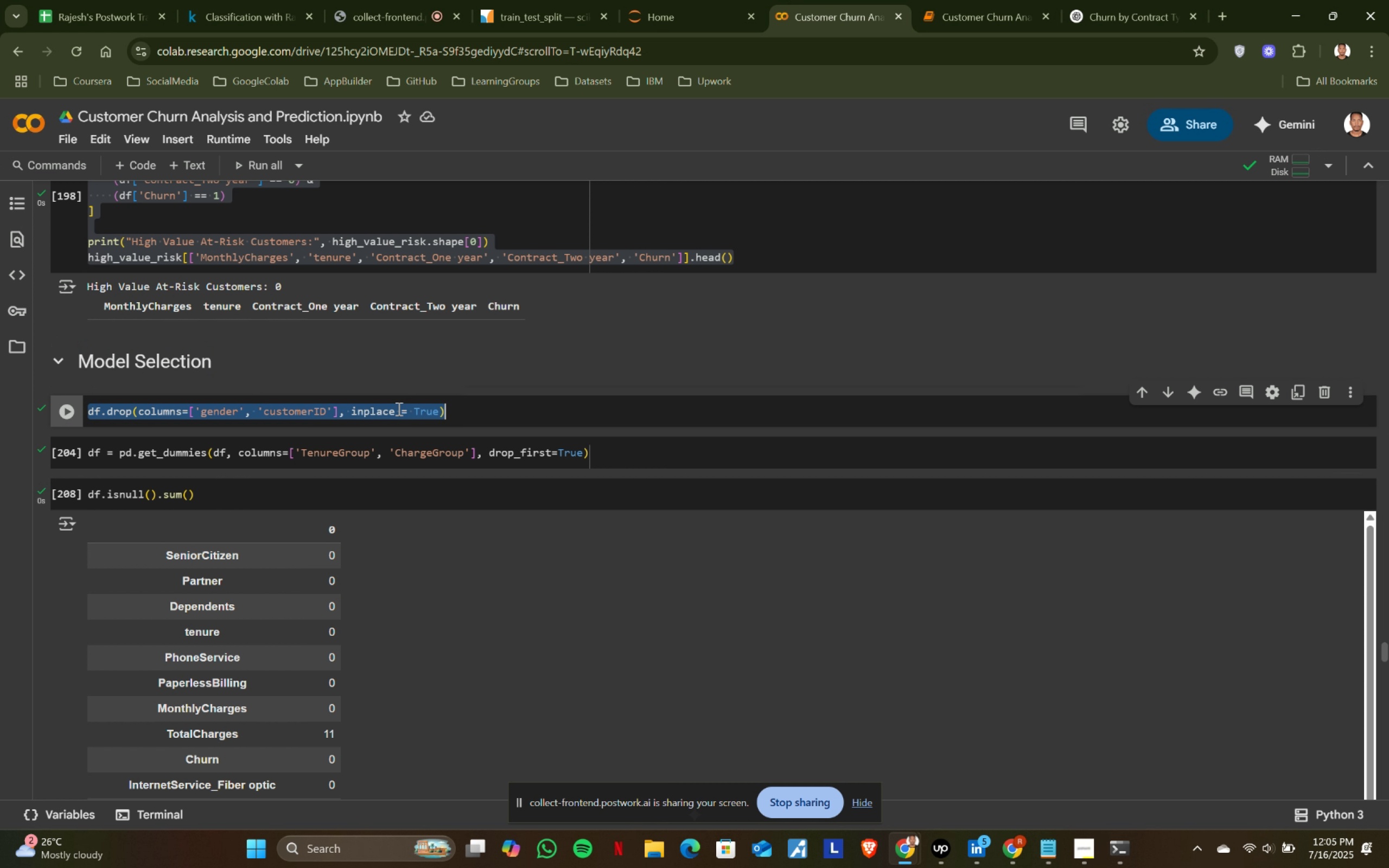 
triple_click([398, 409])
 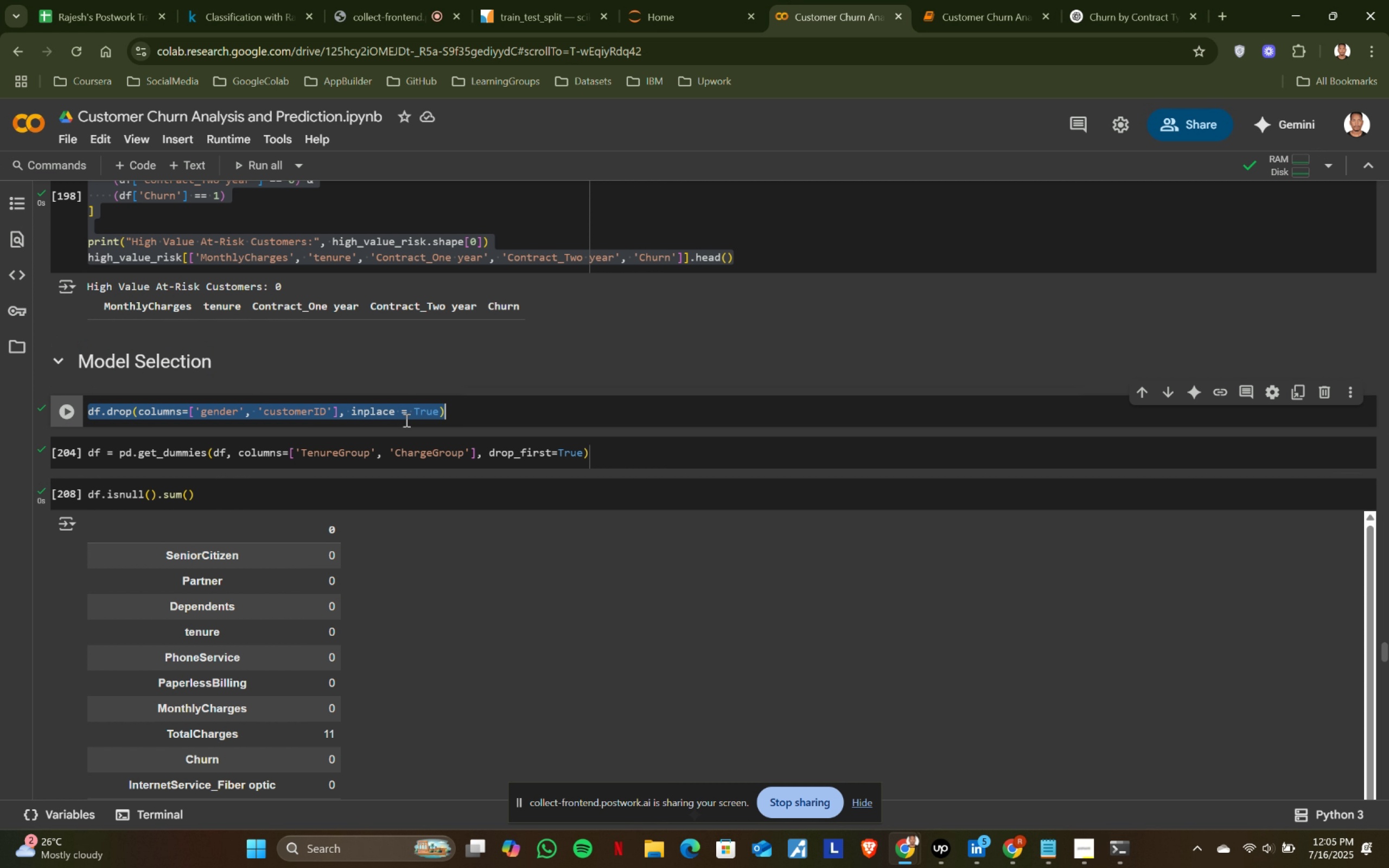 
key(Control+ControlLeft)
 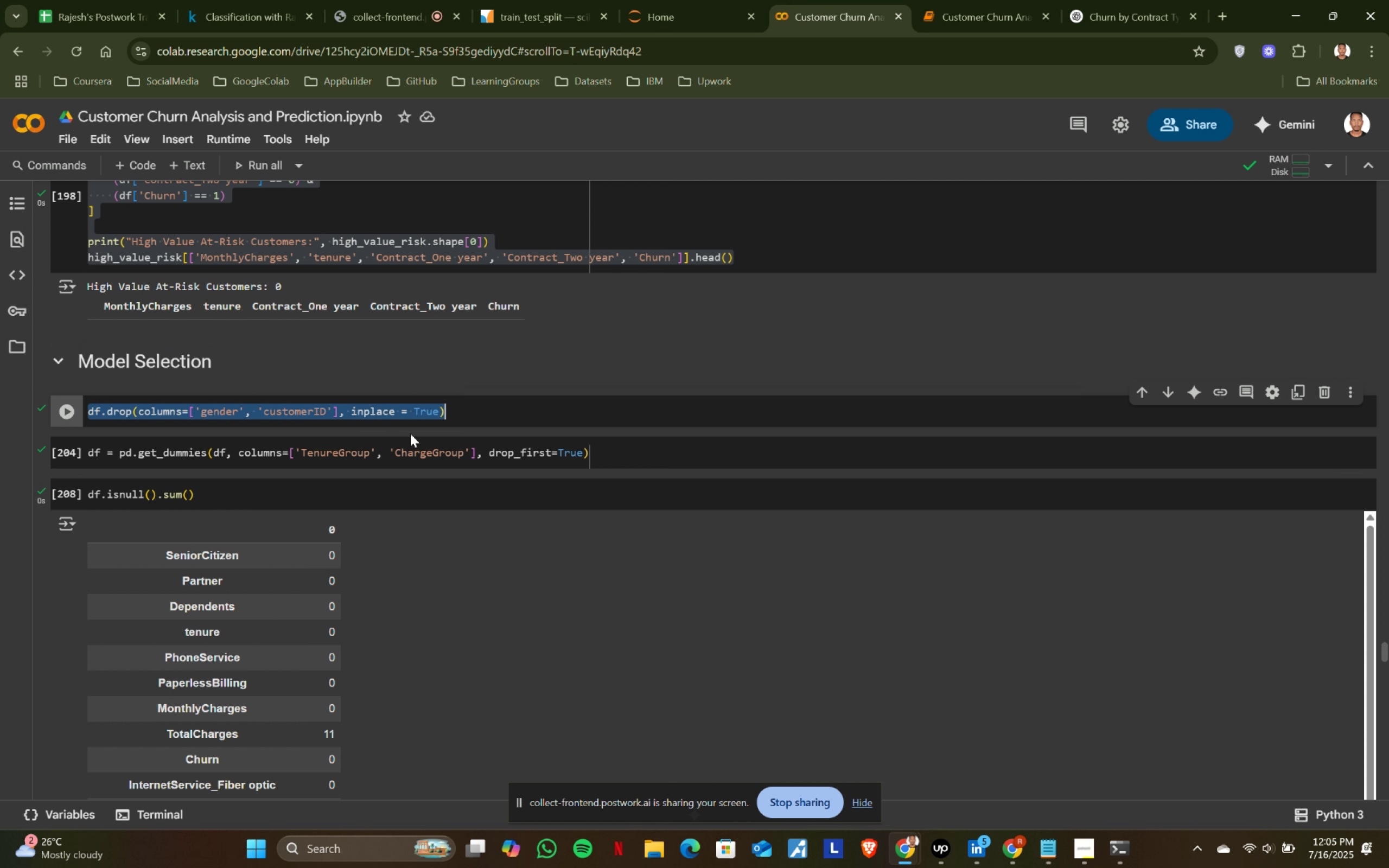 
key(C)
 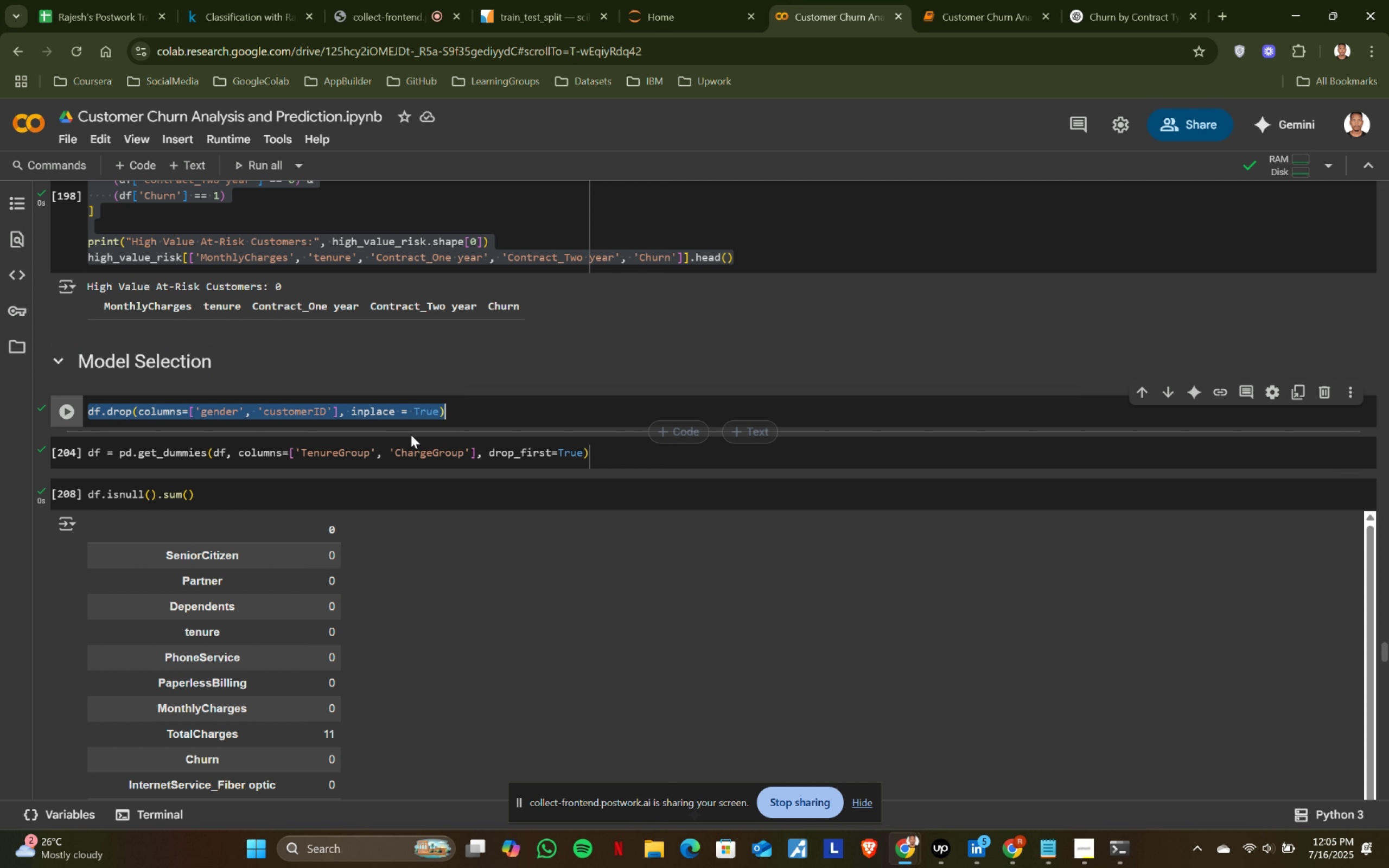 
key(Control+ControlLeft)
 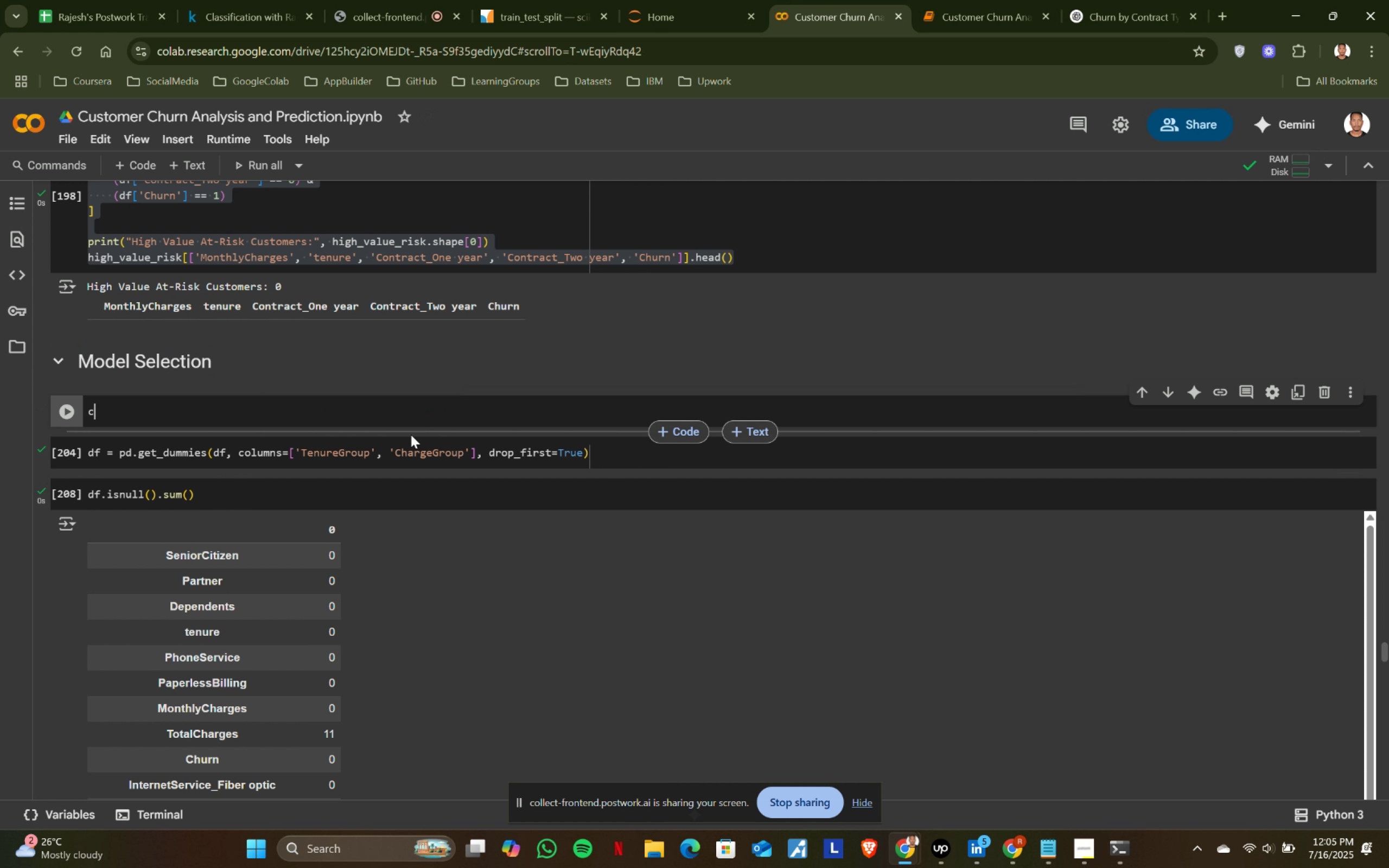 
key(Control+C)
 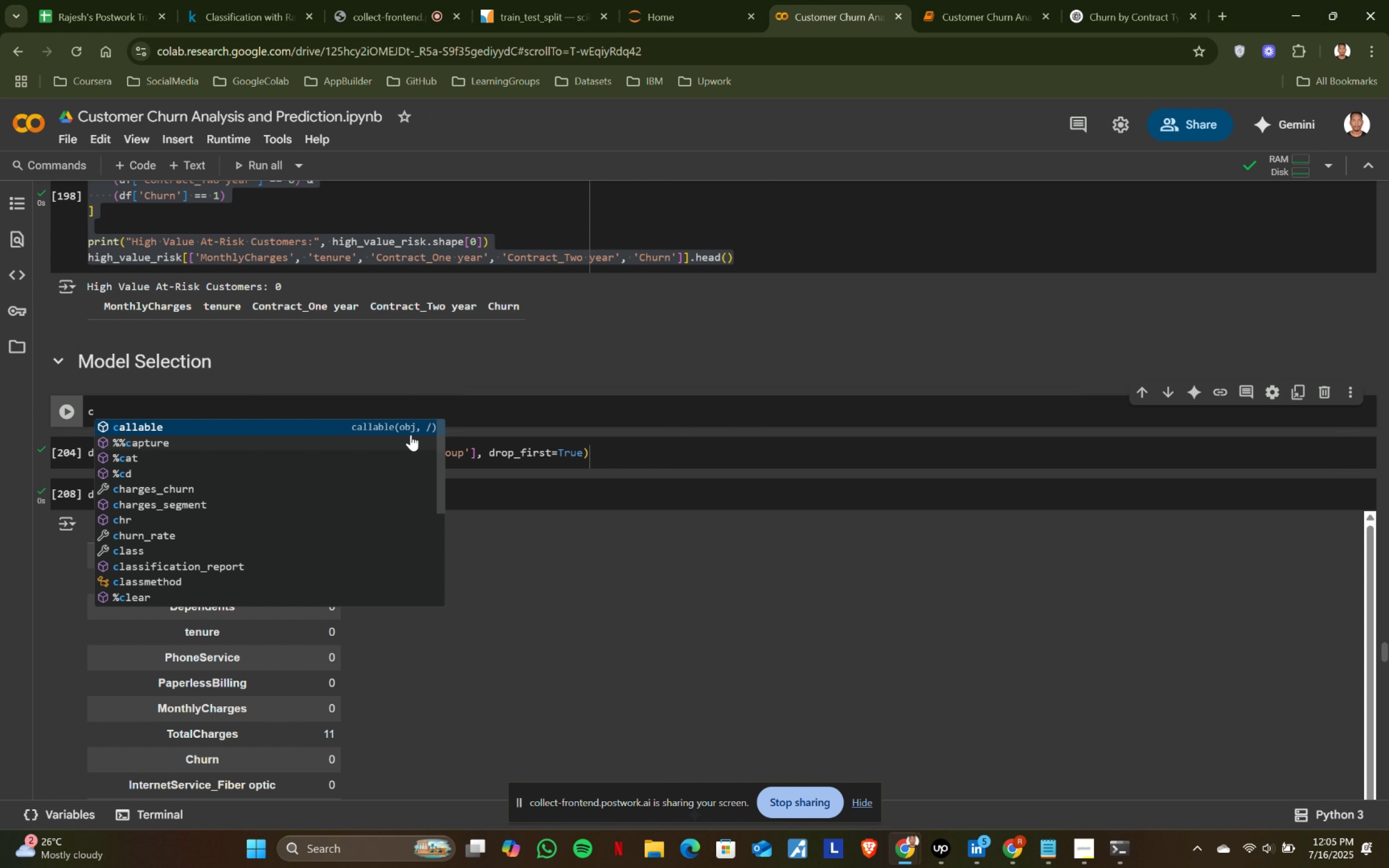 
key(Control+ControlLeft)
 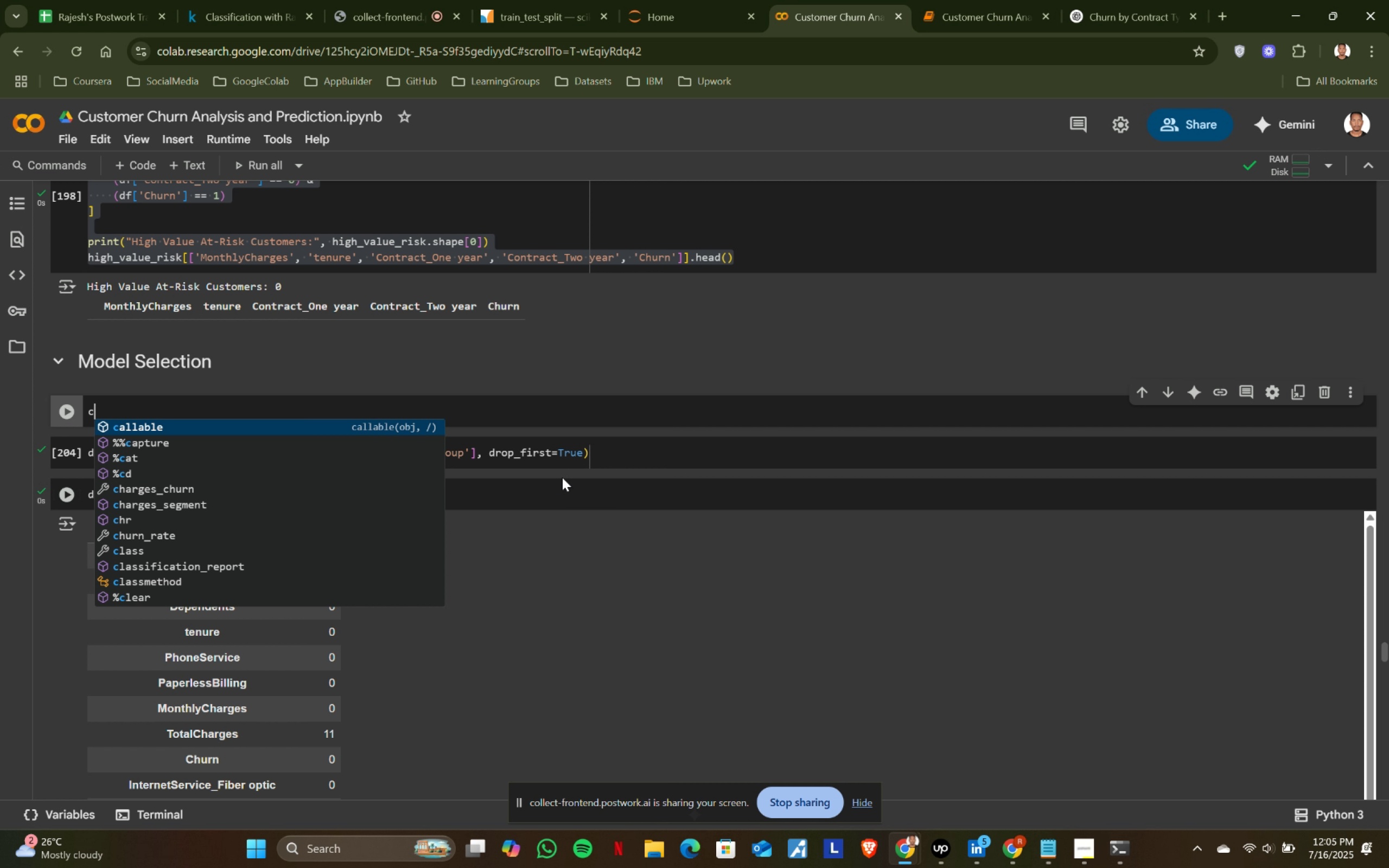 
key(Control+Z)
 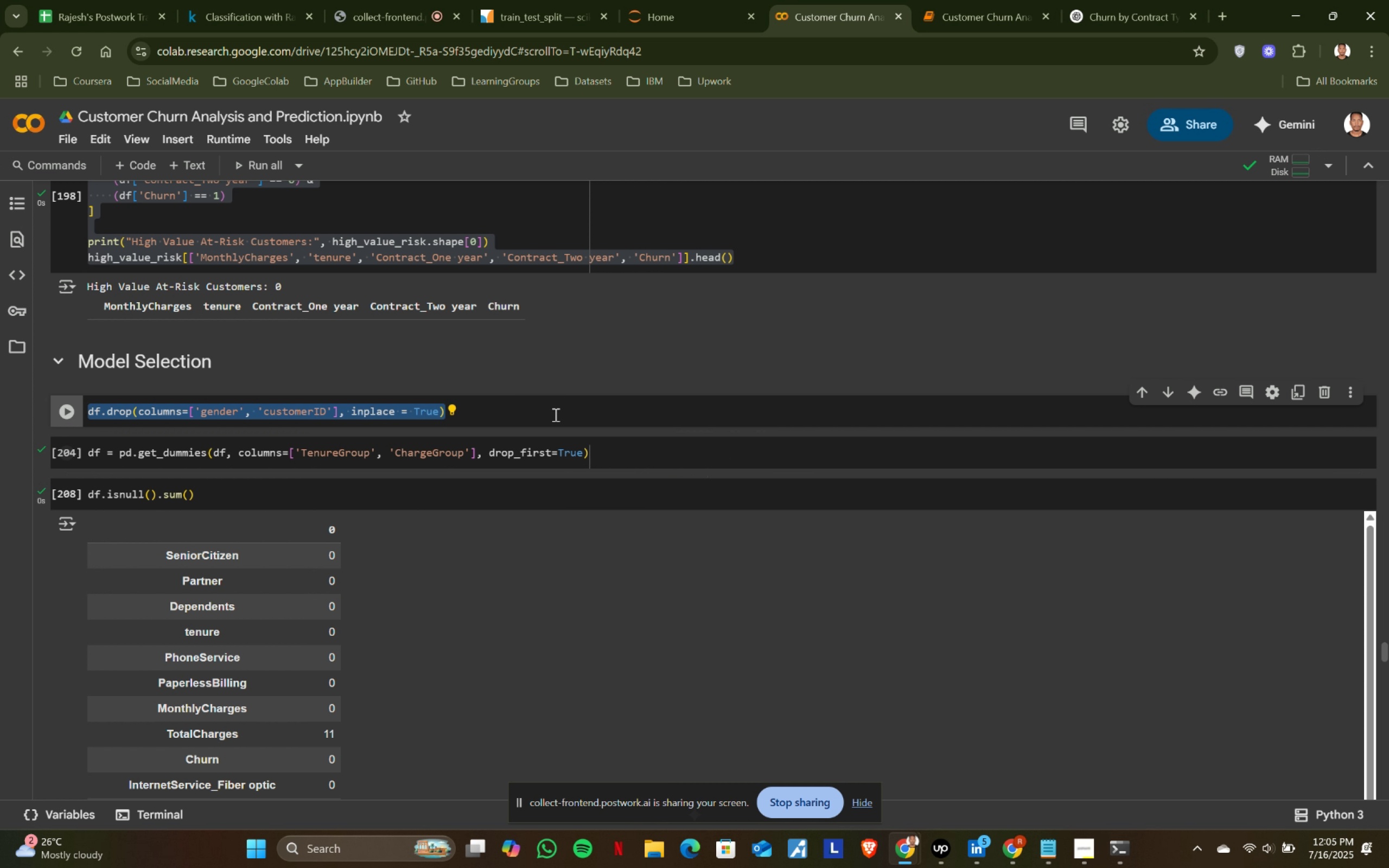 
left_click([552, 413])
 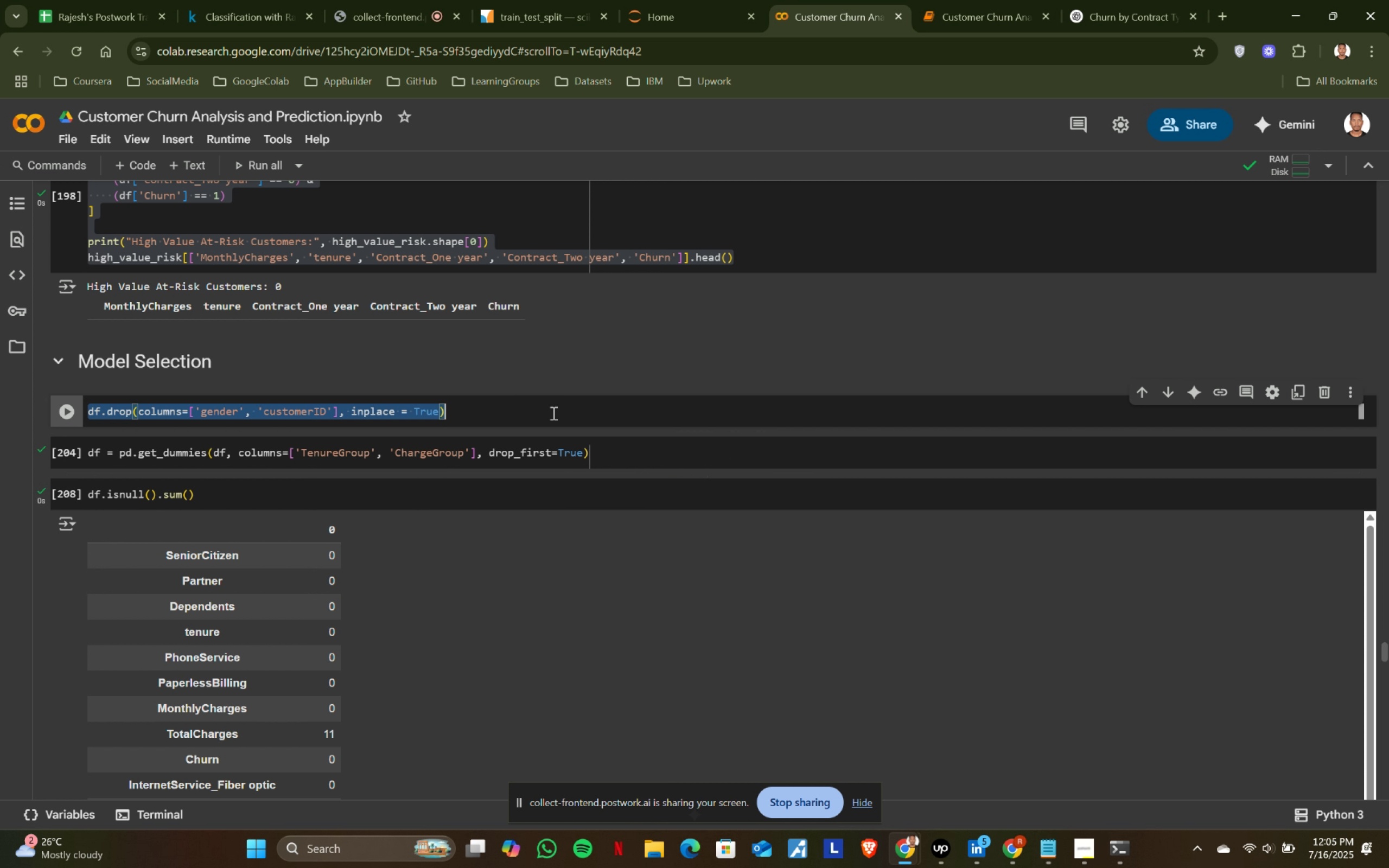 
key(Control+ControlLeft)
 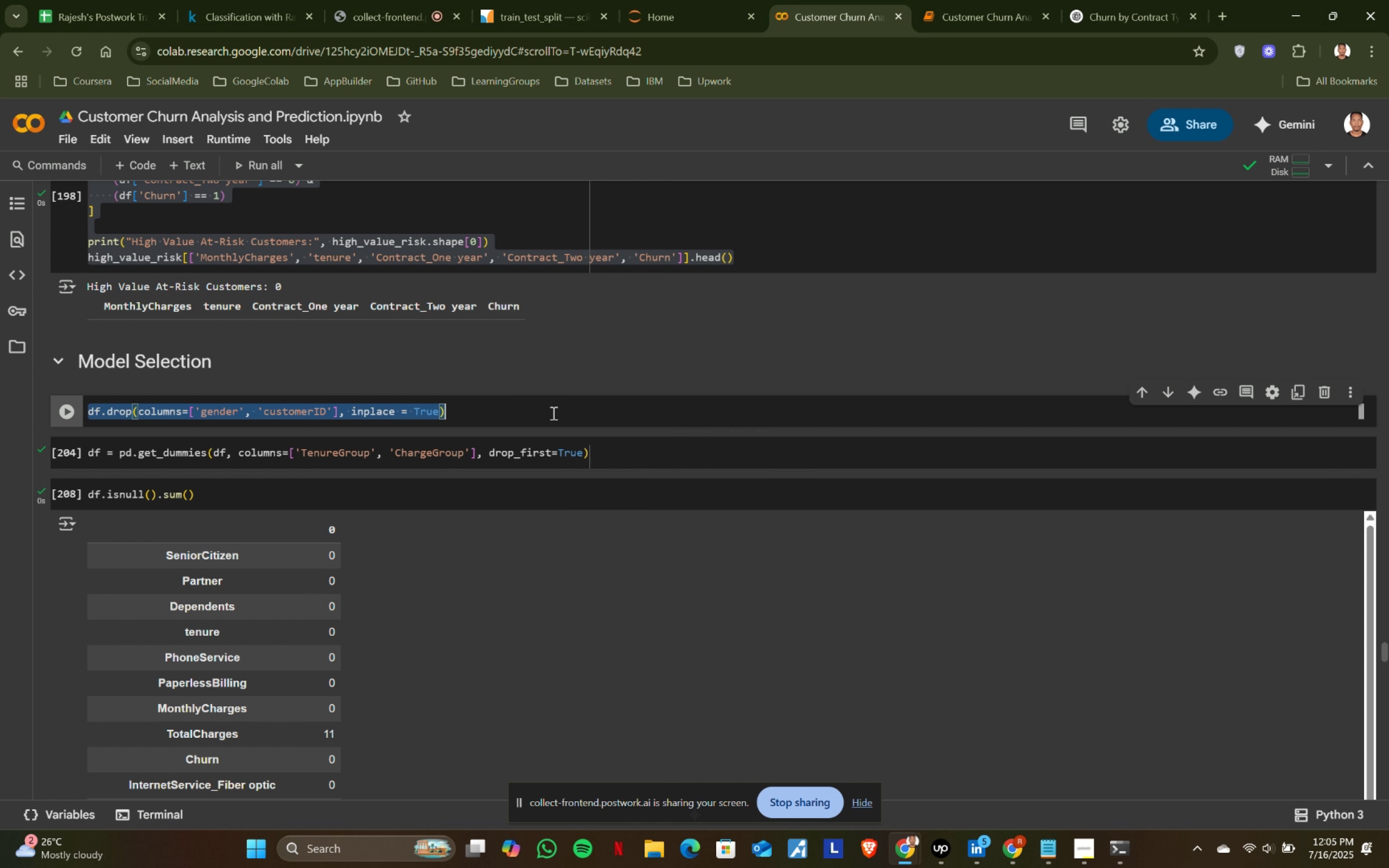 
key(Control+A)
 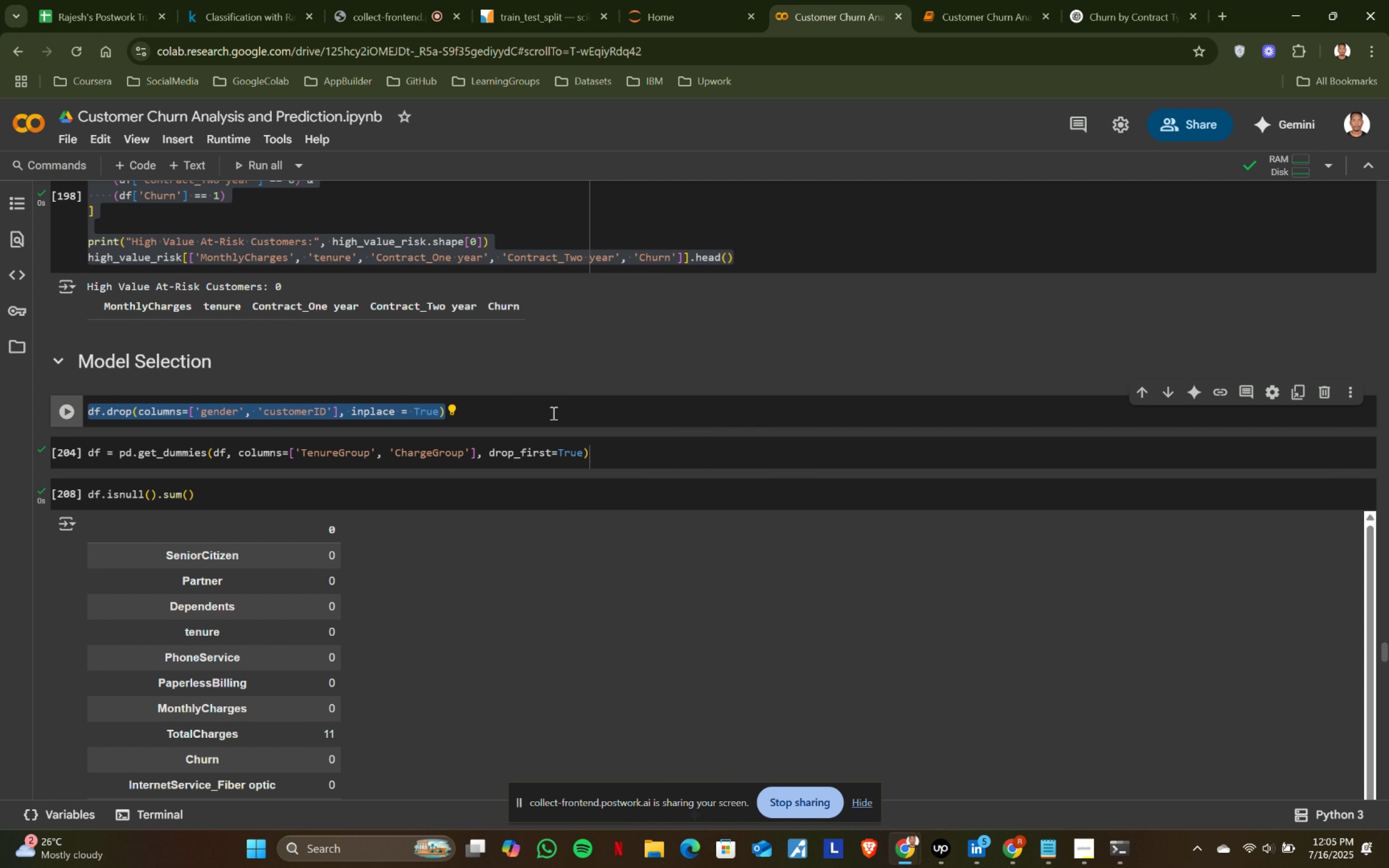 
key(Control+C)
 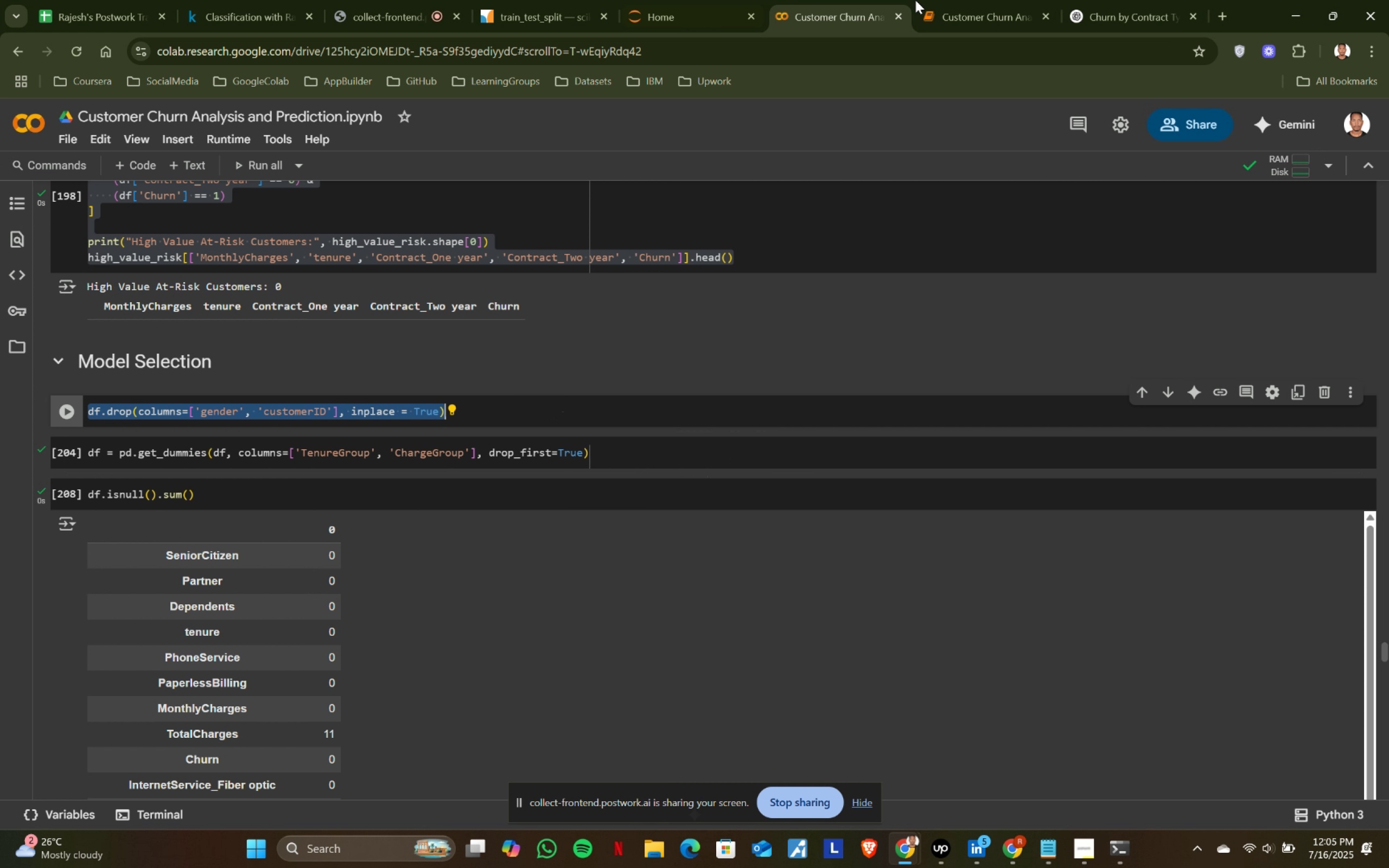 
left_click([986, 0])
 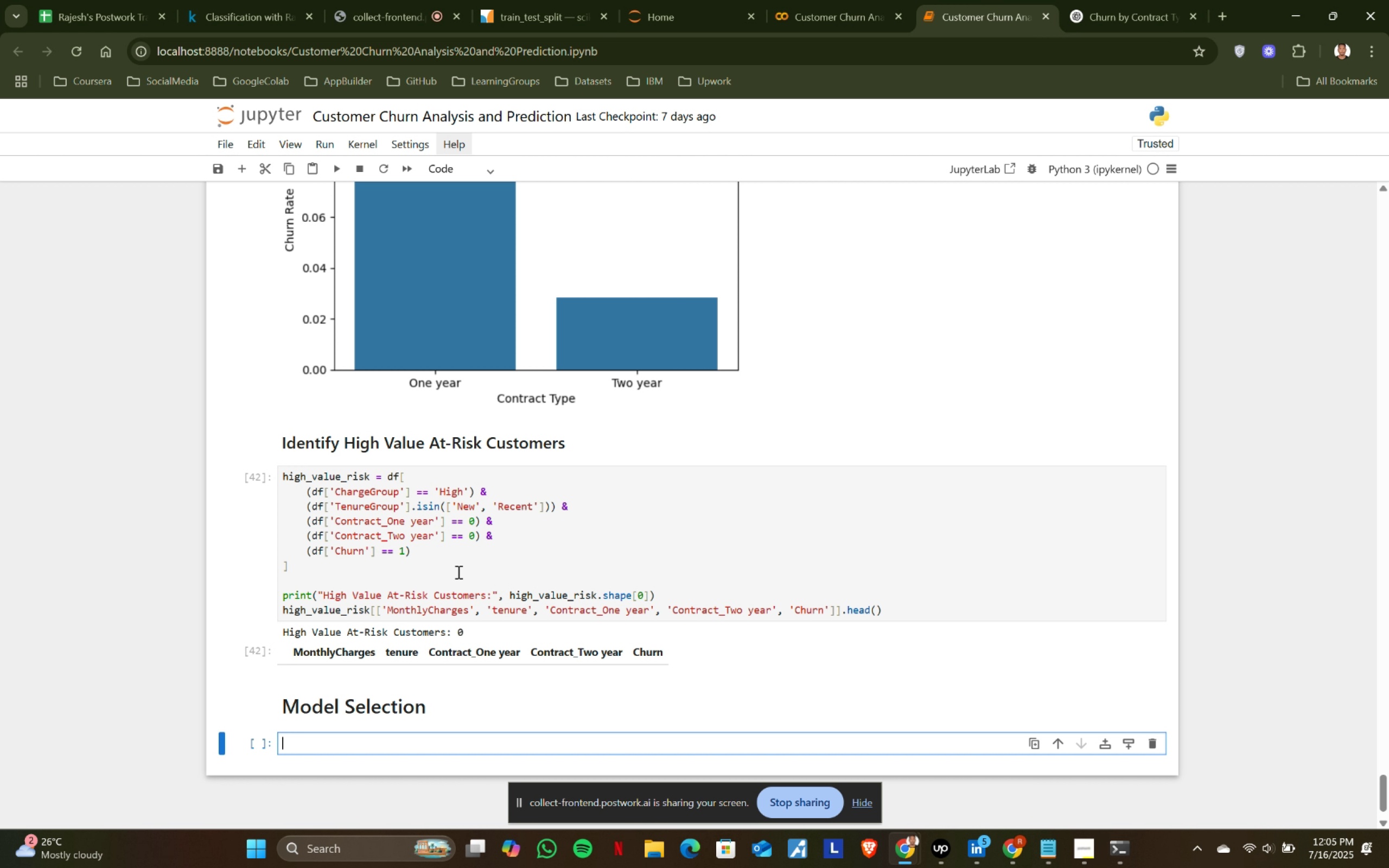 
key(Control+ControlLeft)
 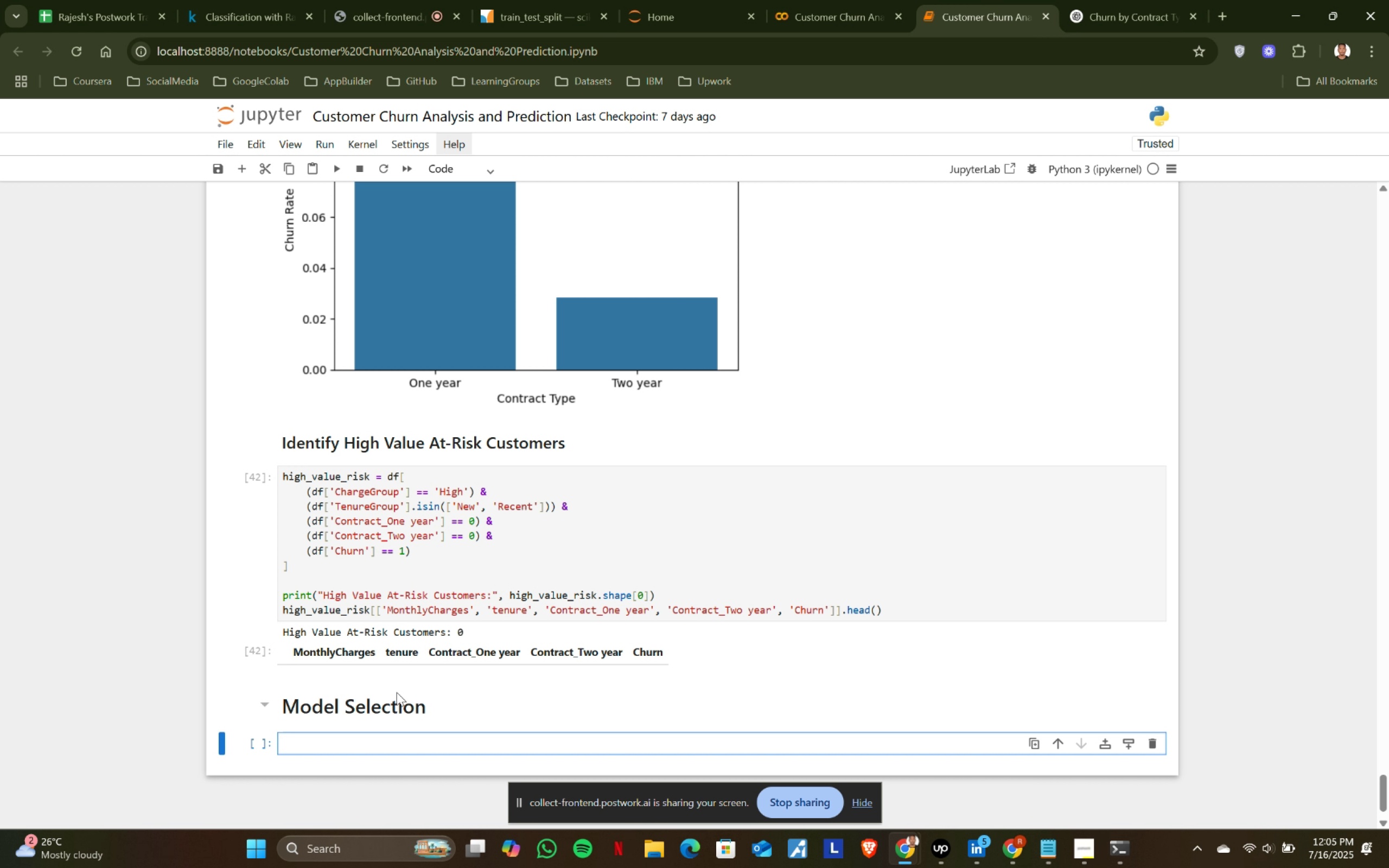 
key(Control+V)
 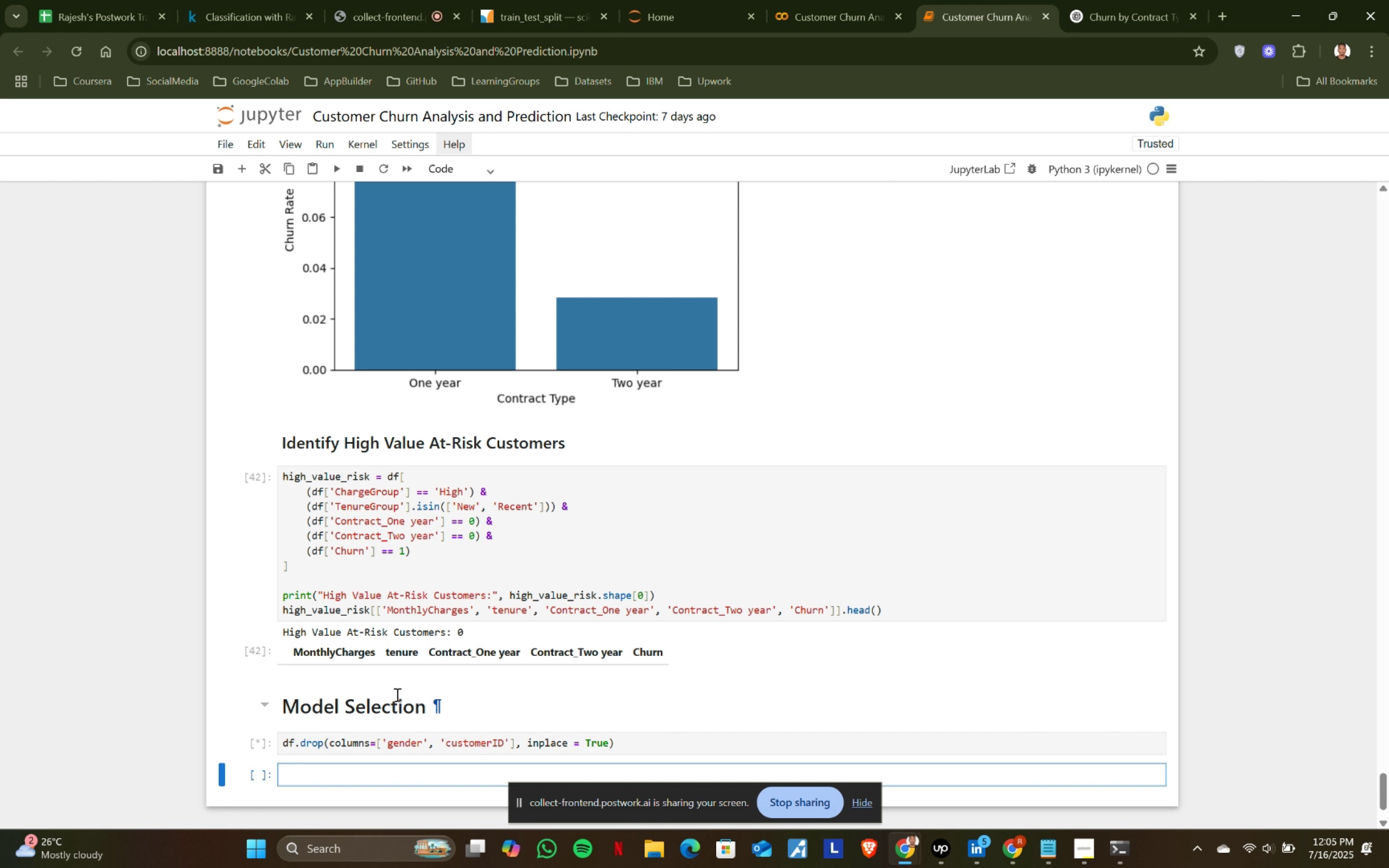 
key(Shift+ShiftRight)
 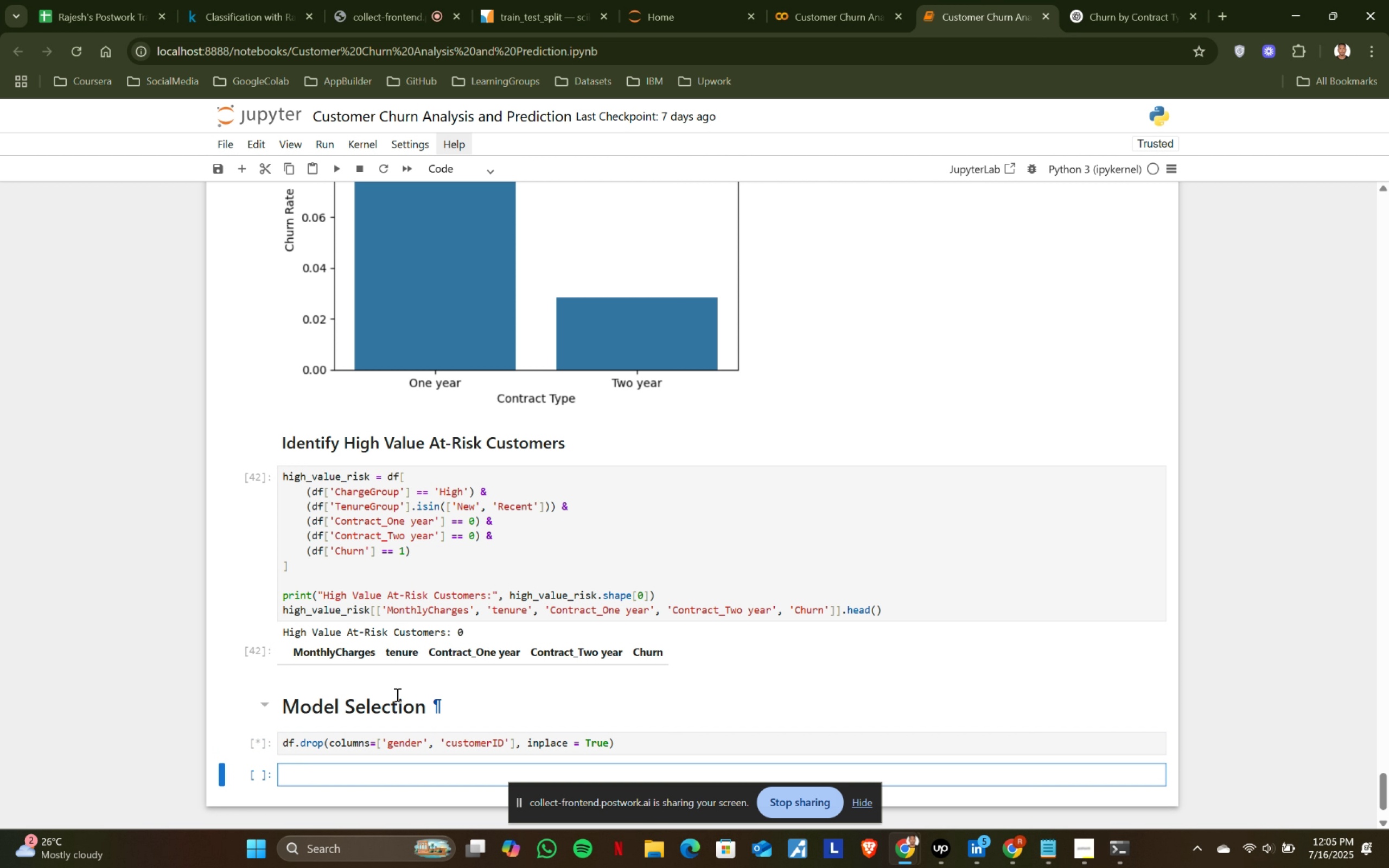 
key(Shift+Enter)
 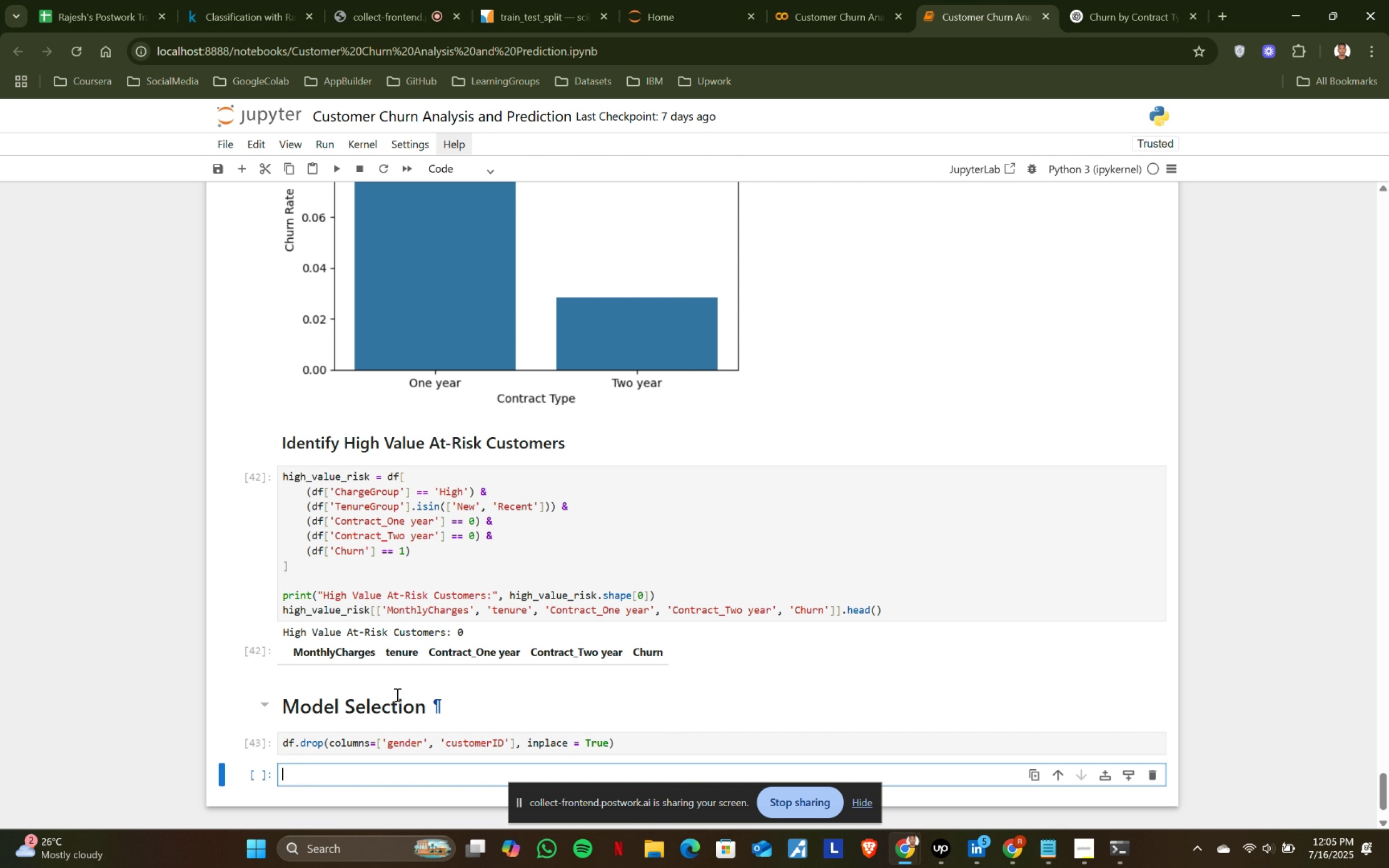 
scroll: coordinate [398, 695], scroll_direction: down, amount: 2.0
 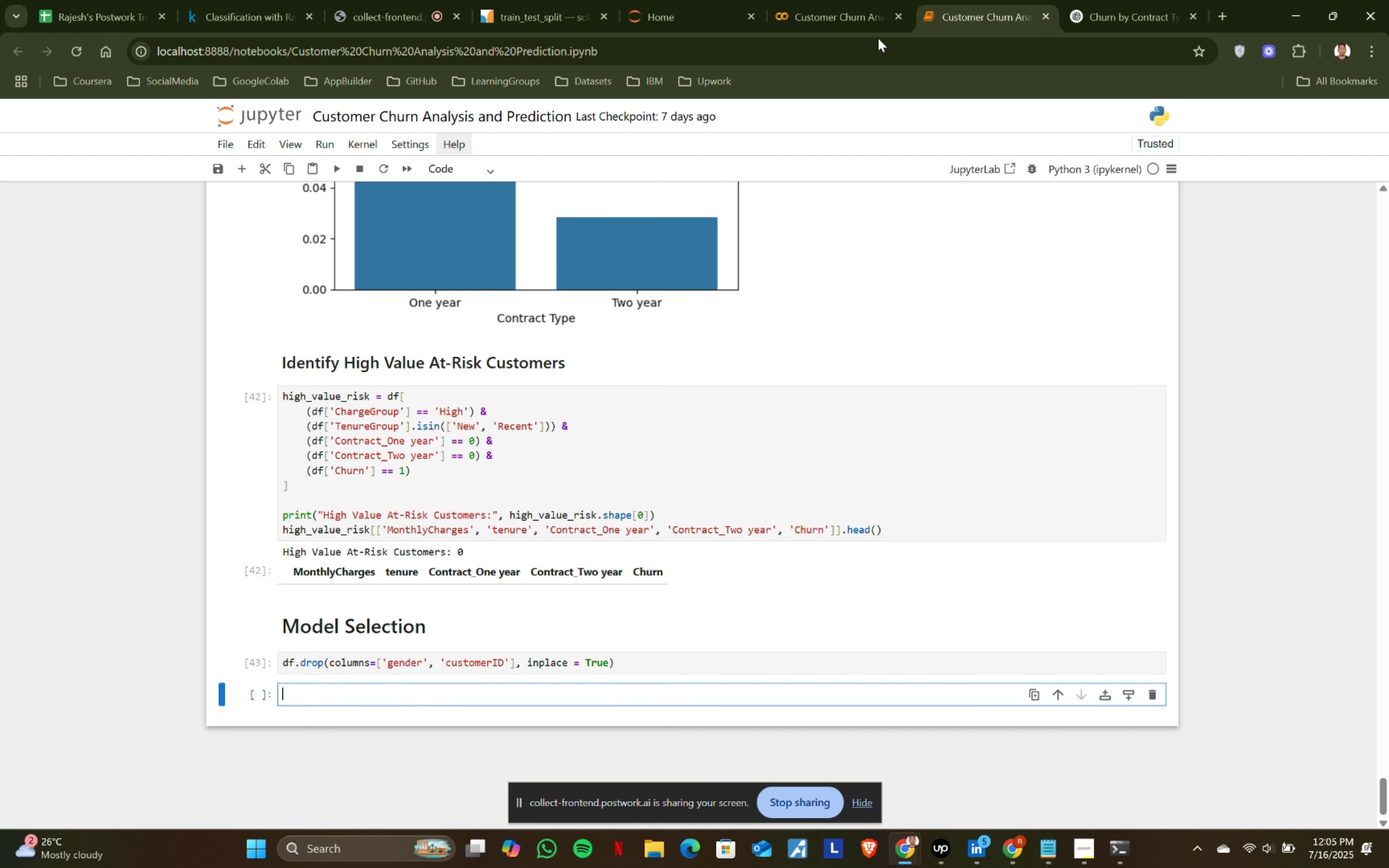 
left_click([774, 0])
 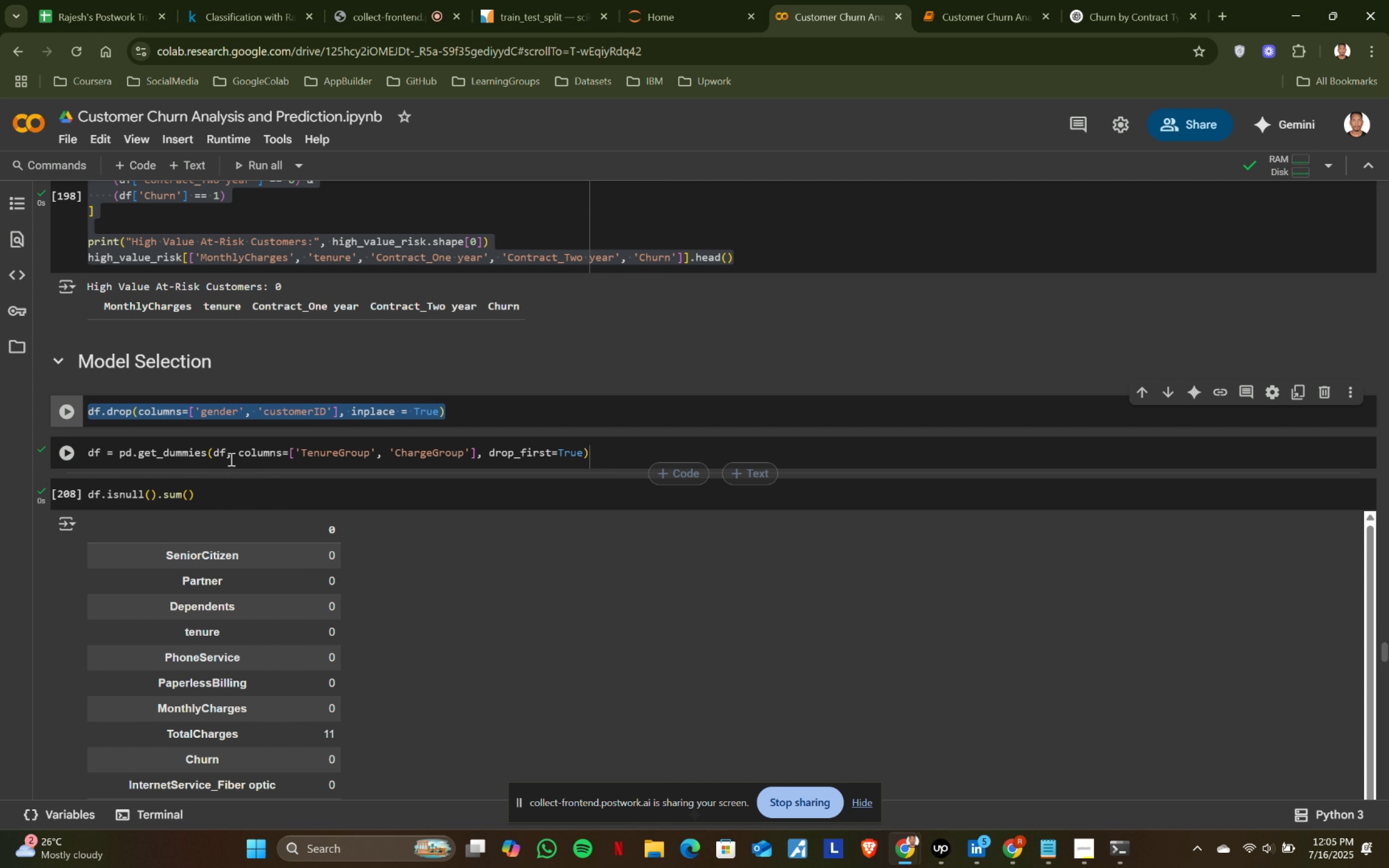 
double_click([233, 456])
 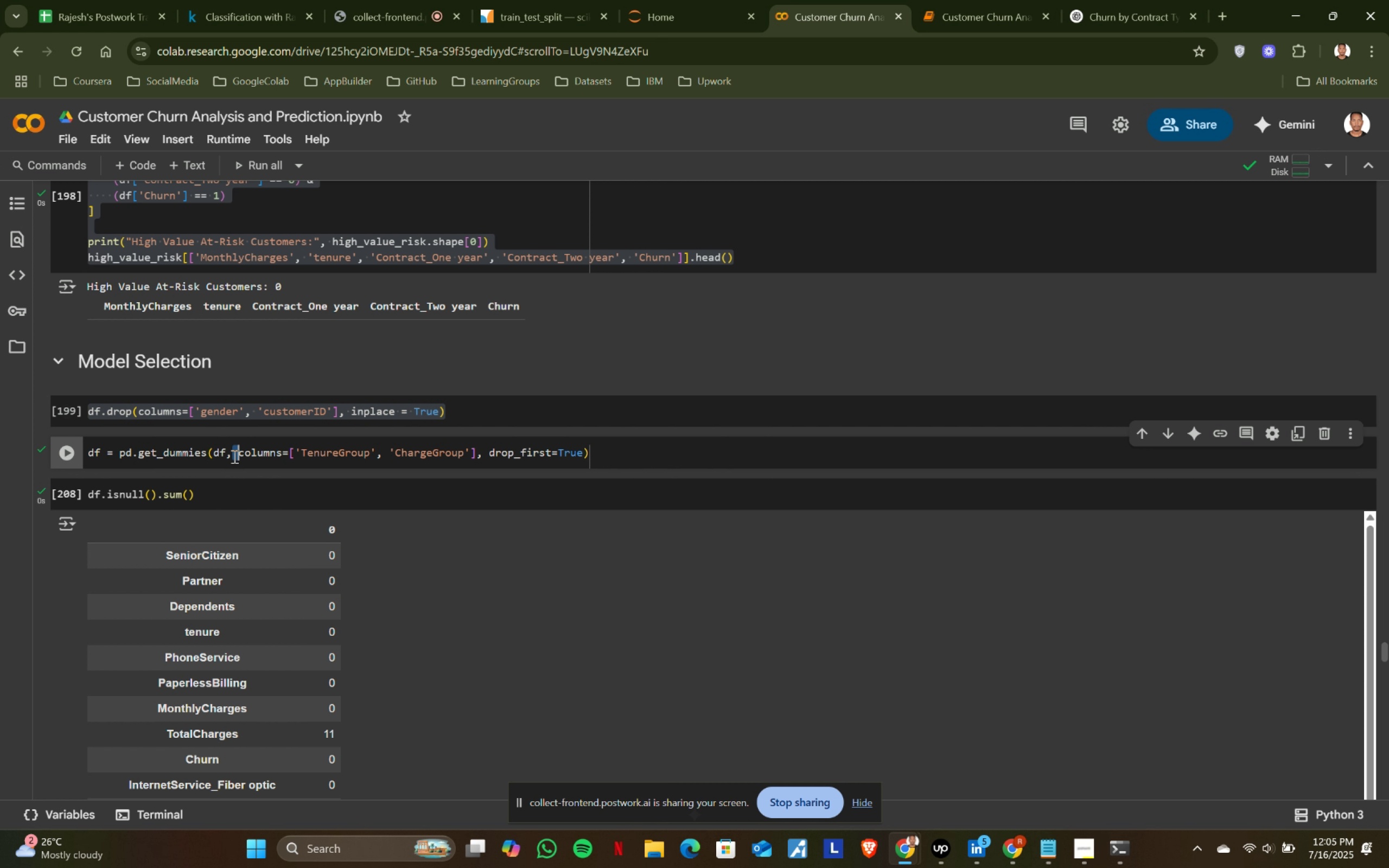 
triple_click([233, 456])
 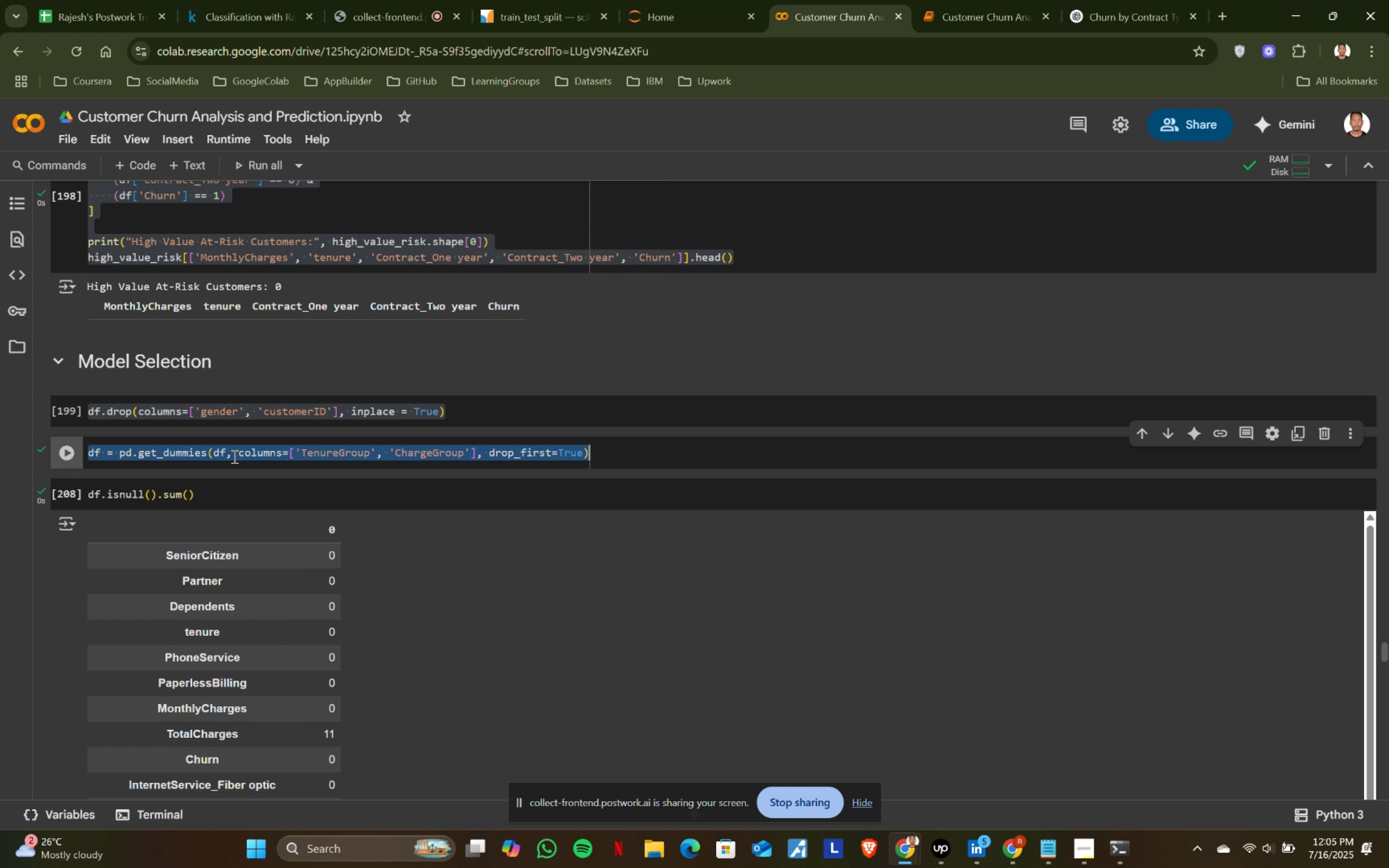 
key(Control+ControlLeft)
 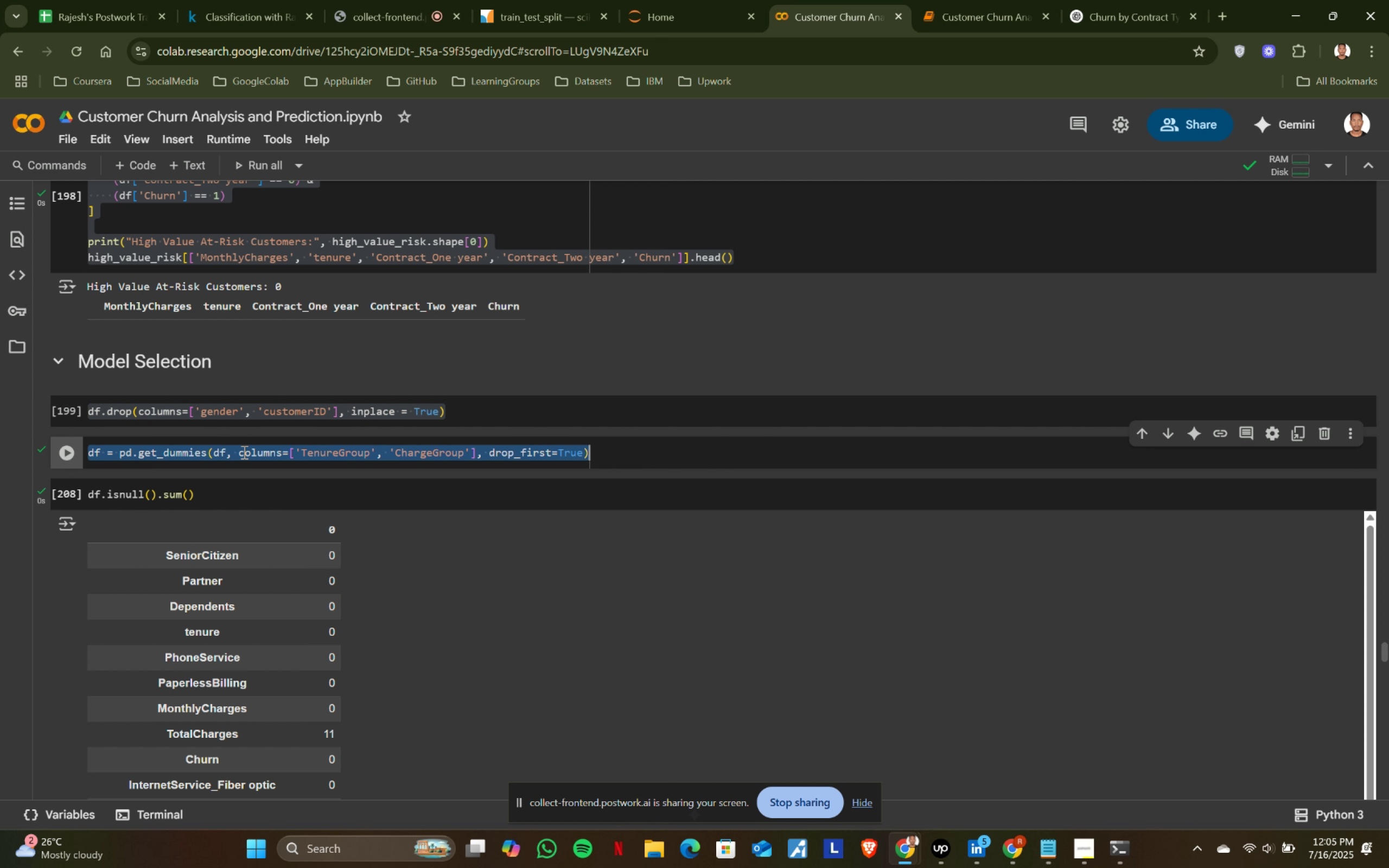 
key(Control+C)
 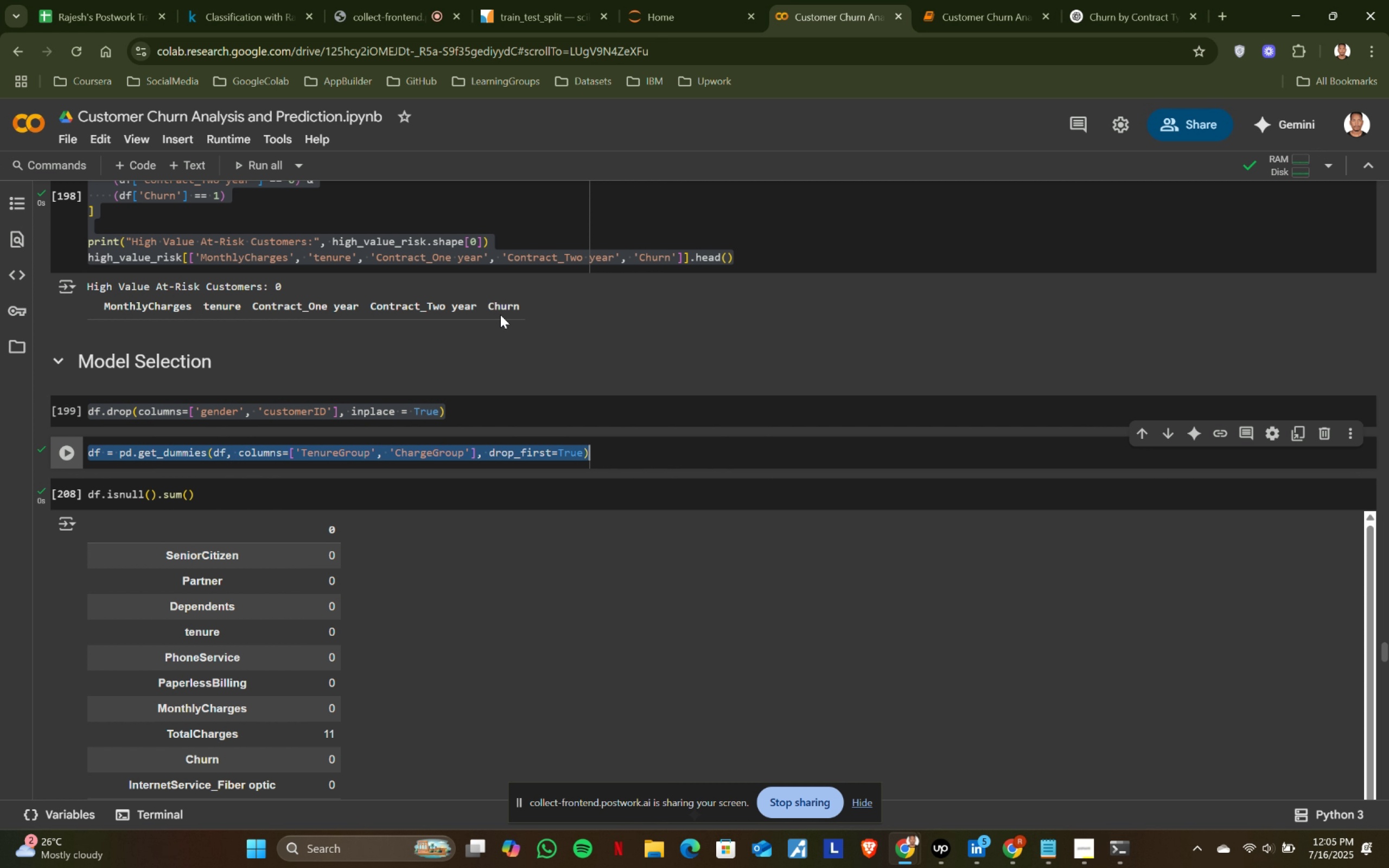 
key(Control+ControlLeft)
 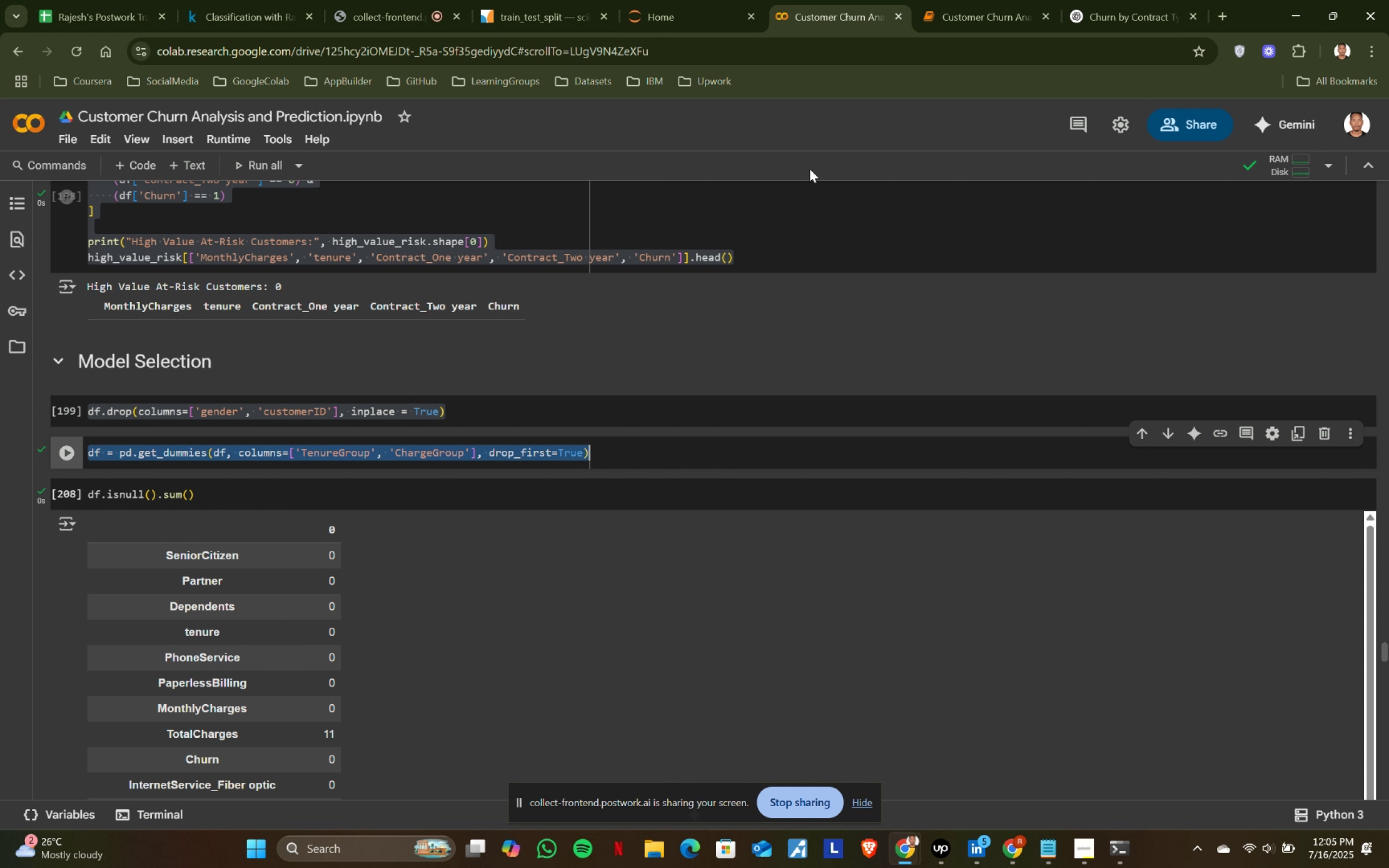 
key(Control+C)
 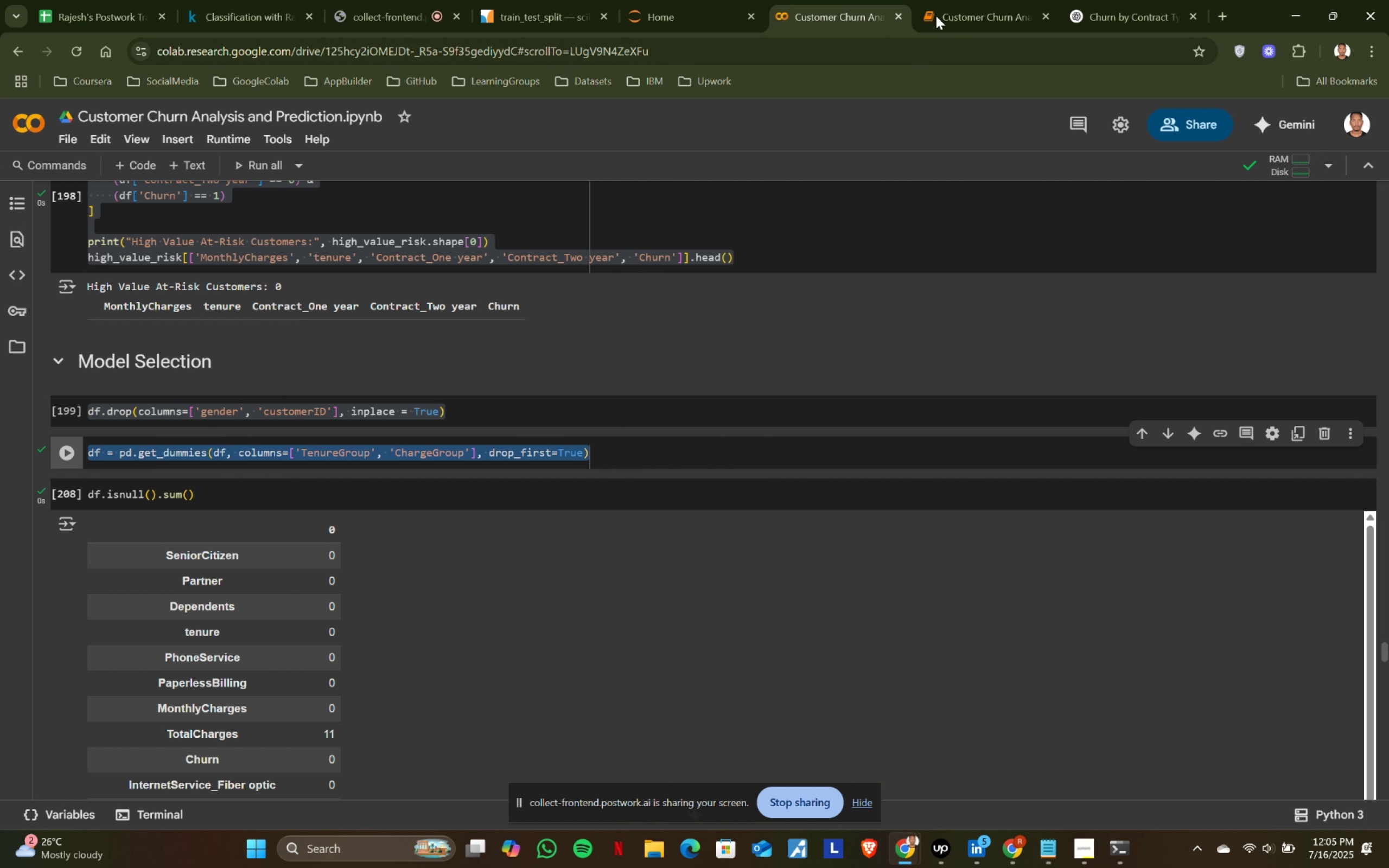 
left_click([958, 0])
 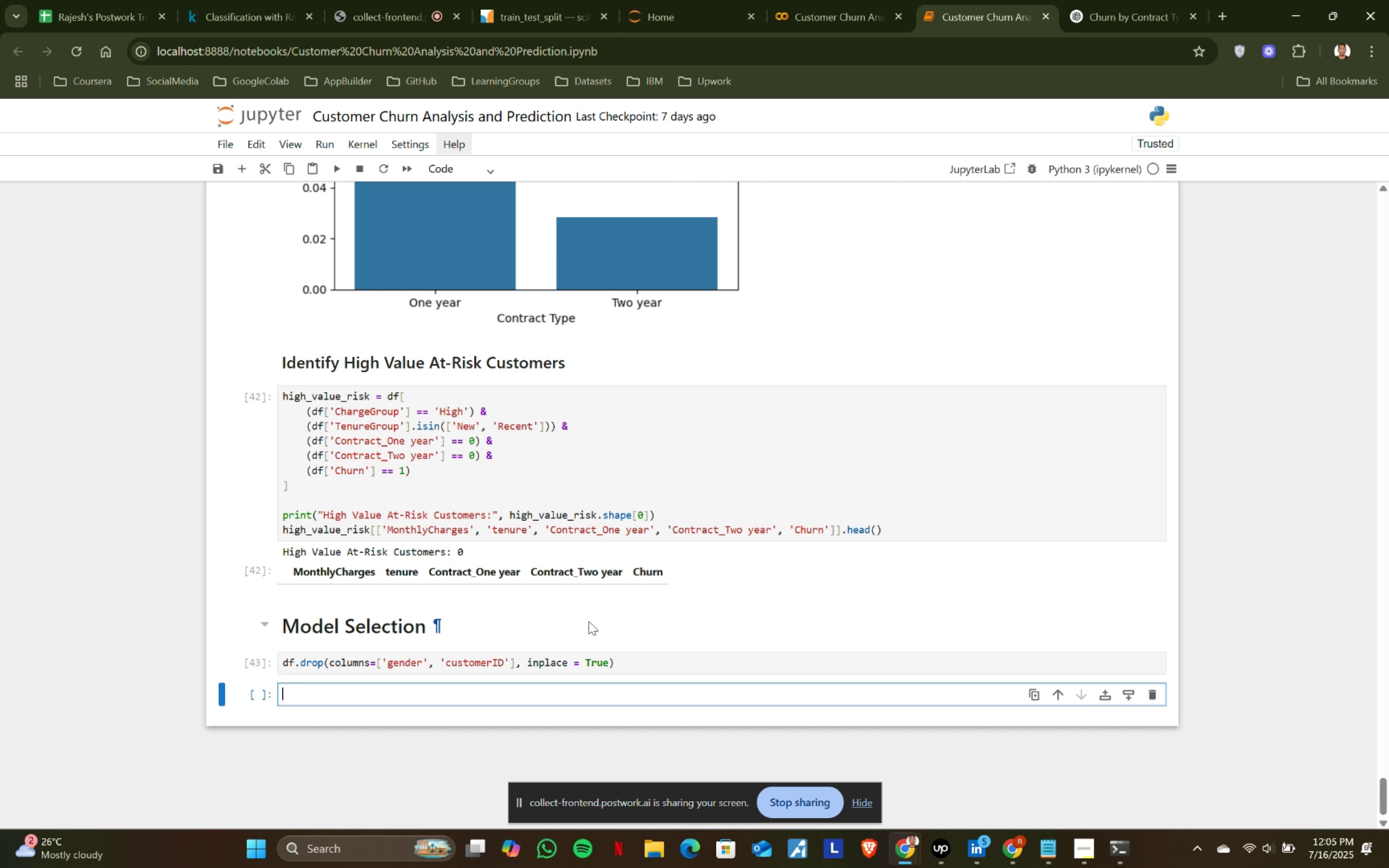 
key(Control+ControlLeft)
 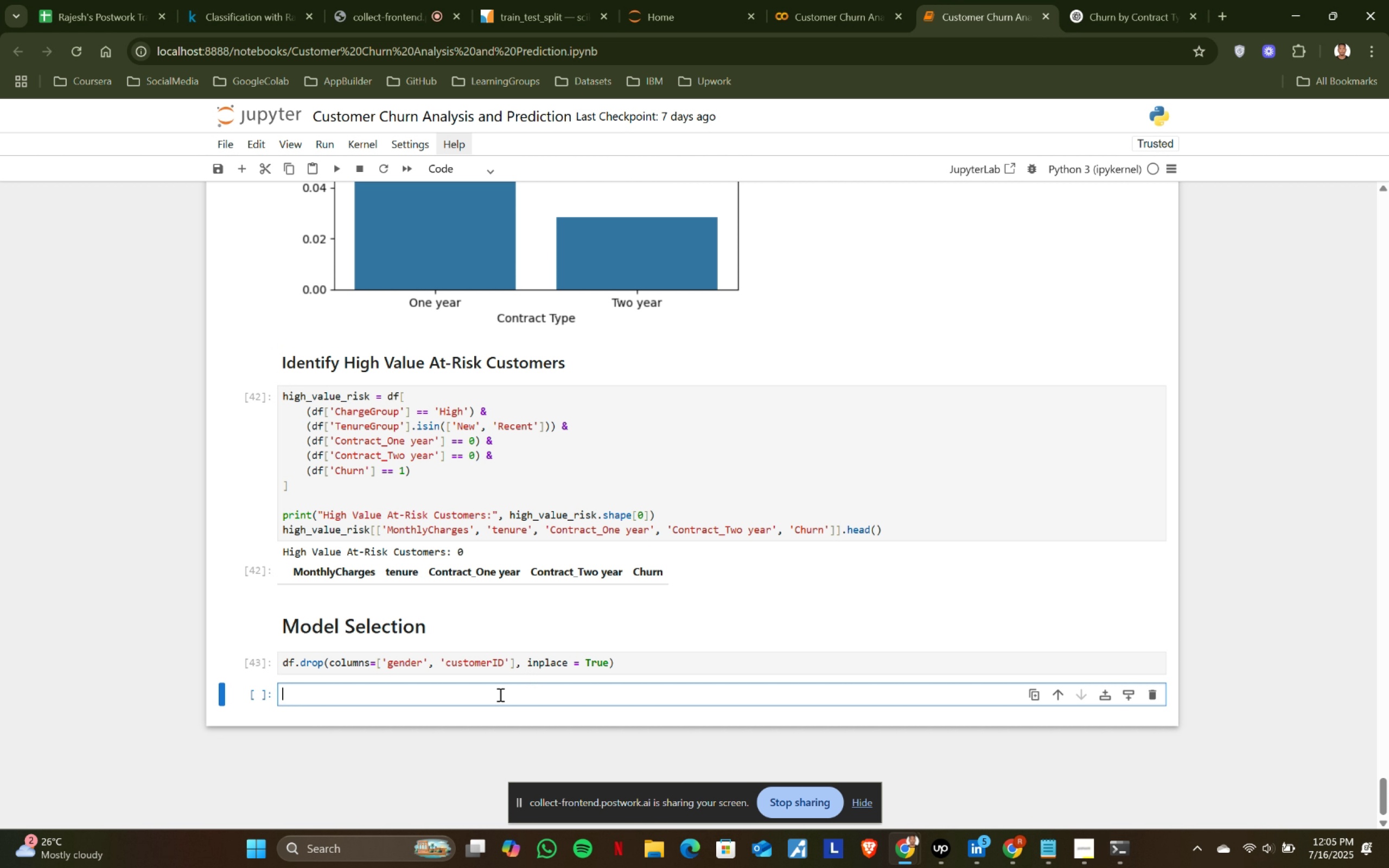 
key(Control+V)
 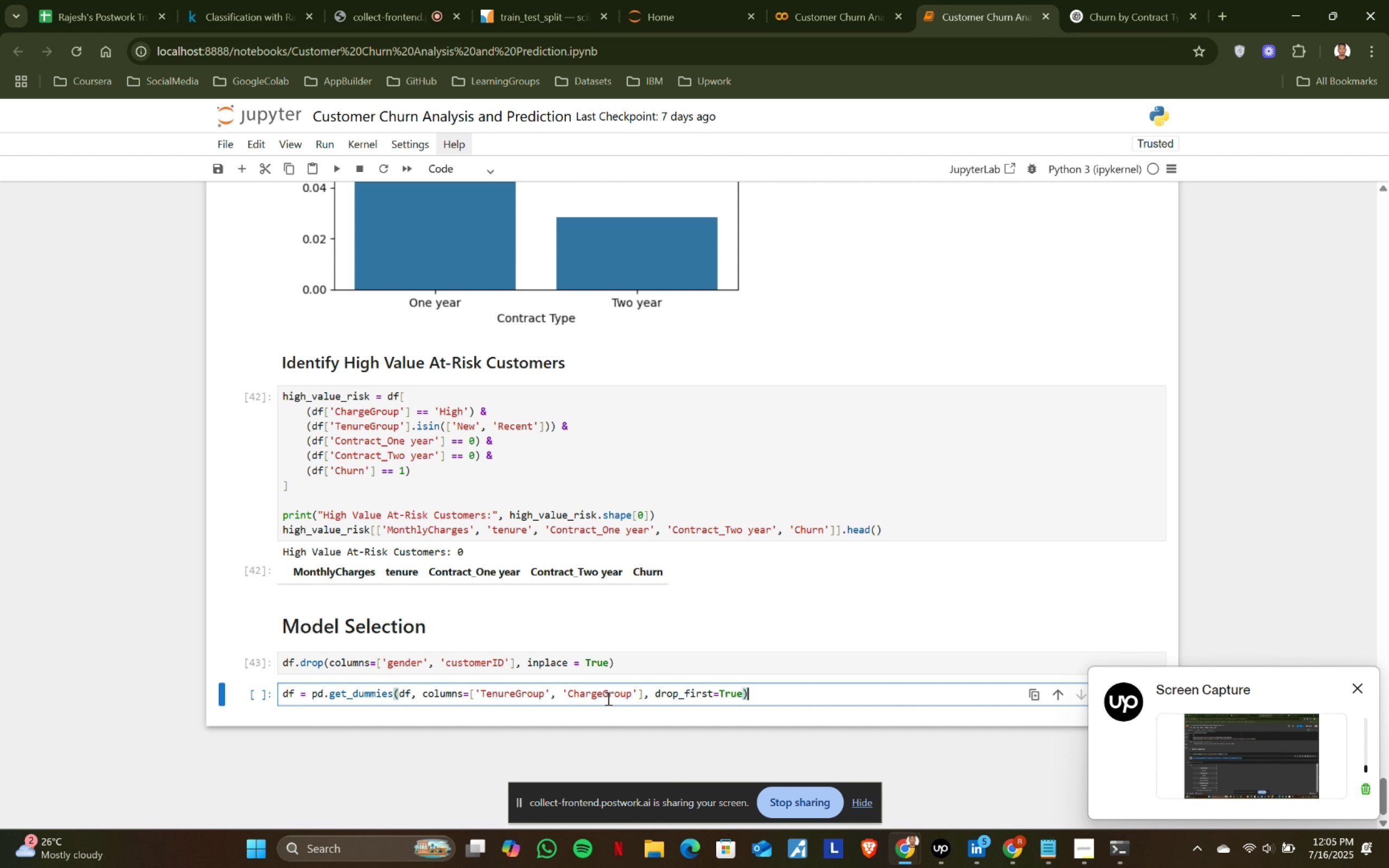 
key(Shift+ShiftRight)
 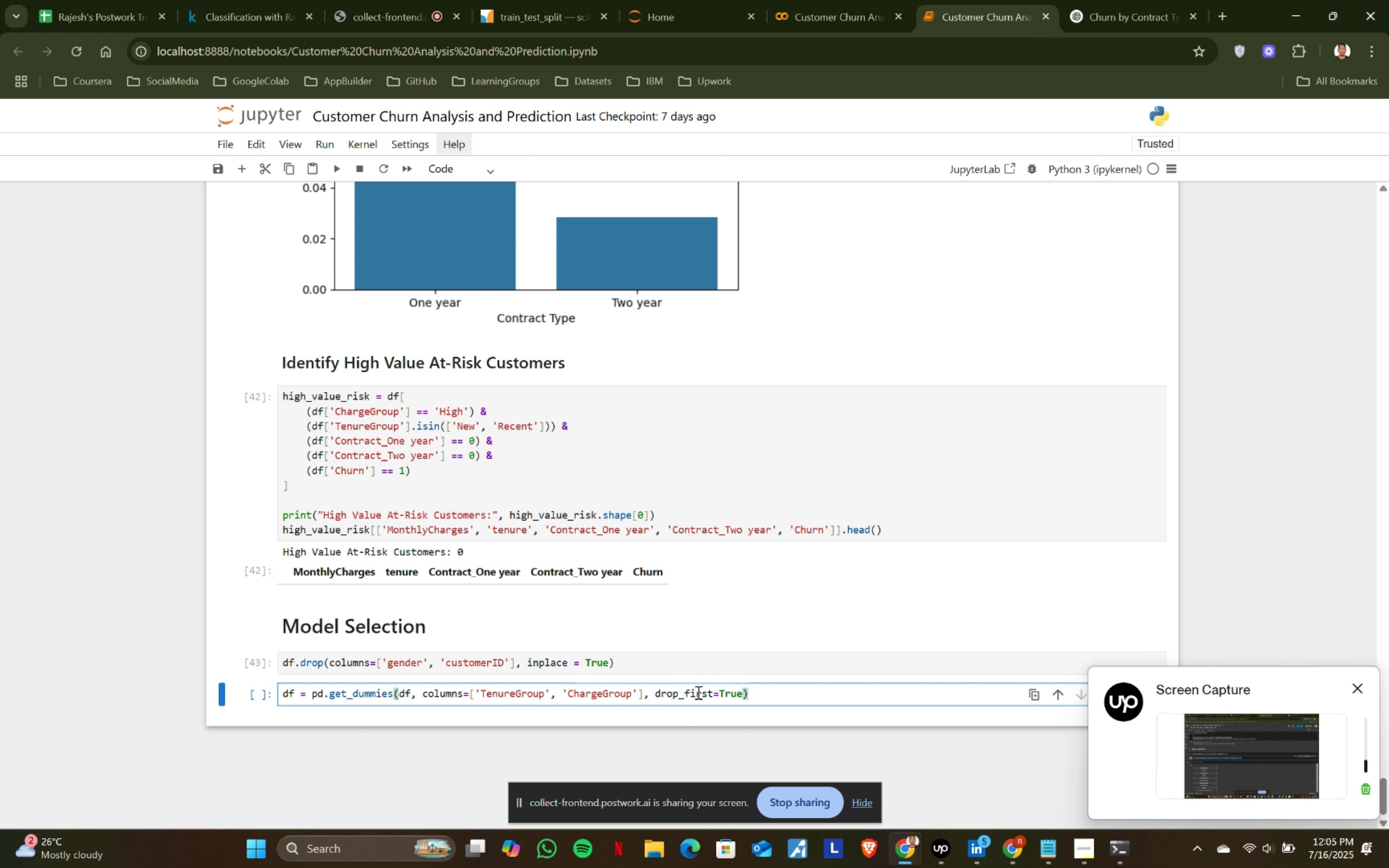 
key(Shift+Enter)
 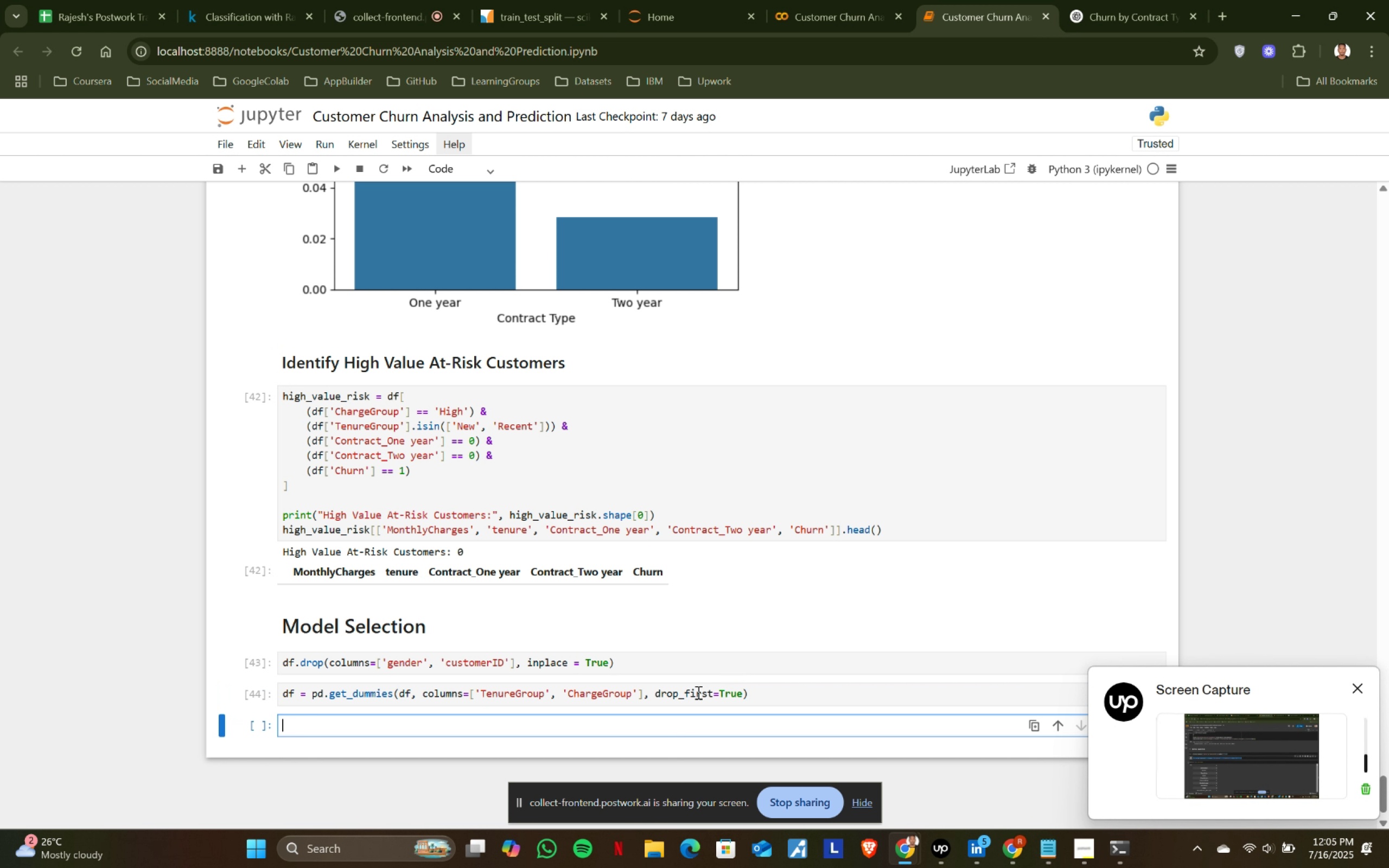 
scroll: coordinate [643, 687], scroll_direction: down, amount: 2.0
 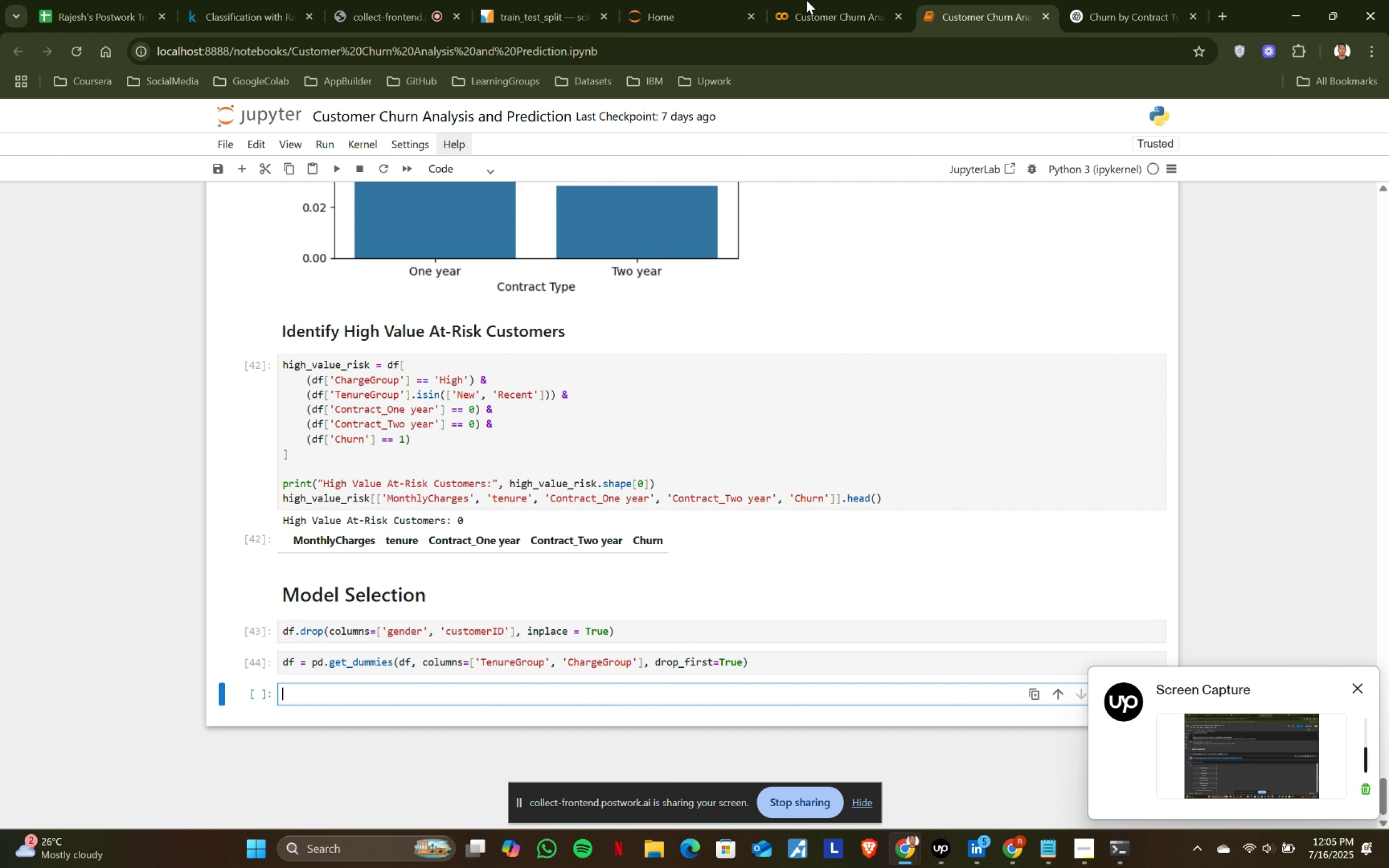 
left_click([830, 0])
 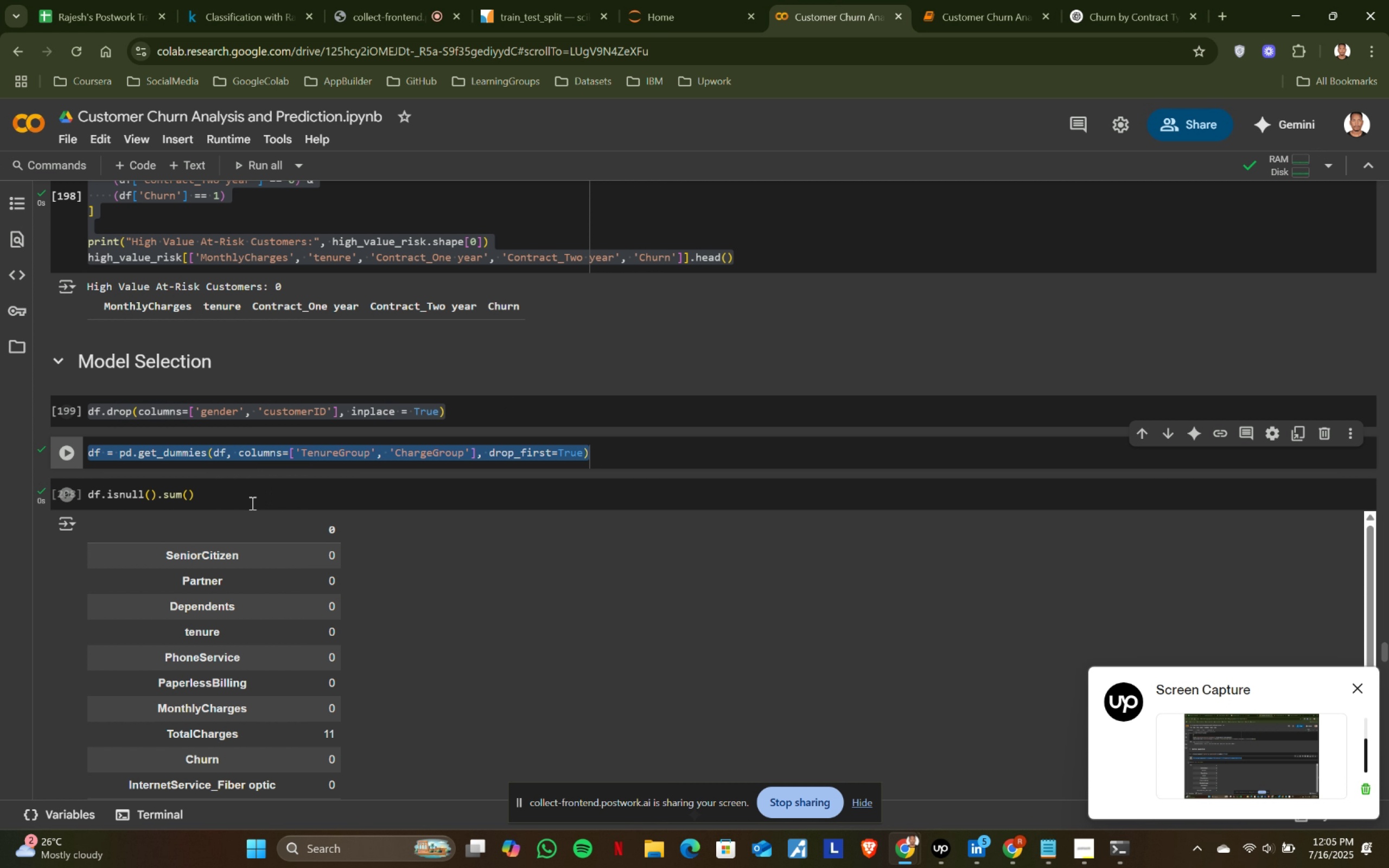 
left_click([232, 490])
 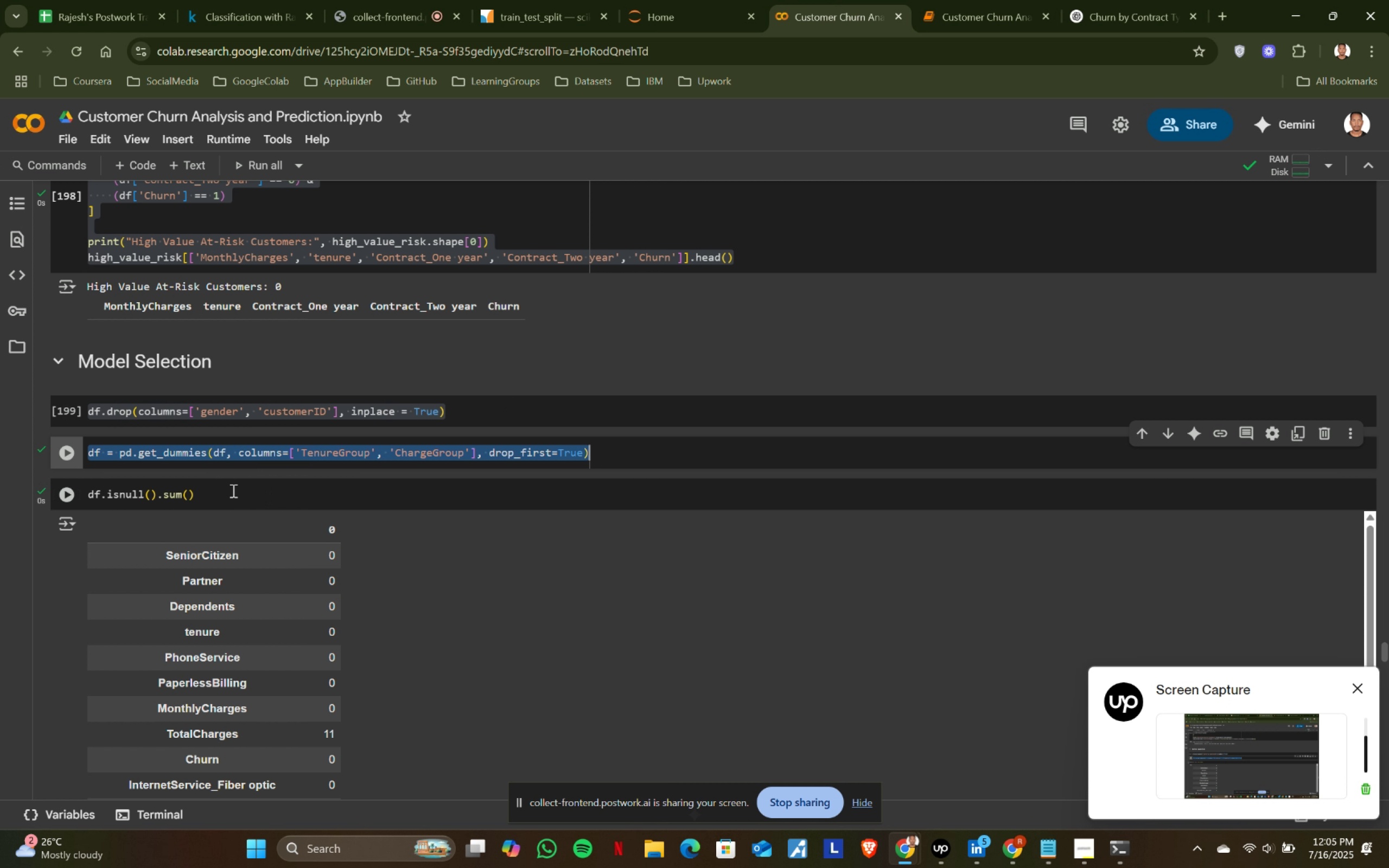 
key(Control+ControlLeft)
 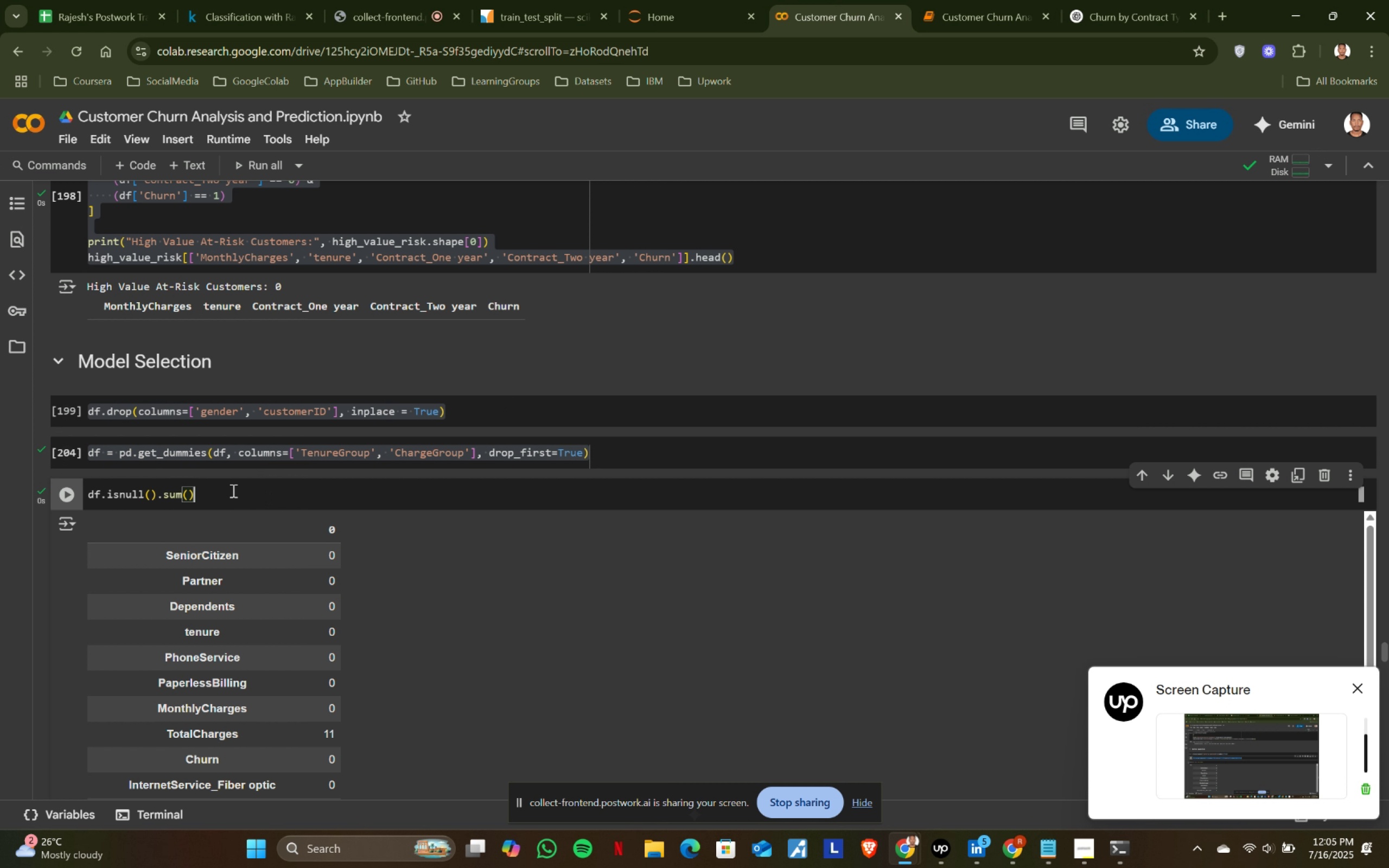 
key(Control+ControlLeft)
 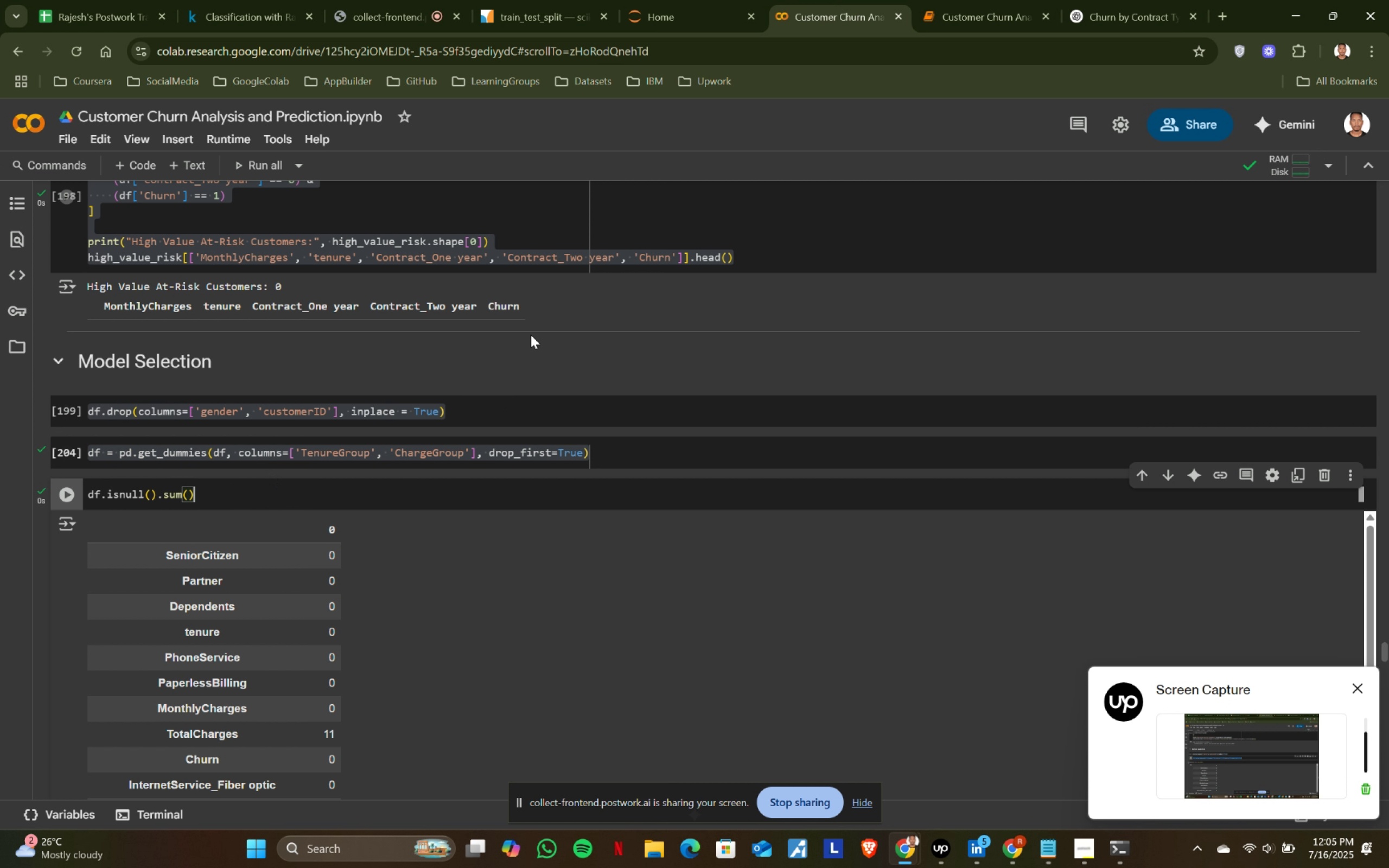 
key(Control+ControlLeft)
 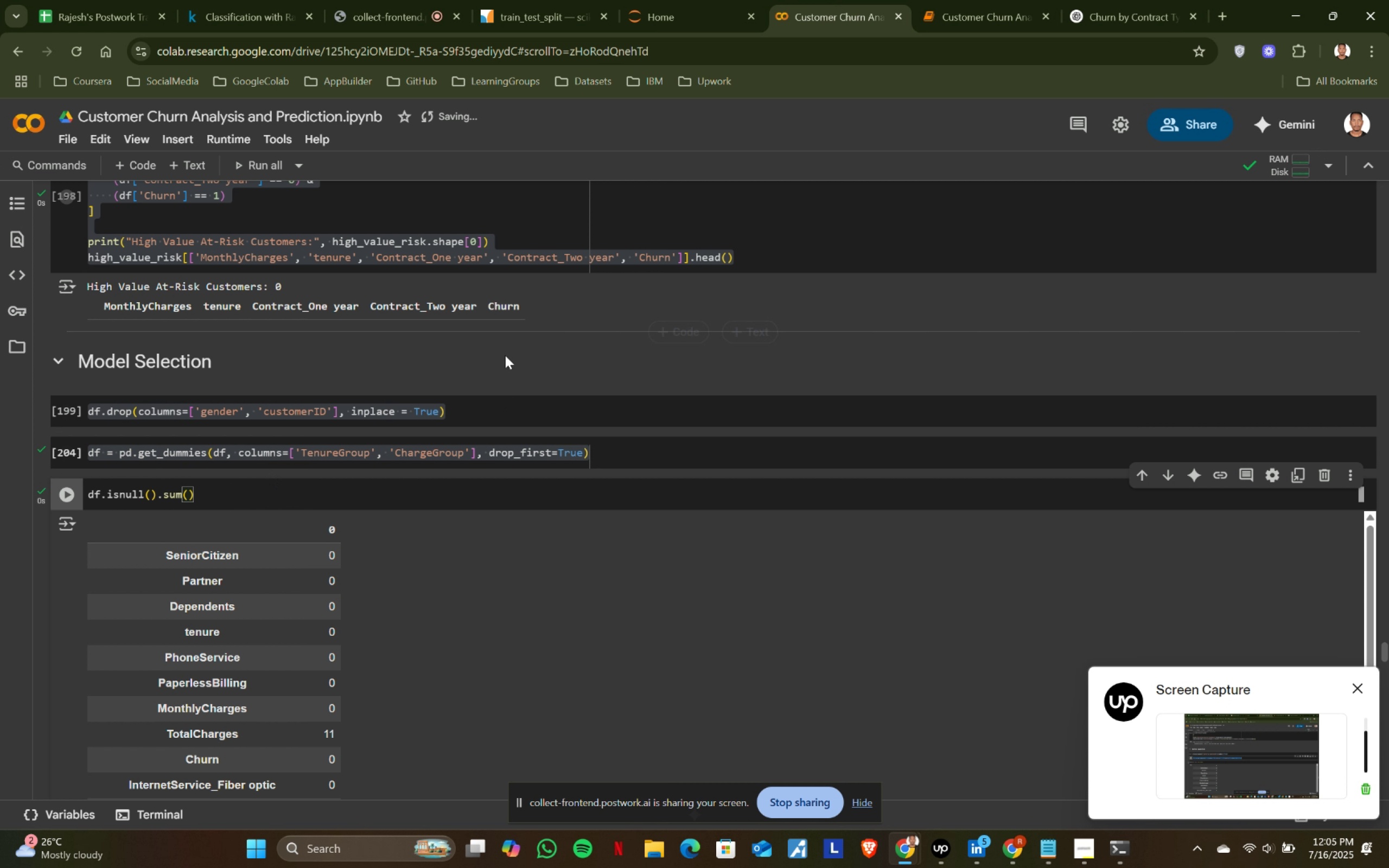 
key(Control+A)
 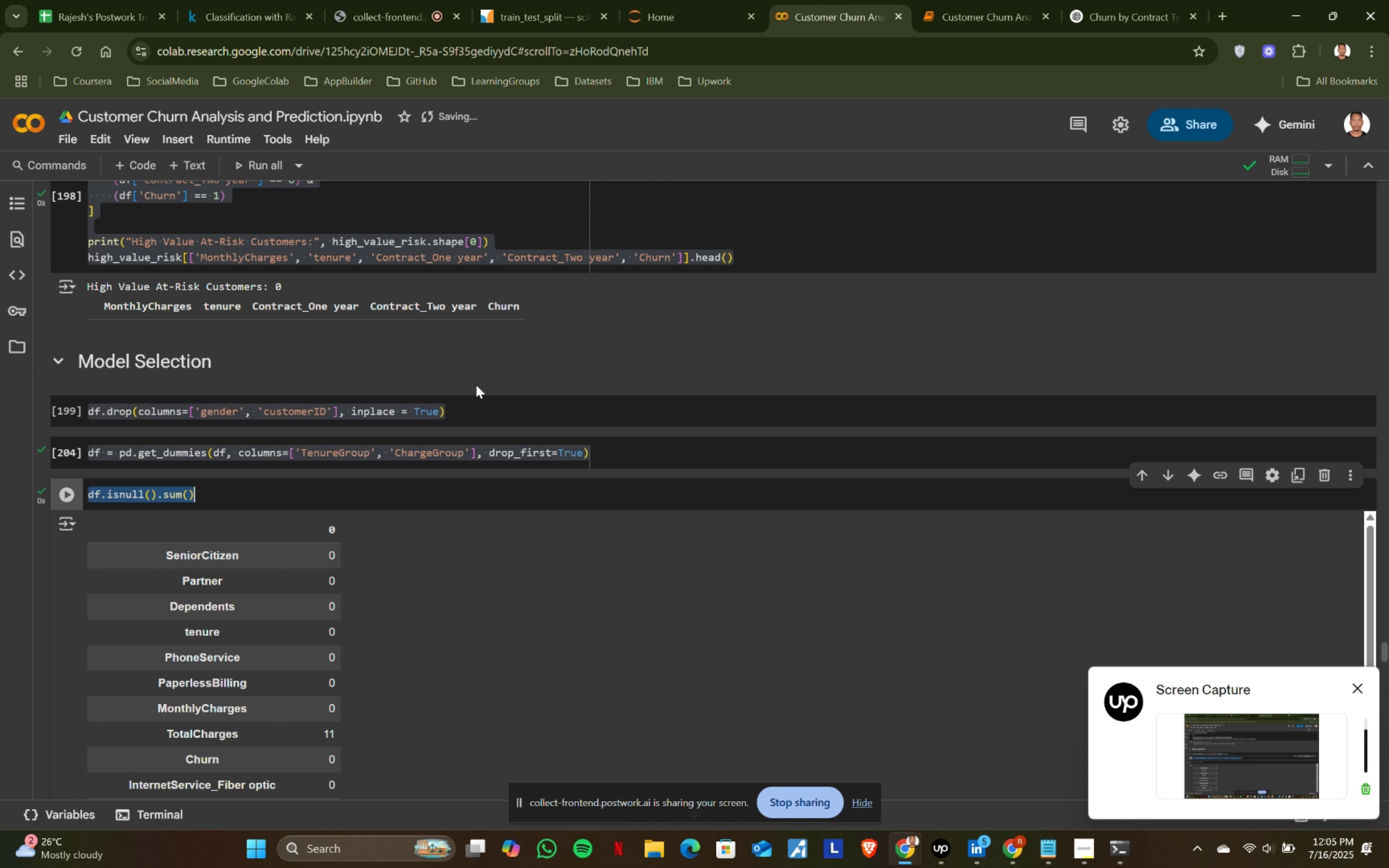 
key(Control+ControlLeft)
 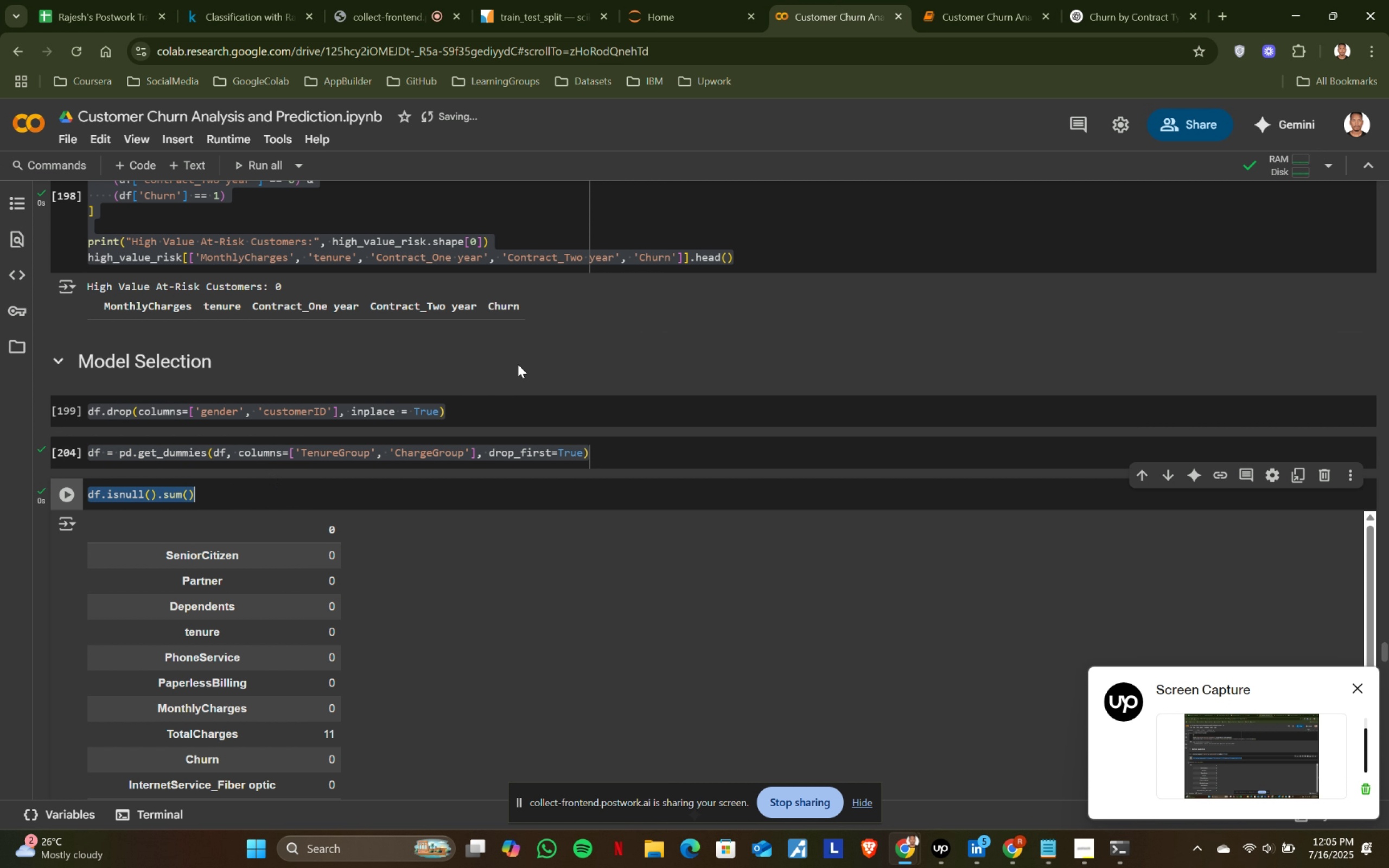 
key(Control+C)
 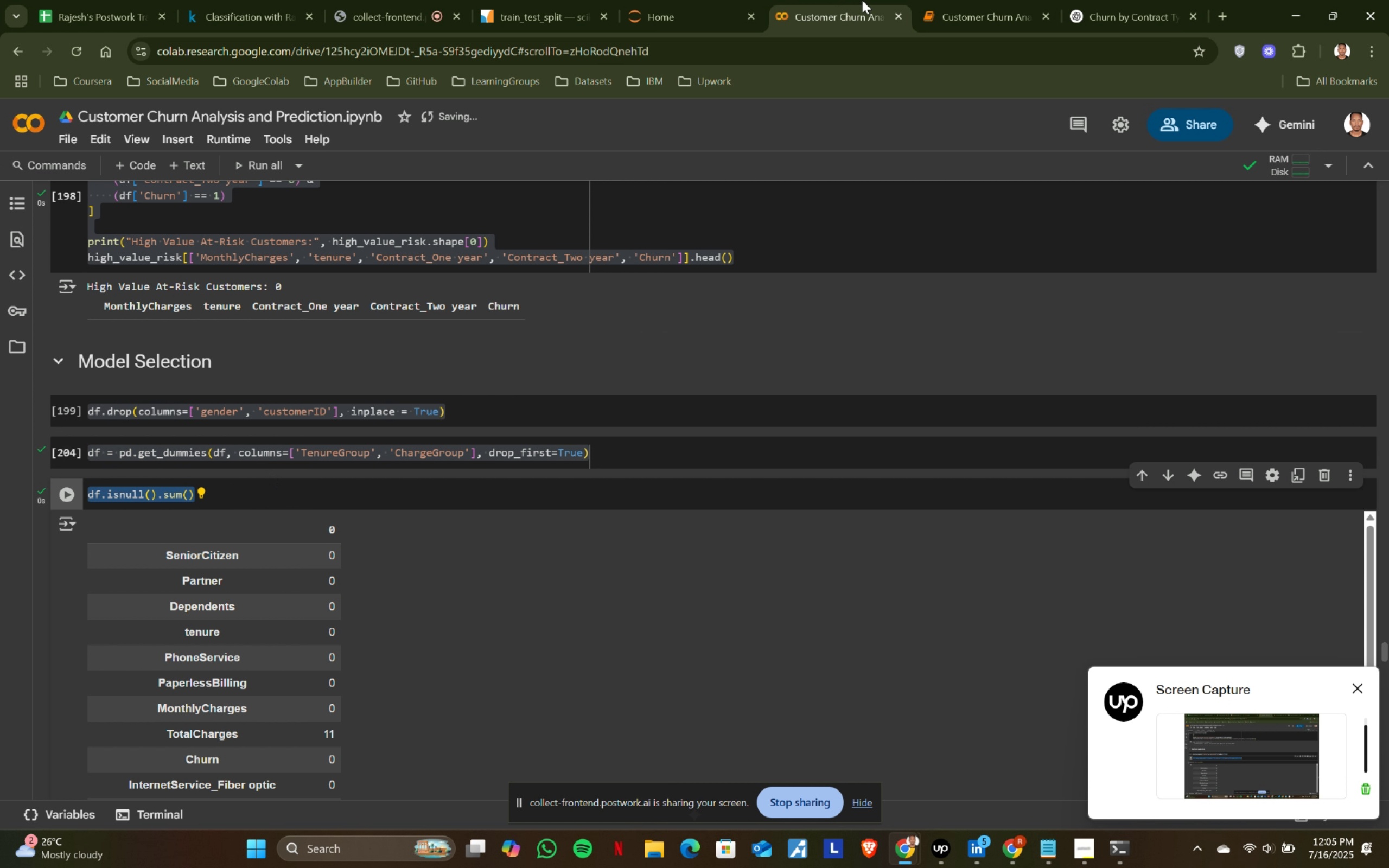 
left_click([977, 0])
 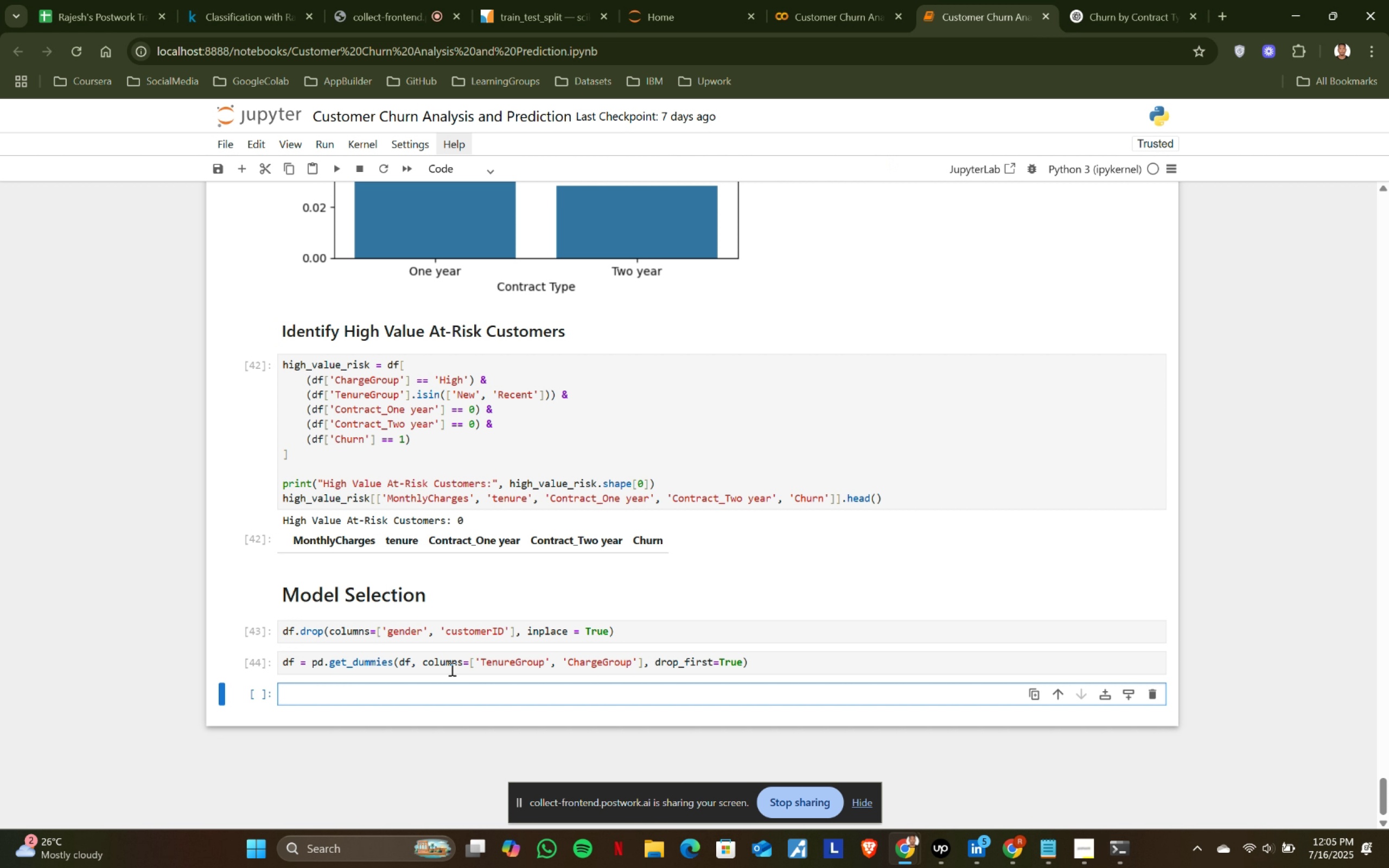 
key(Control+ControlLeft)
 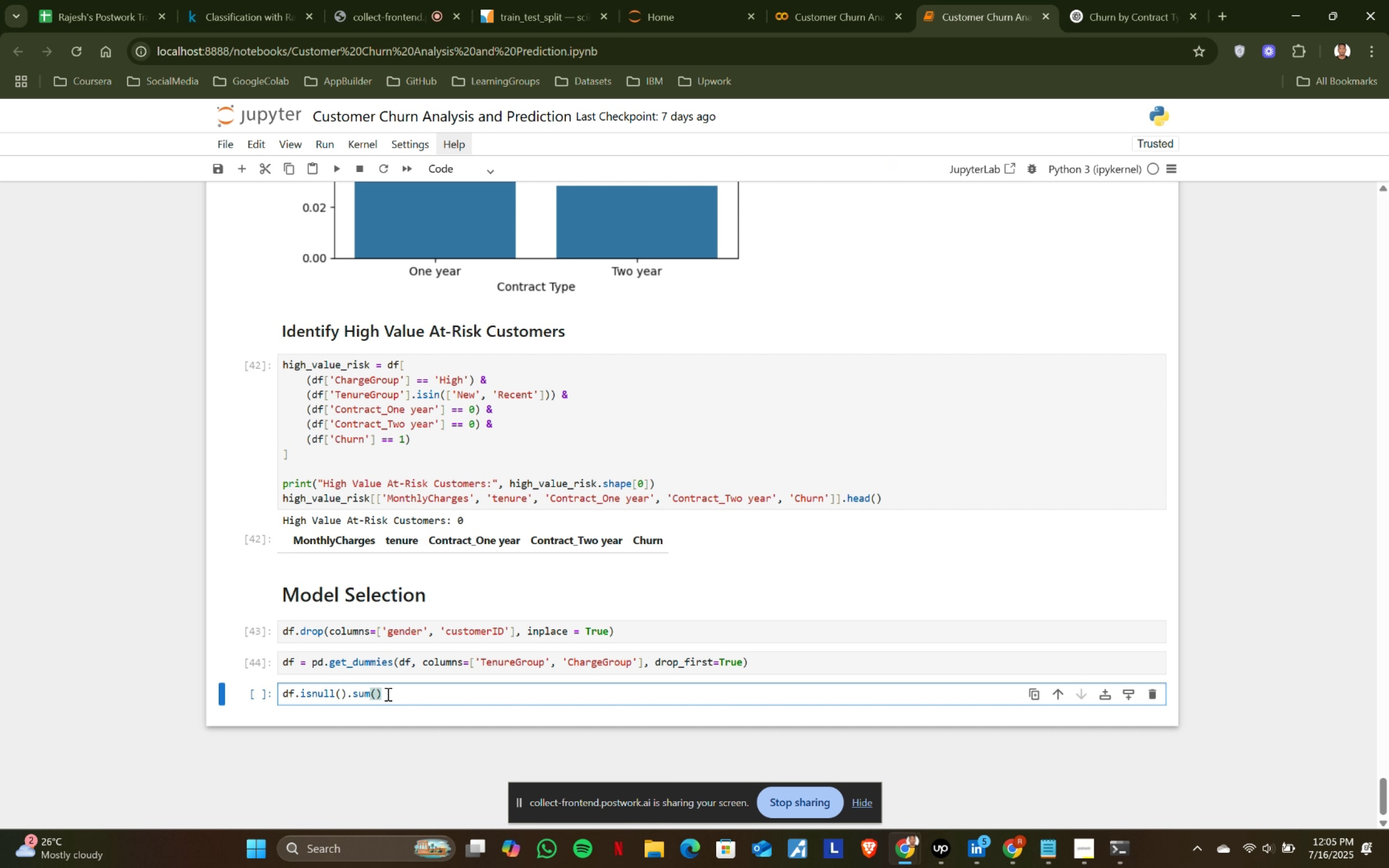 
key(Control+V)
 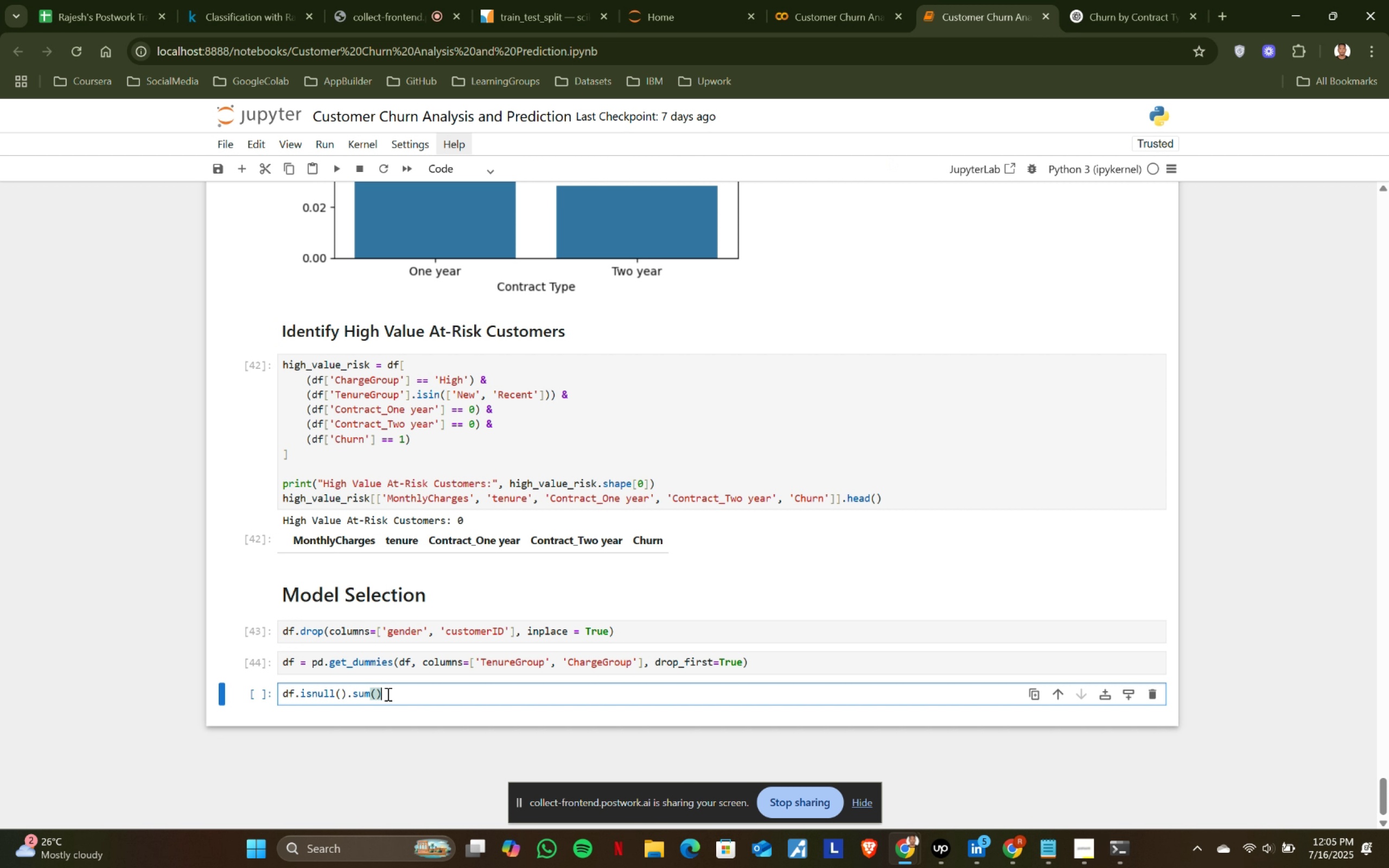 
key(Shift+ShiftRight)
 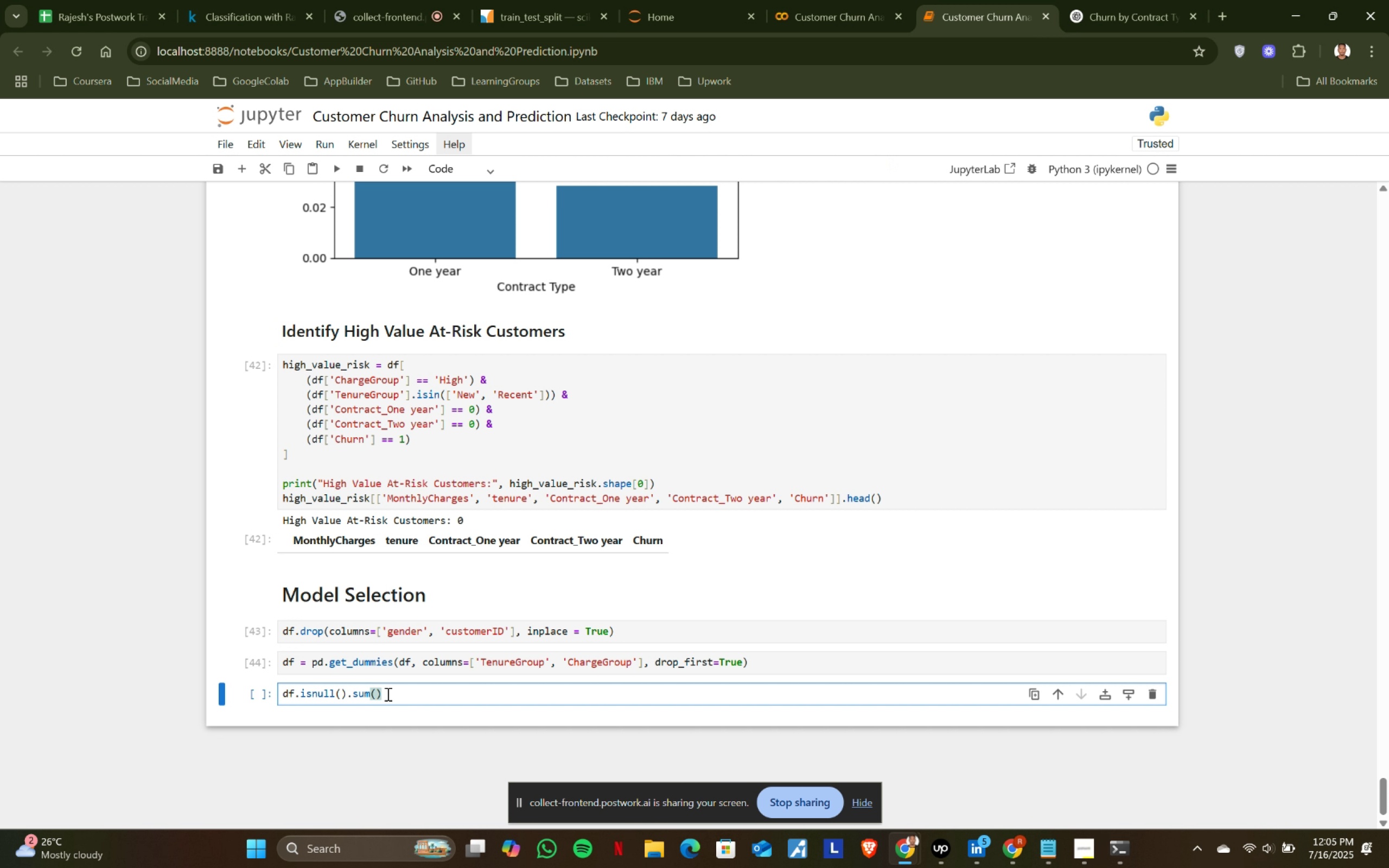 
key(Shift+Enter)
 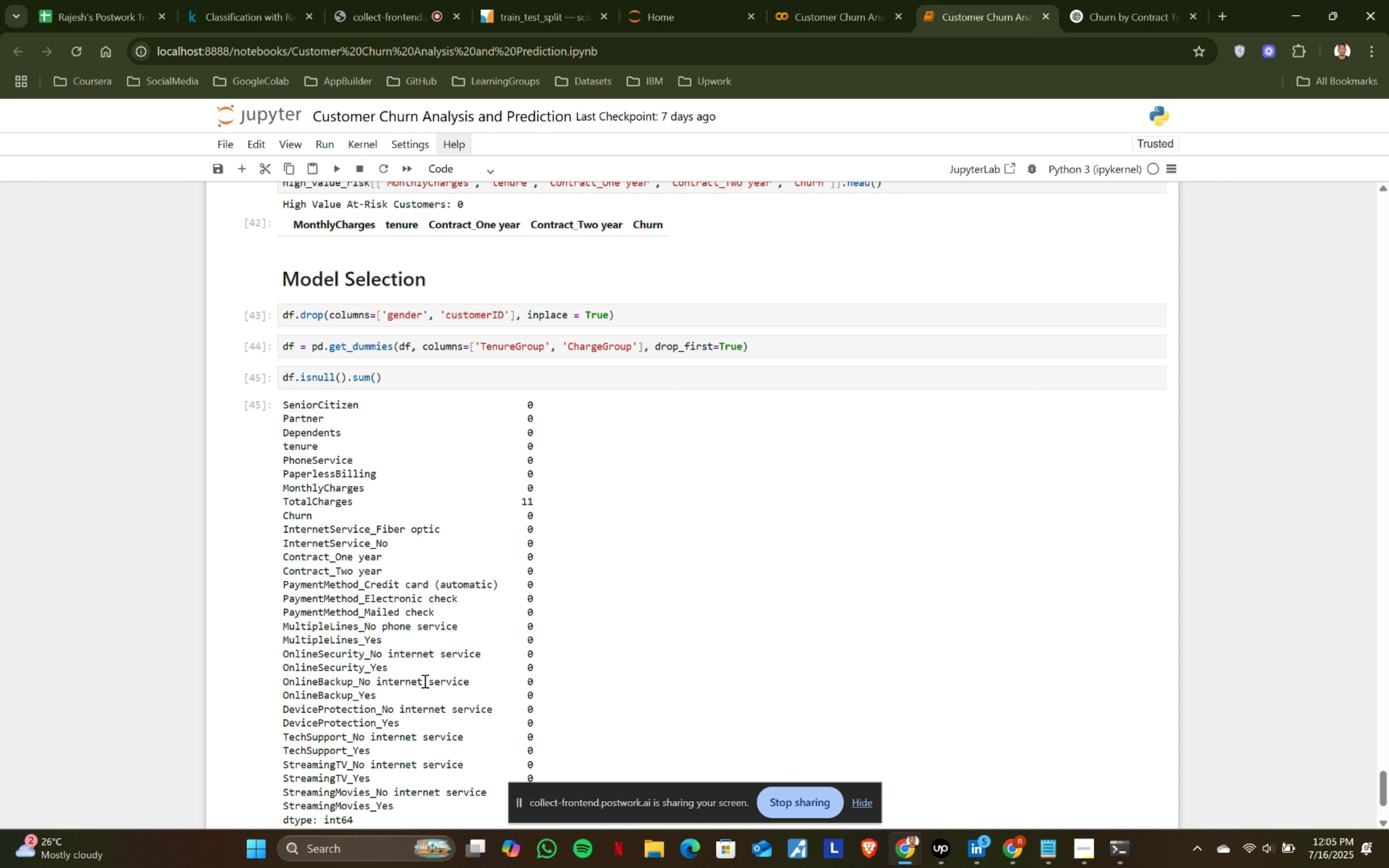 
scroll: coordinate [569, 614], scroll_direction: down, amount: 4.0
 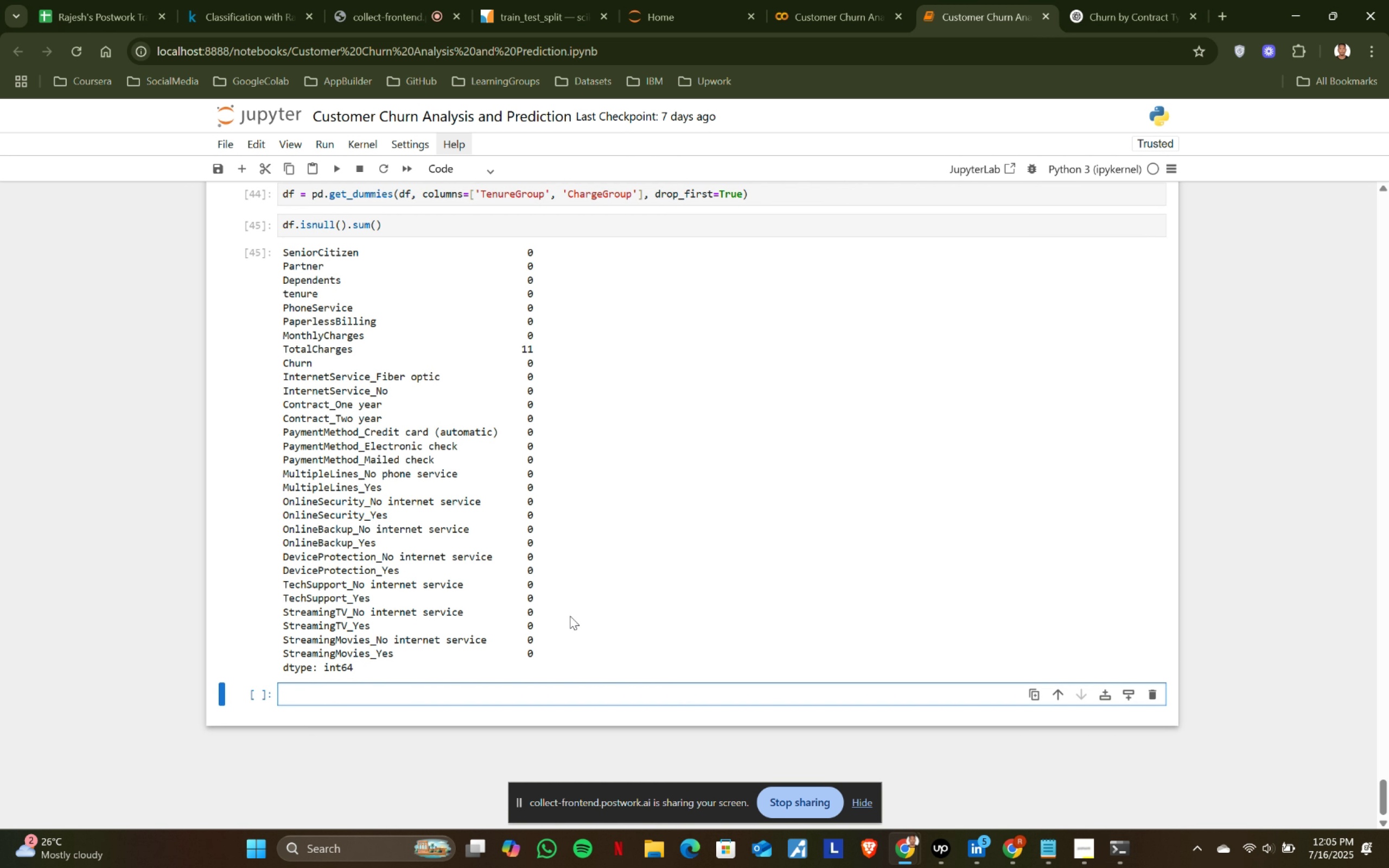 
scroll: coordinate [576, 586], scroll_direction: up, amount: 2.0
 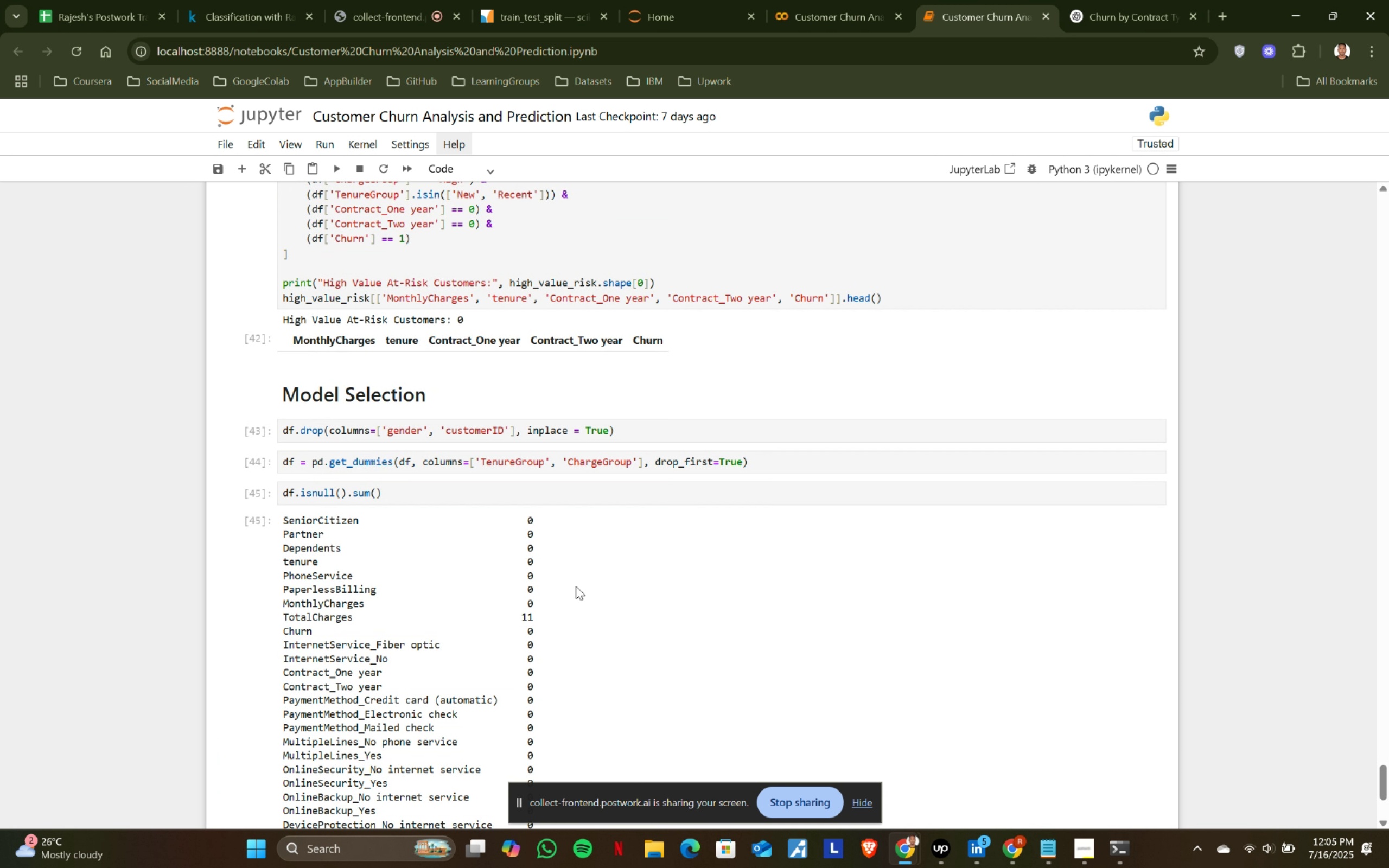 
scroll: coordinate [576, 586], scroll_direction: down, amount: 2.0
 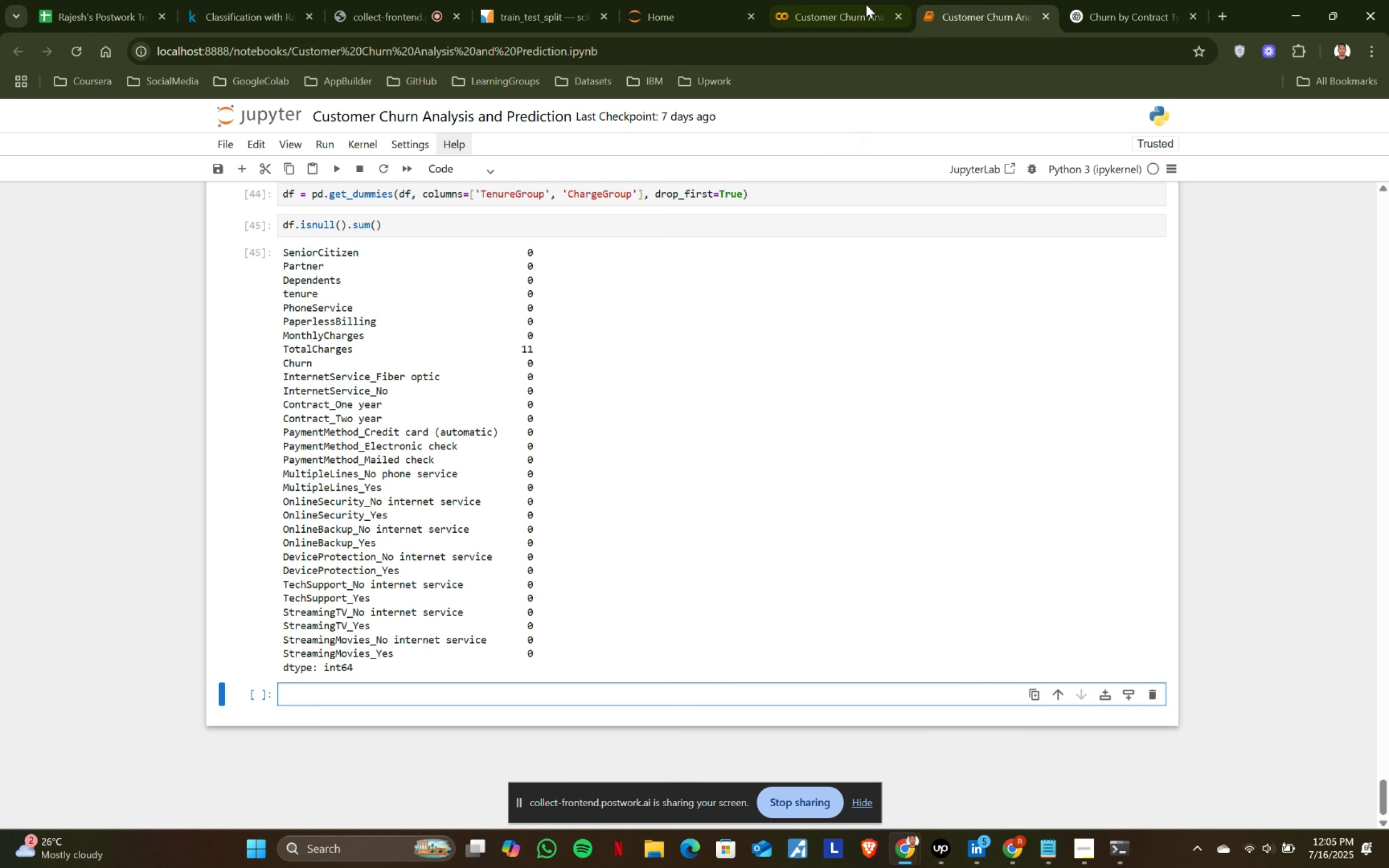 
left_click([846, 0])
 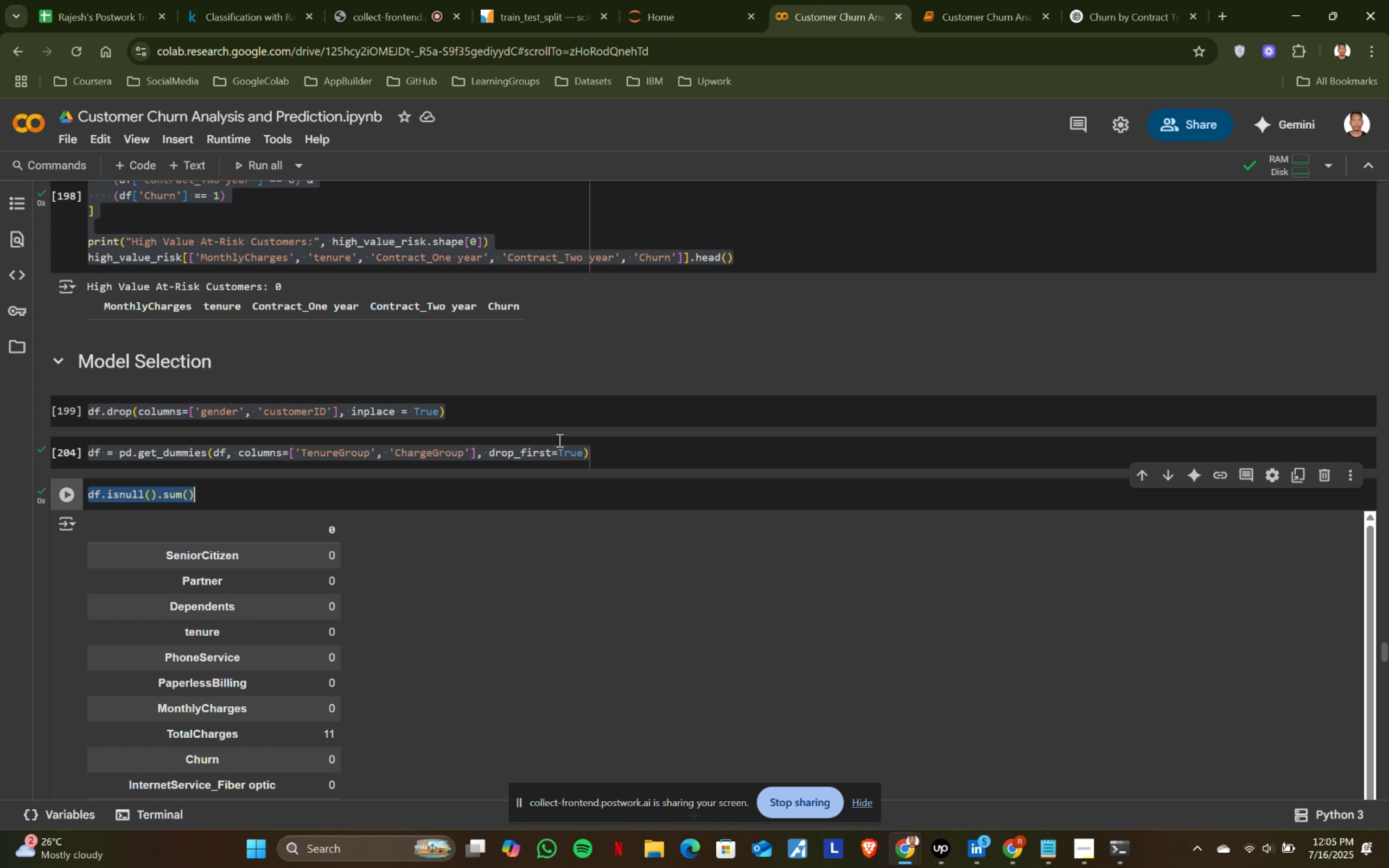 
scroll: coordinate [271, 575], scroll_direction: down, amount: 12.0
 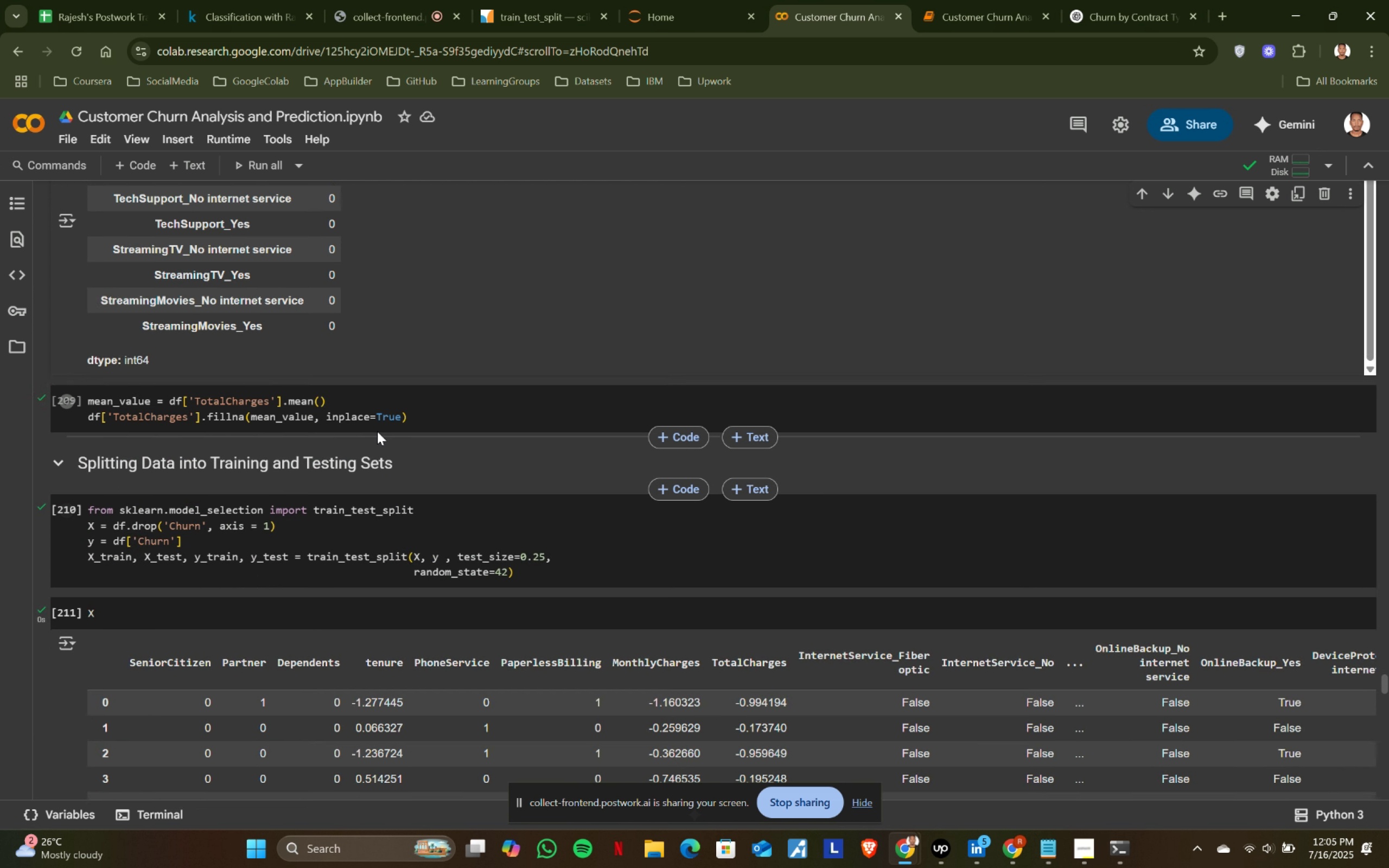 
left_click([470, 413])
 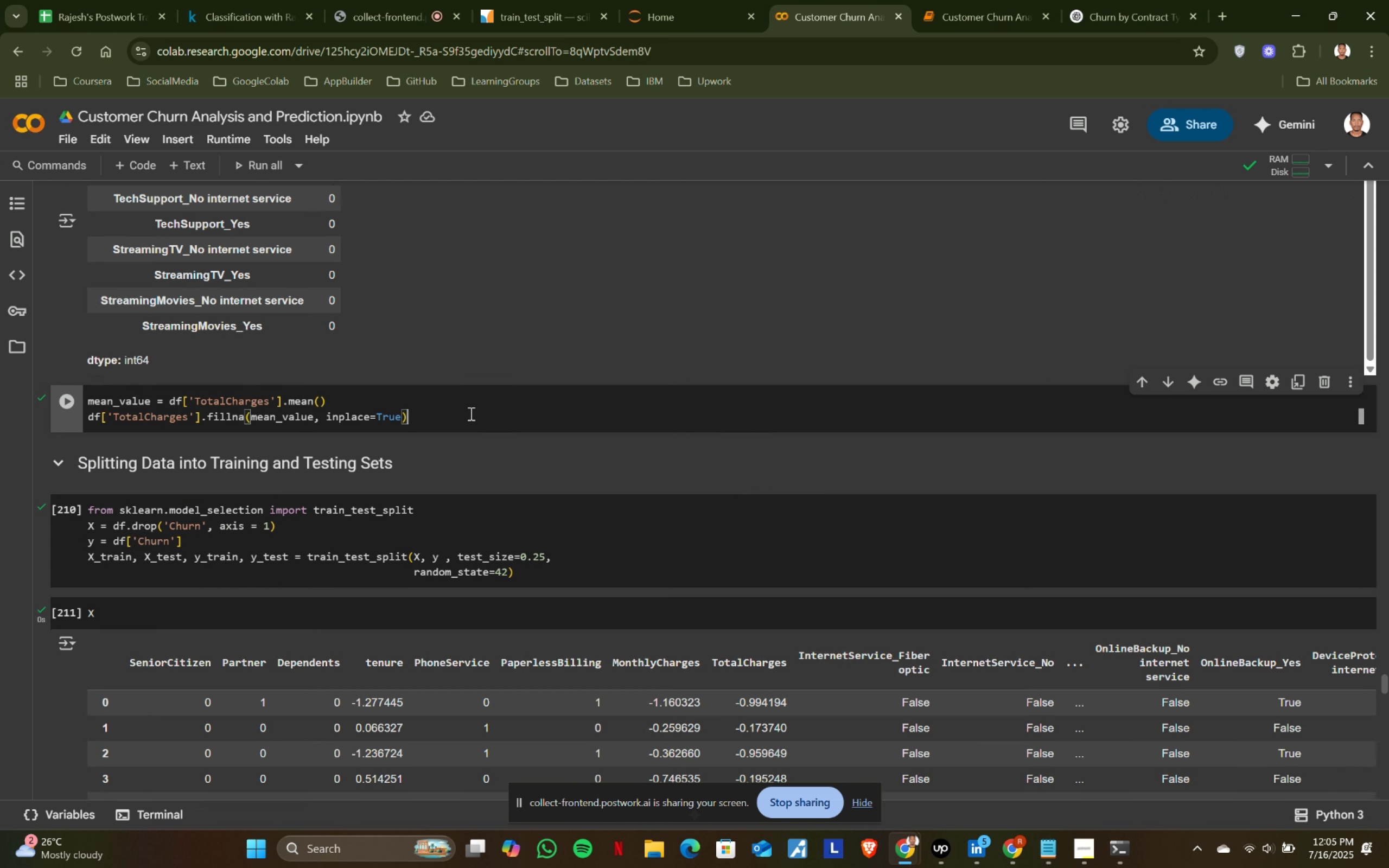 
key(Control+ControlLeft)
 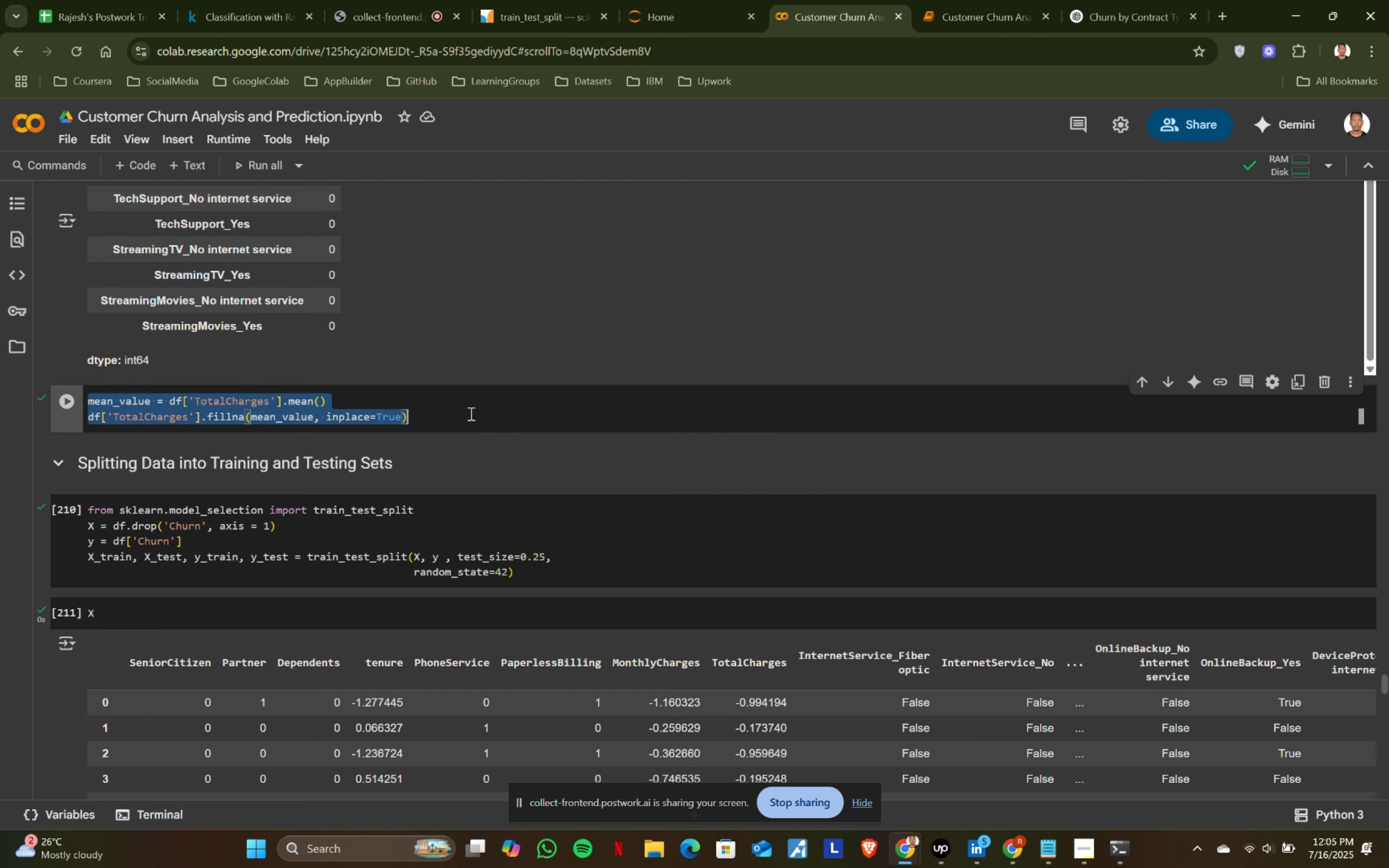 
key(Control+A)
 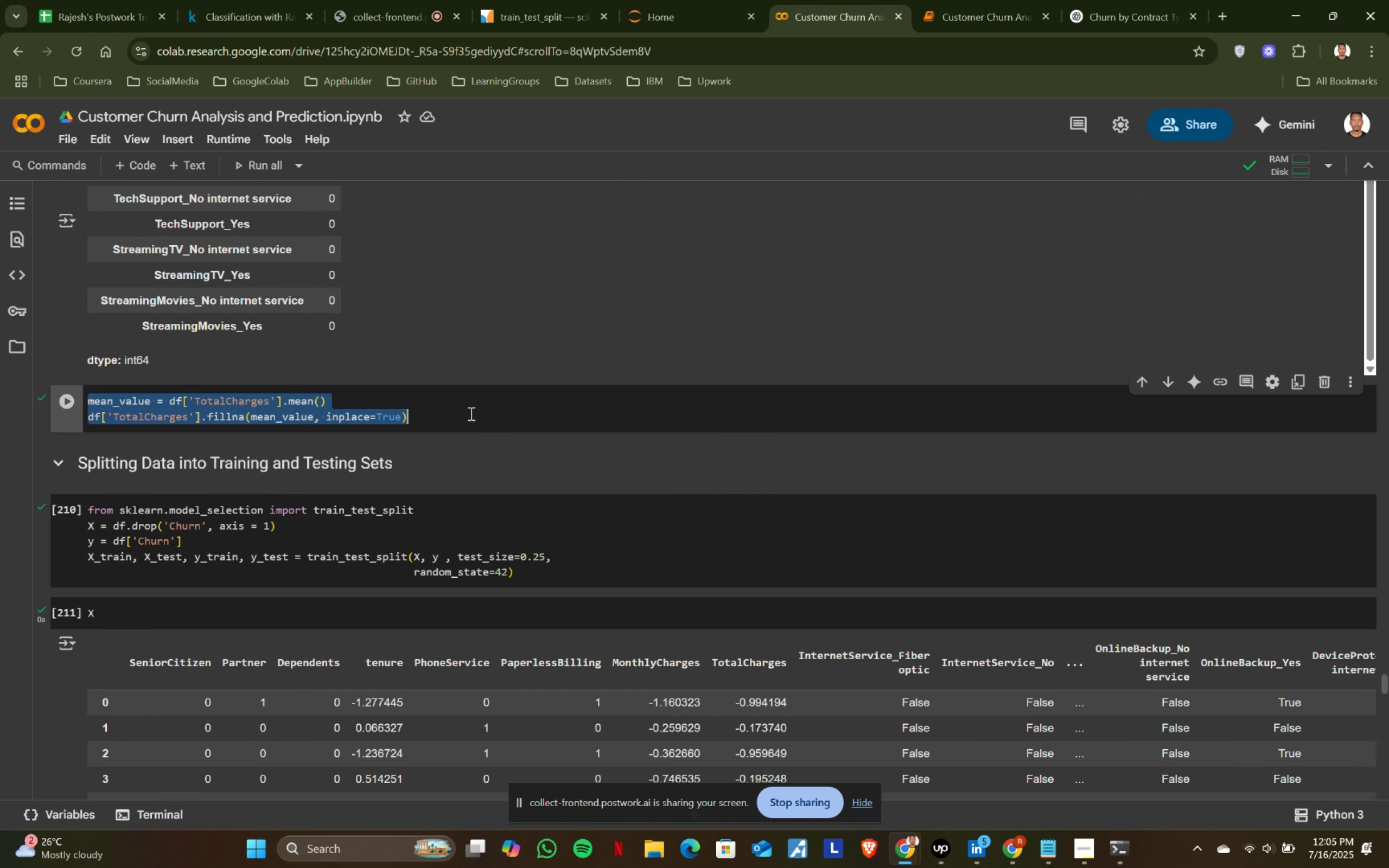 
key(Control+ControlLeft)
 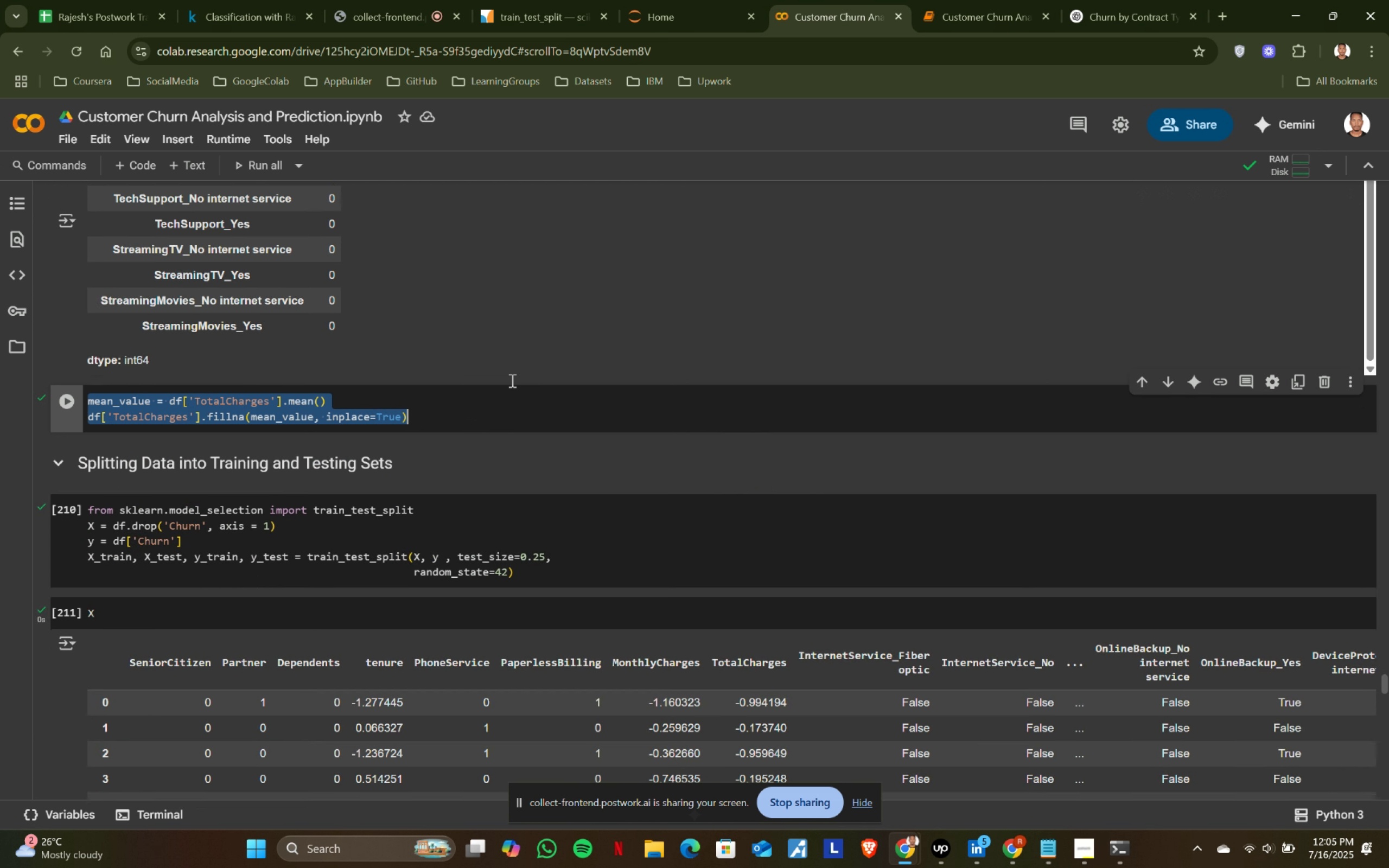 
key(Control+C)
 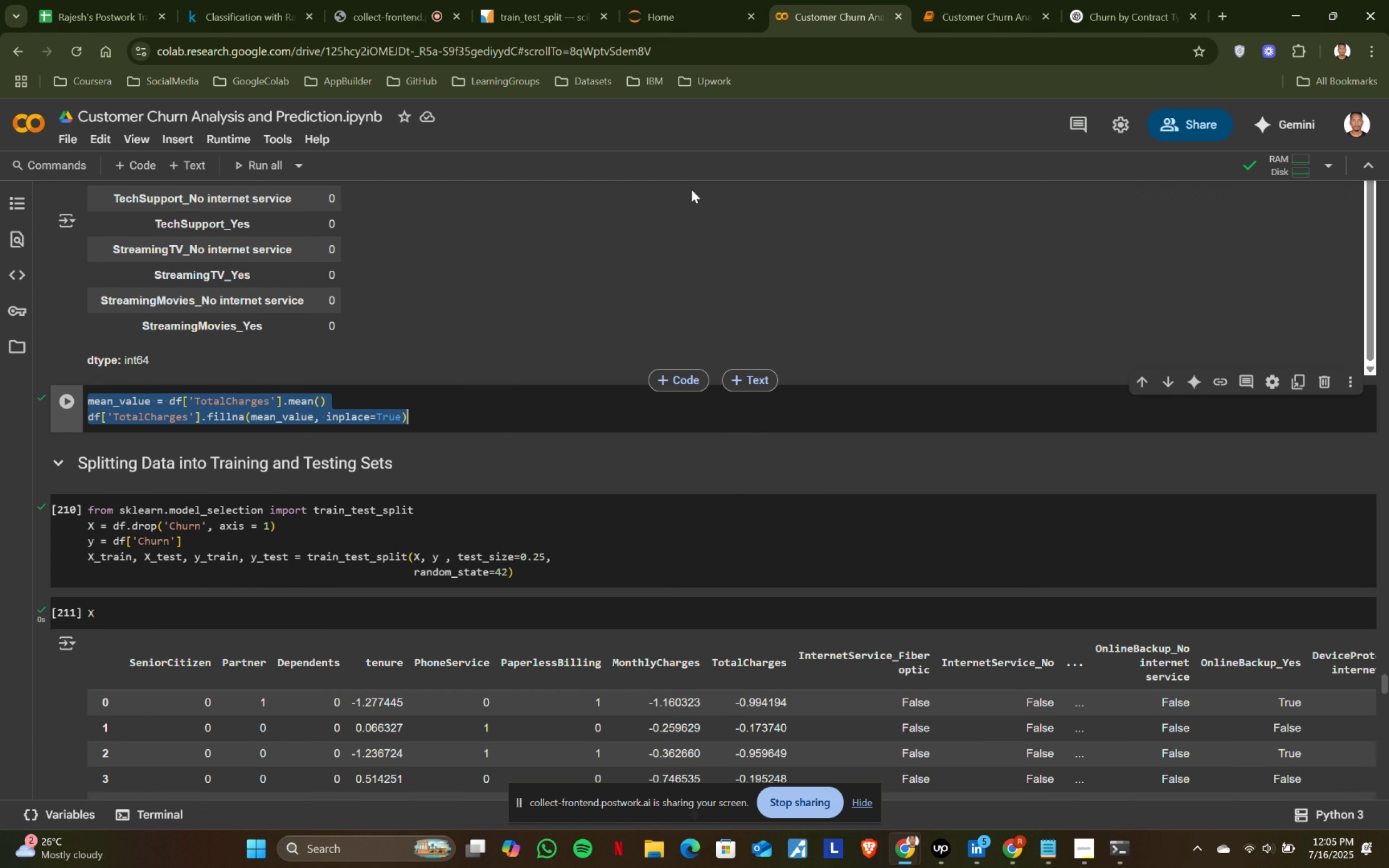 
key(Control+ControlLeft)
 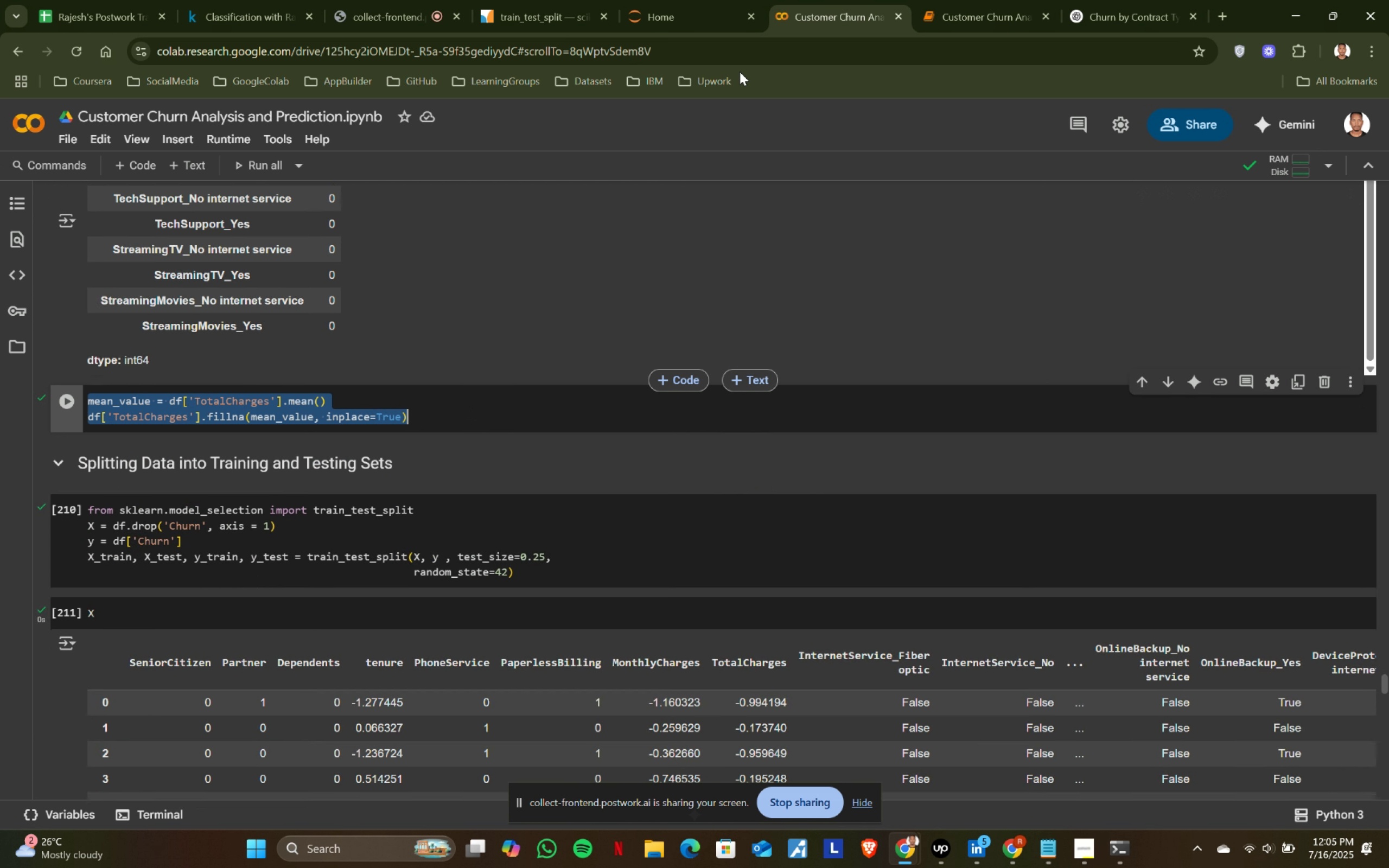 
key(Control+C)
 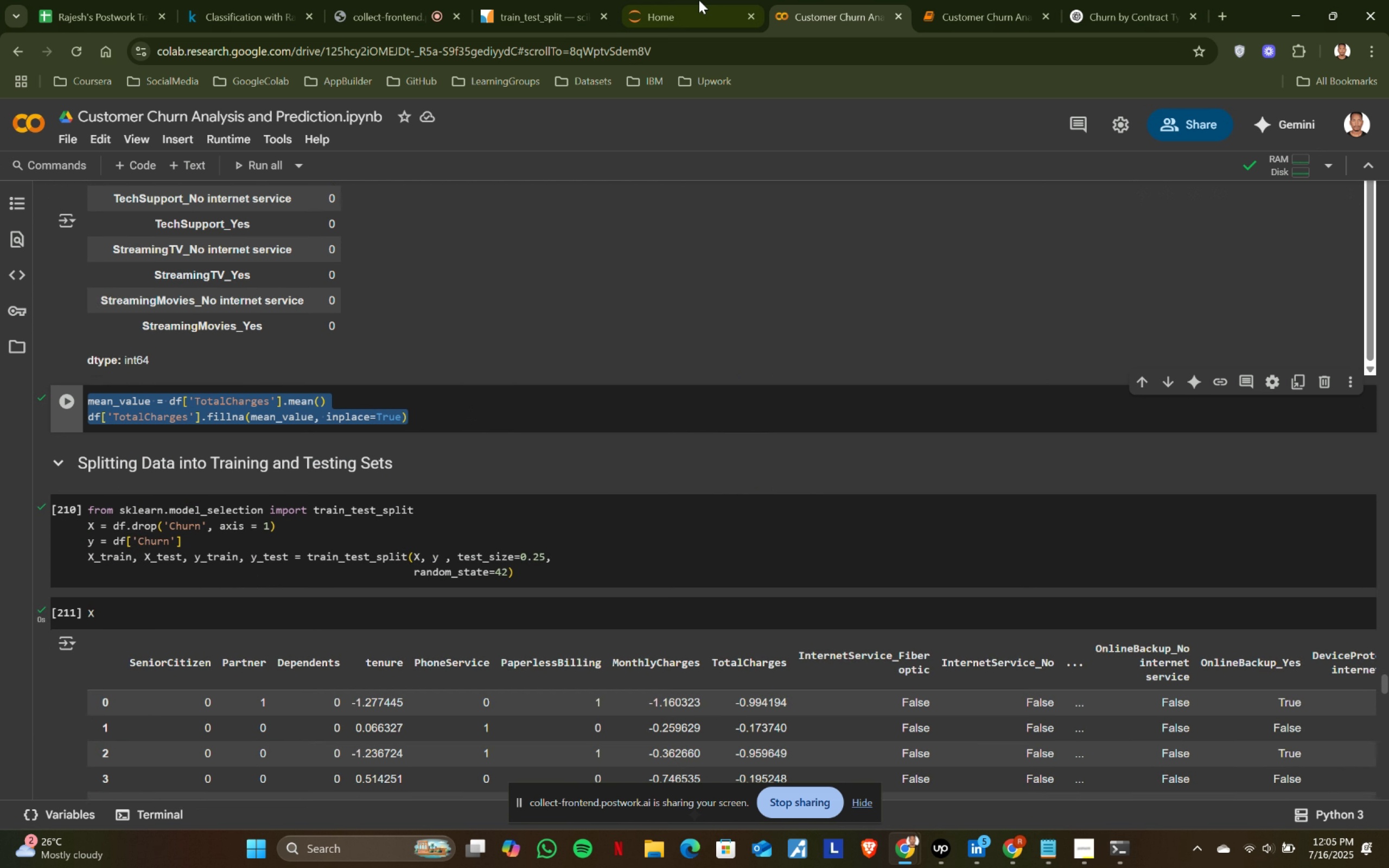 
left_click([693, 0])
 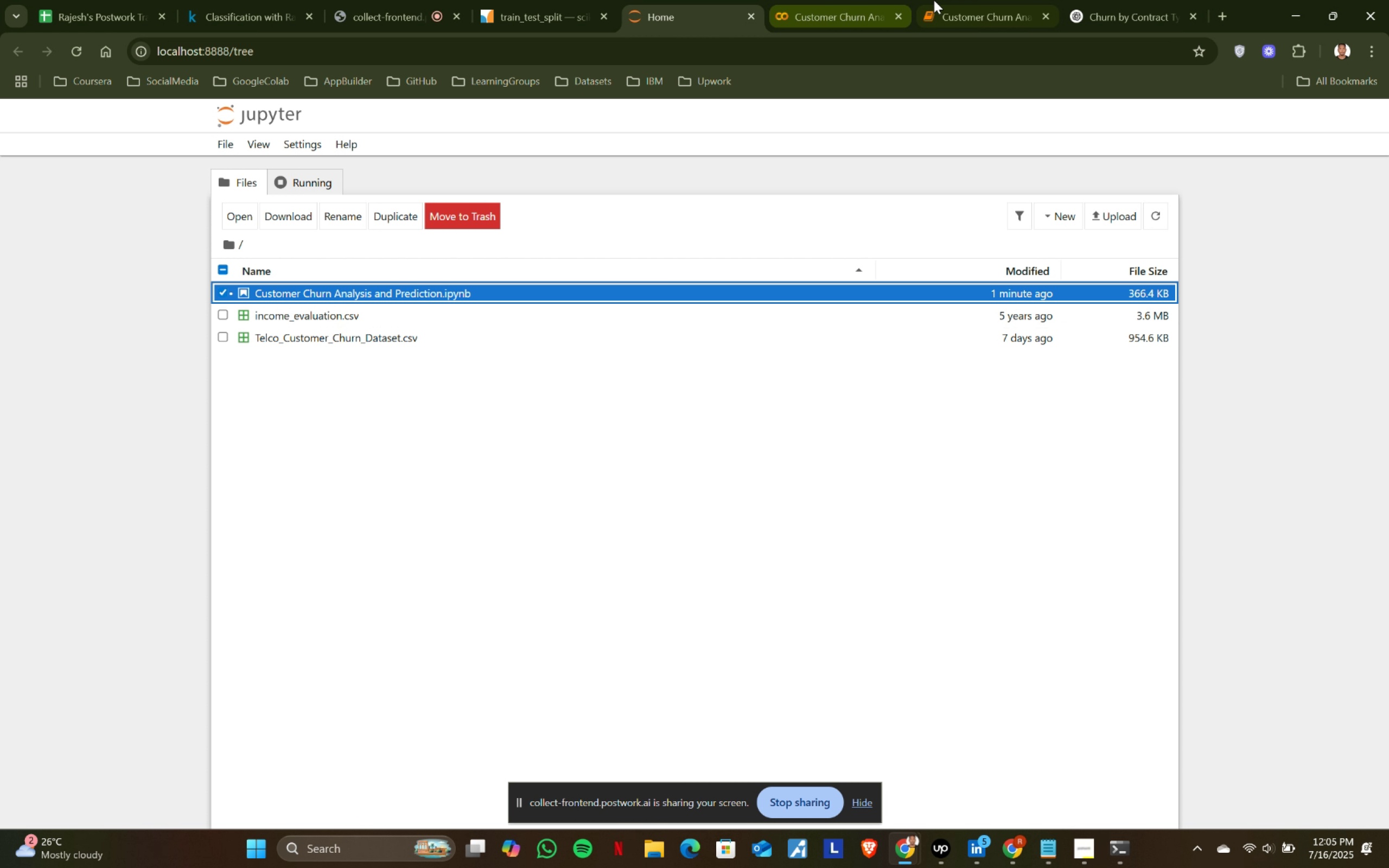 
left_click([854, 0])
 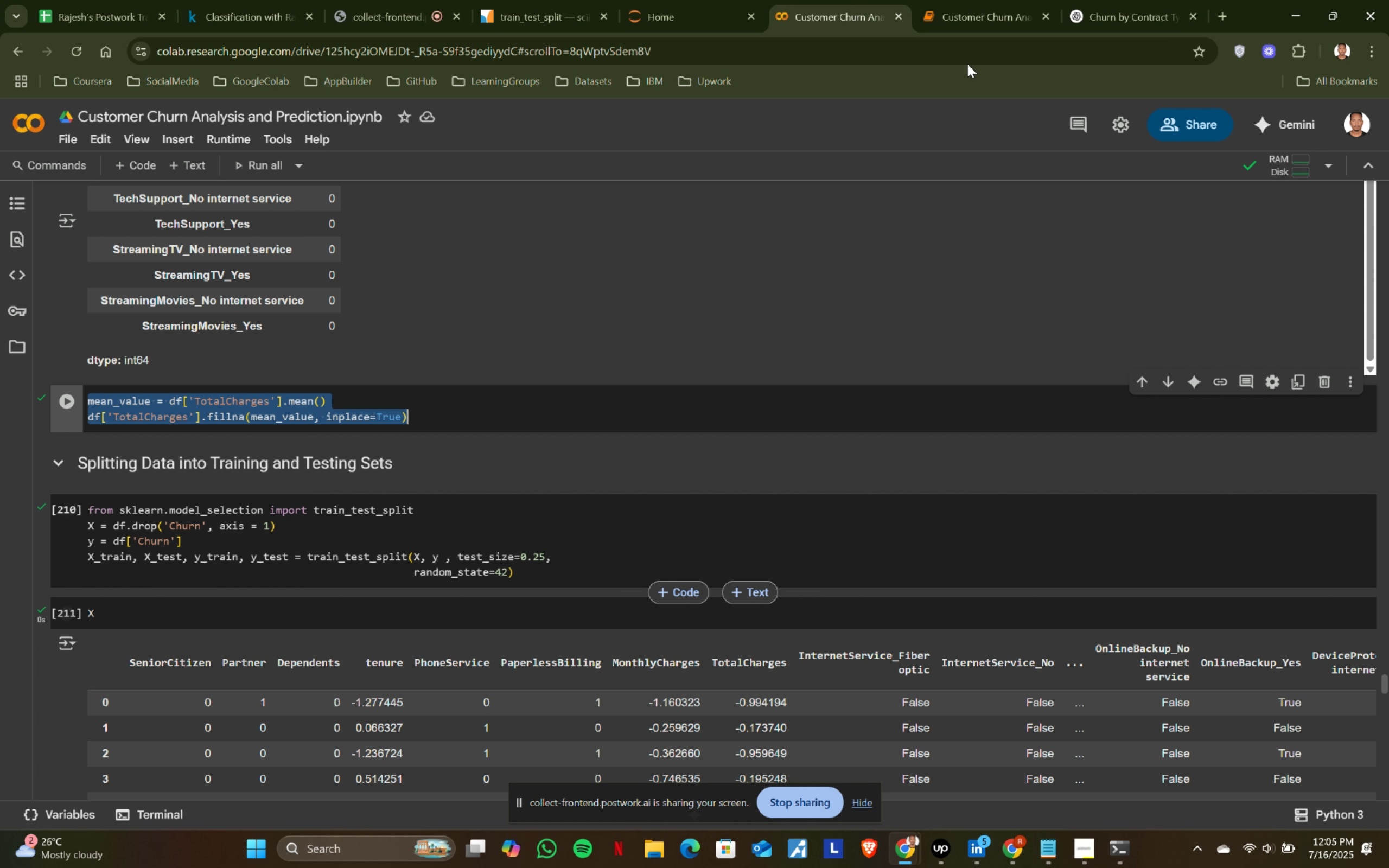 
left_click([1037, 0])
 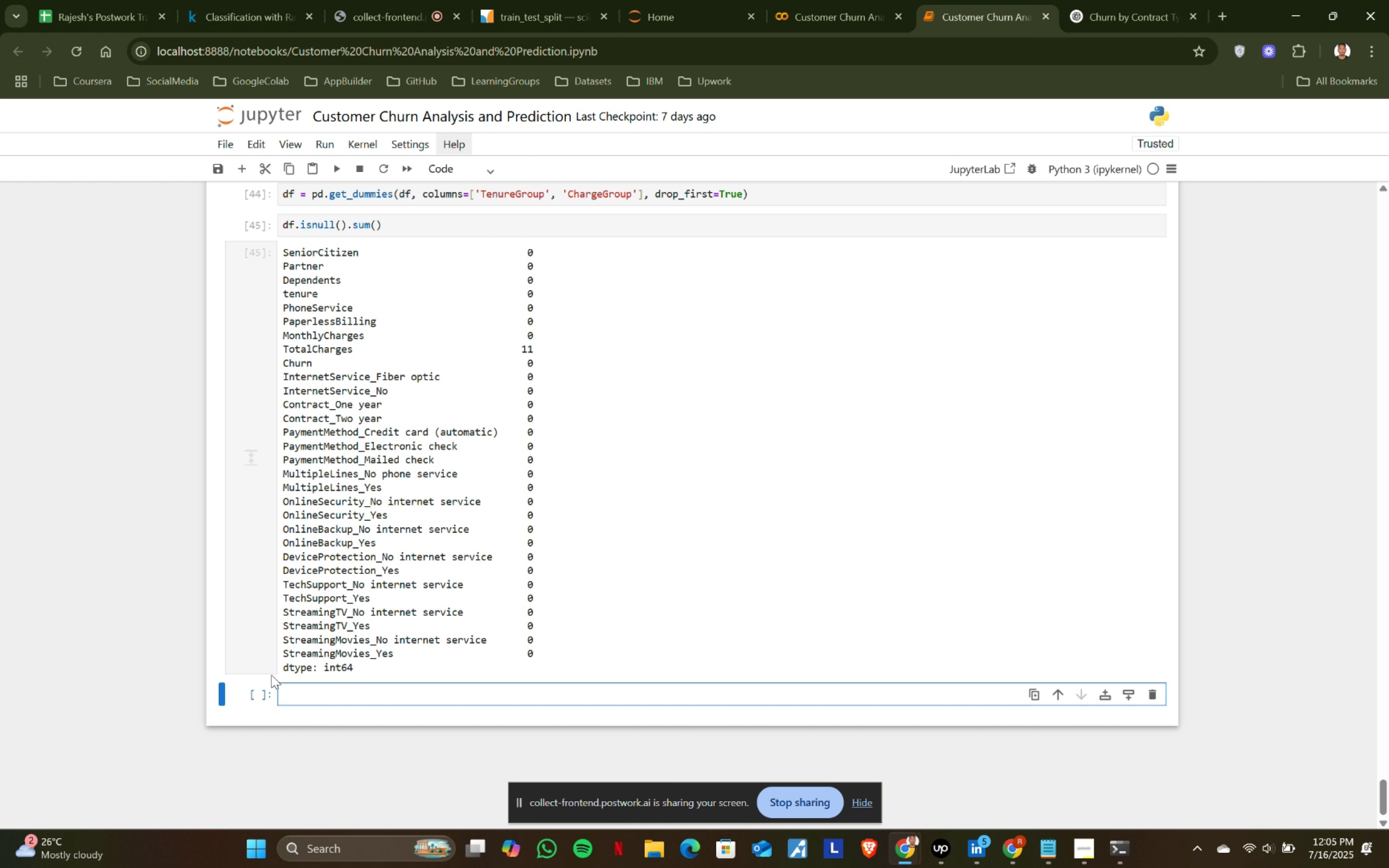 
key(Control+ControlLeft)
 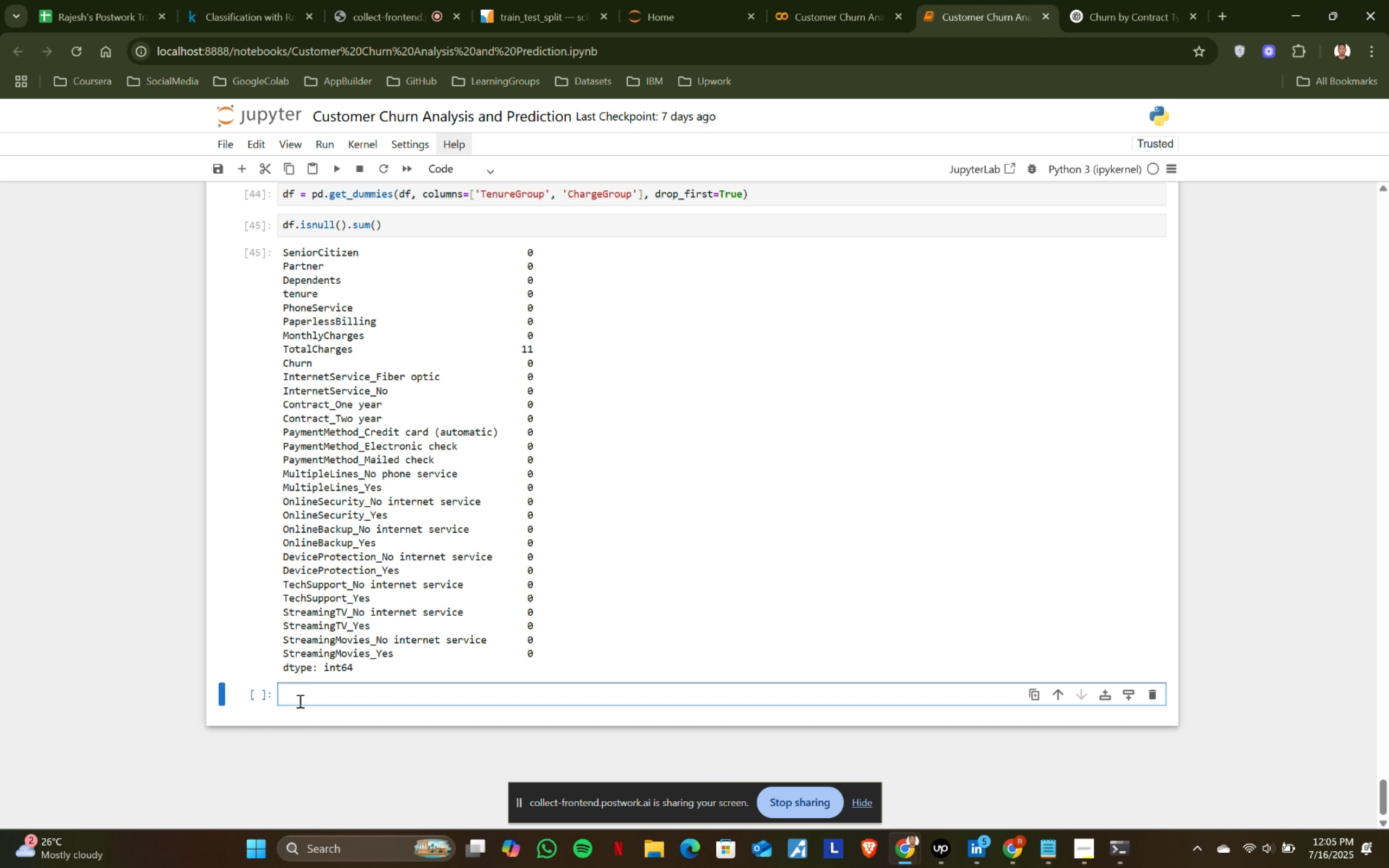 
key(Control+V)
 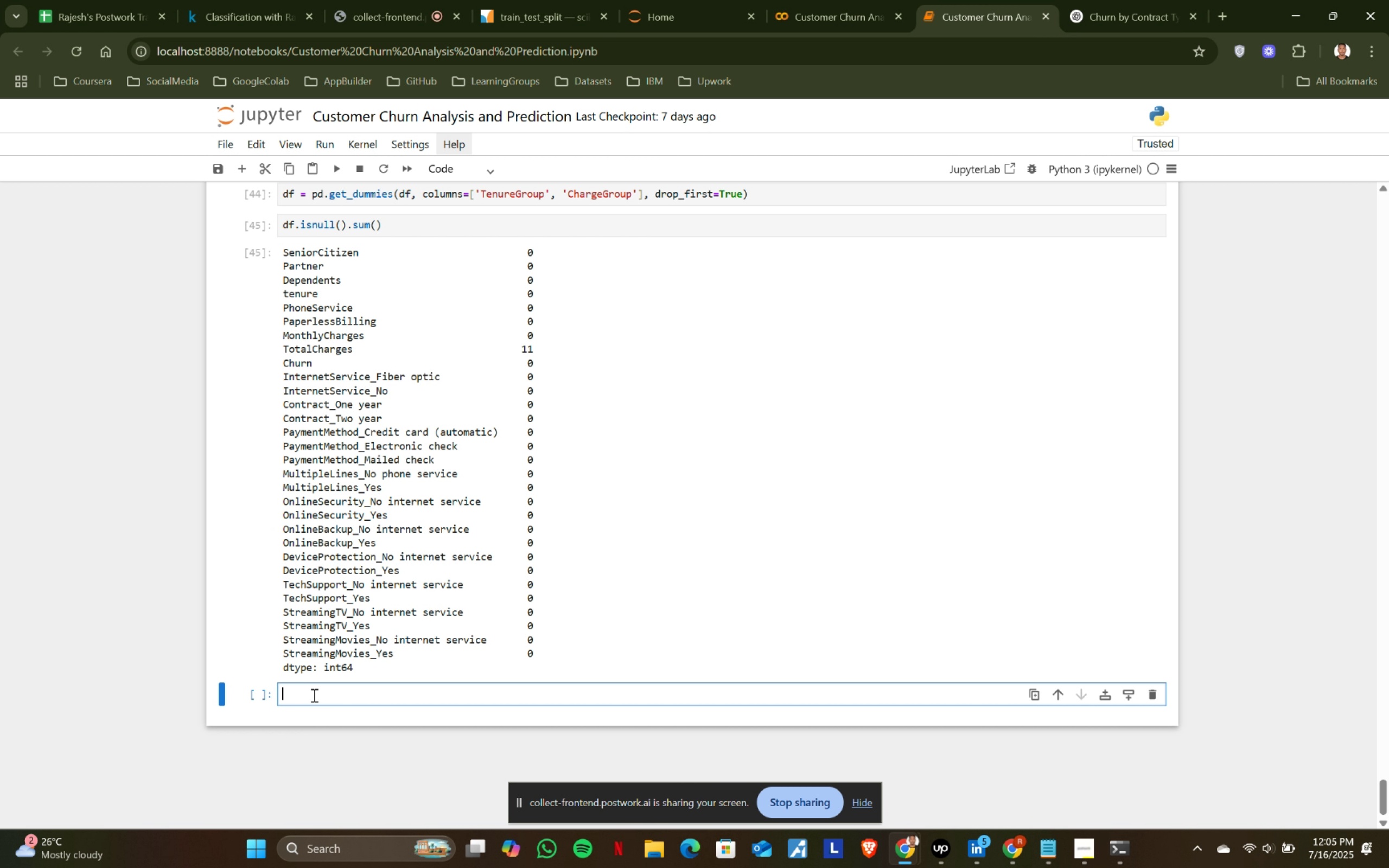 
left_click([313, 695])
 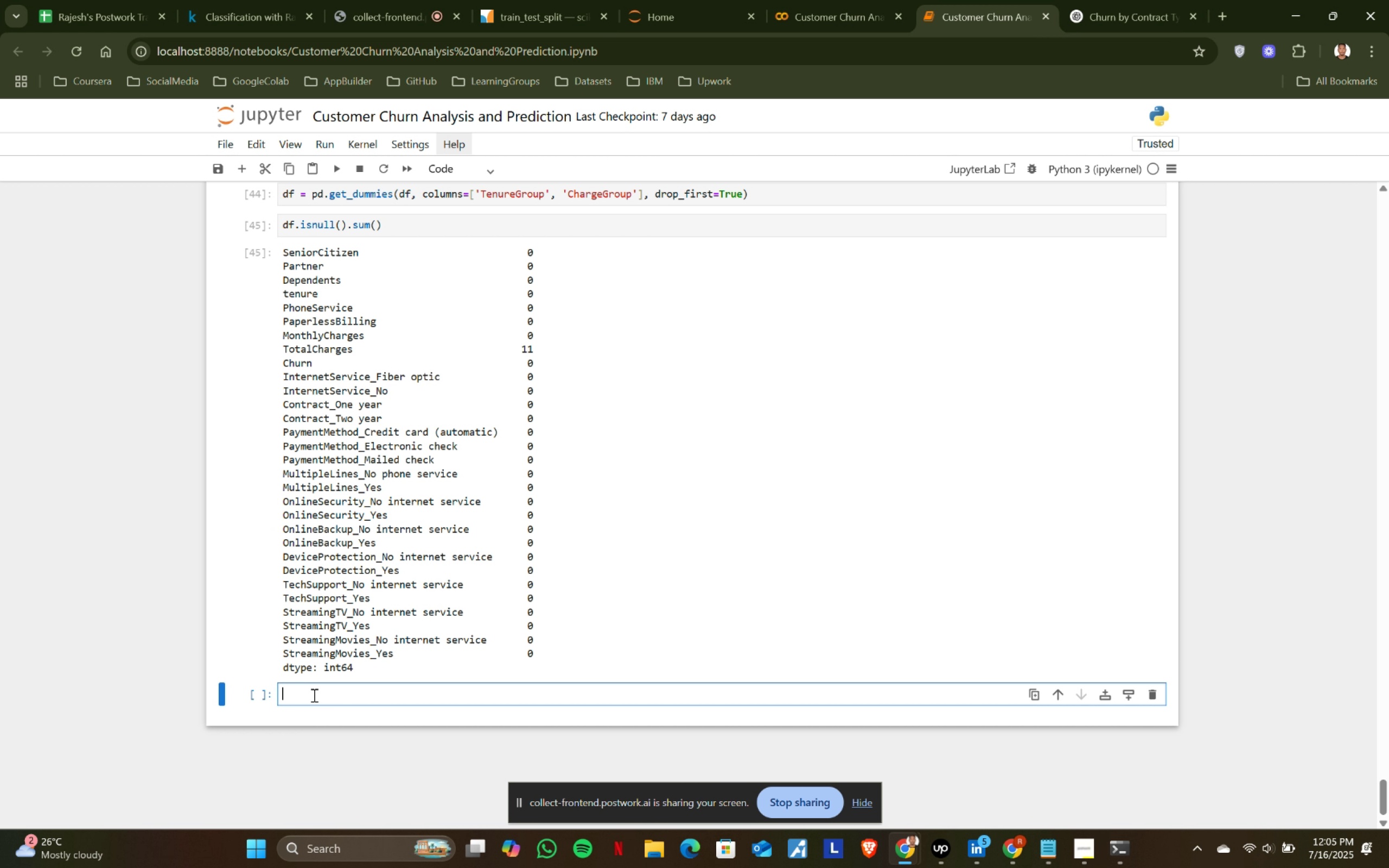 
key(Control+ControlLeft)
 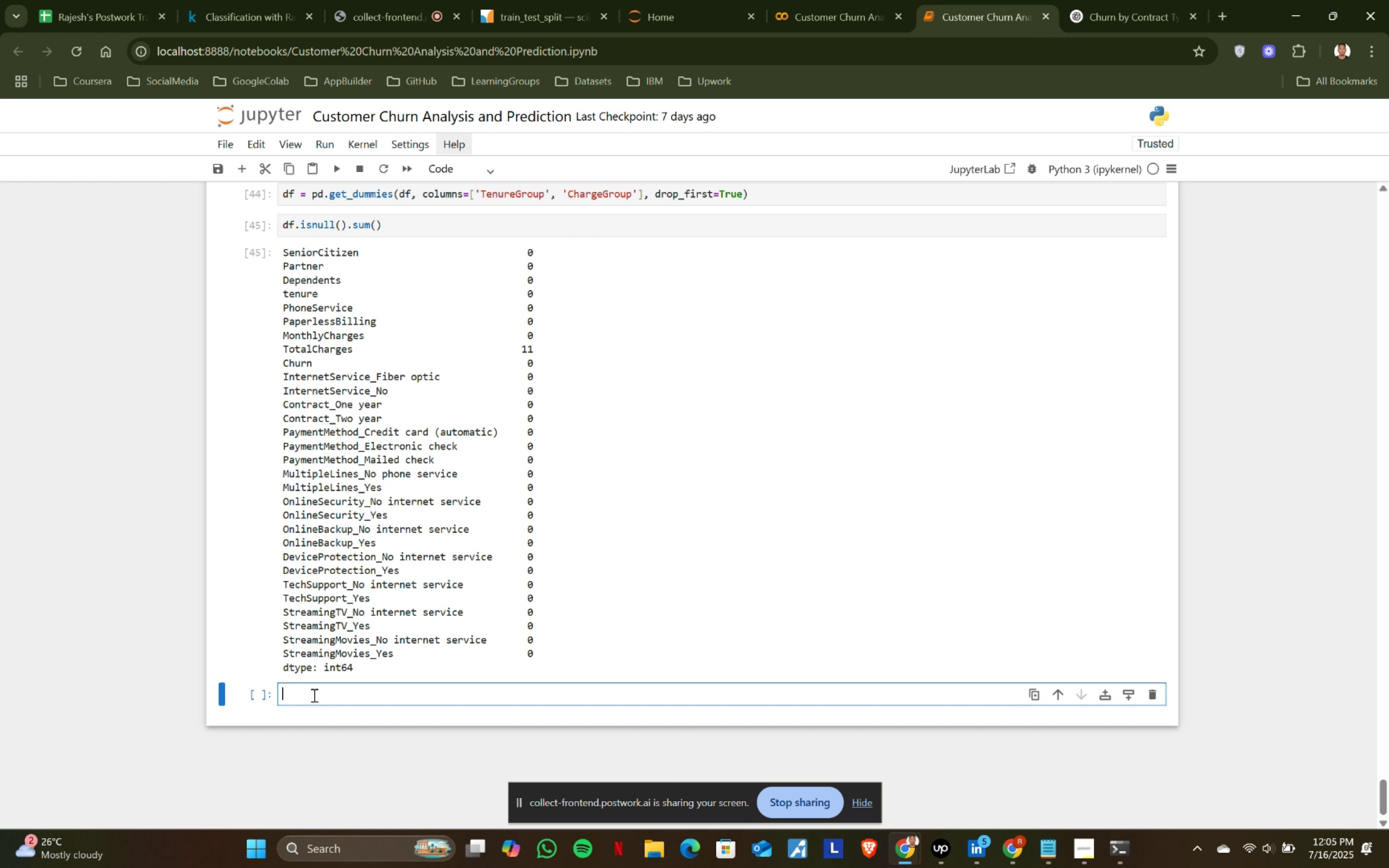 
key(Control+V)
 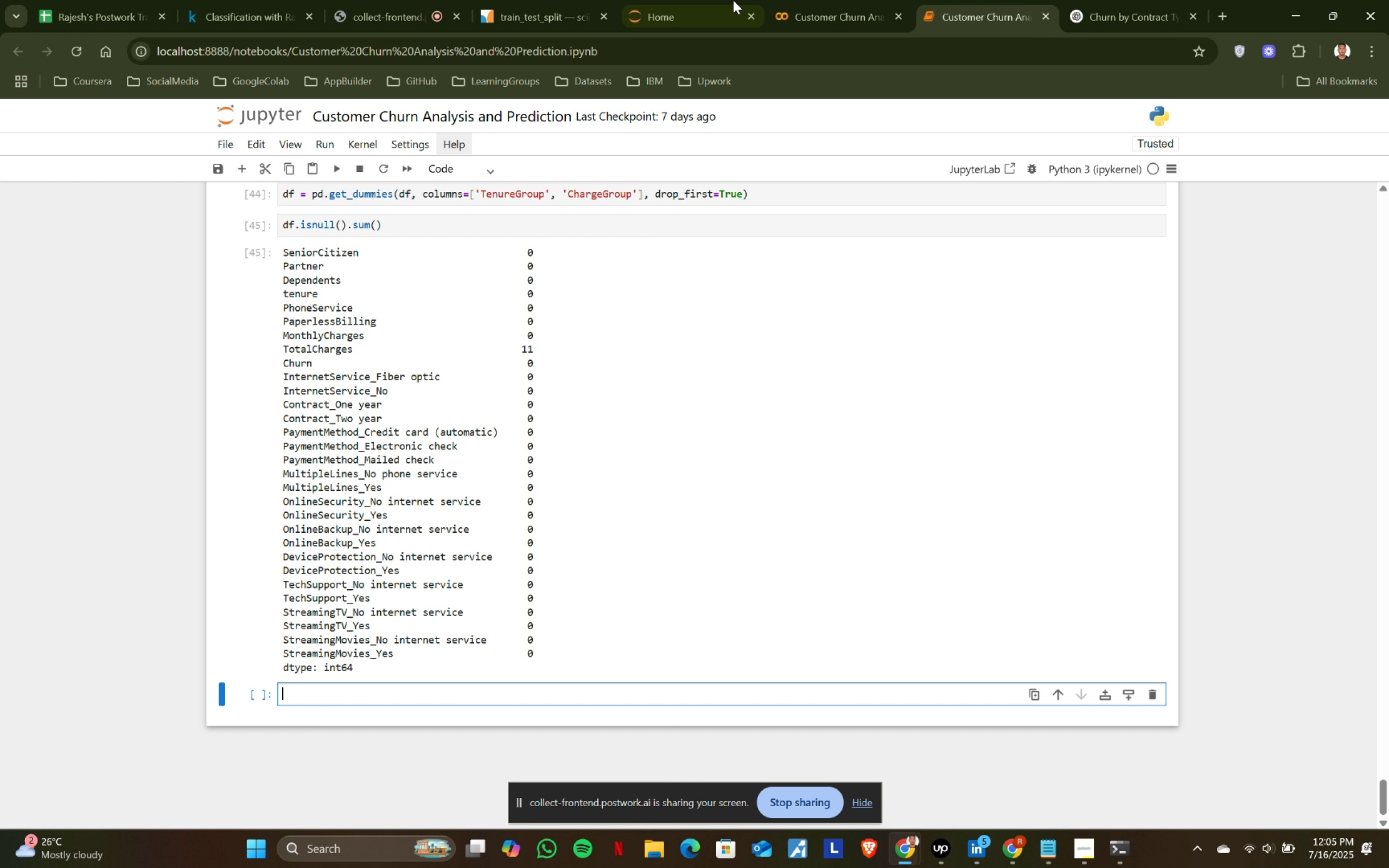 
left_click([801, 0])
 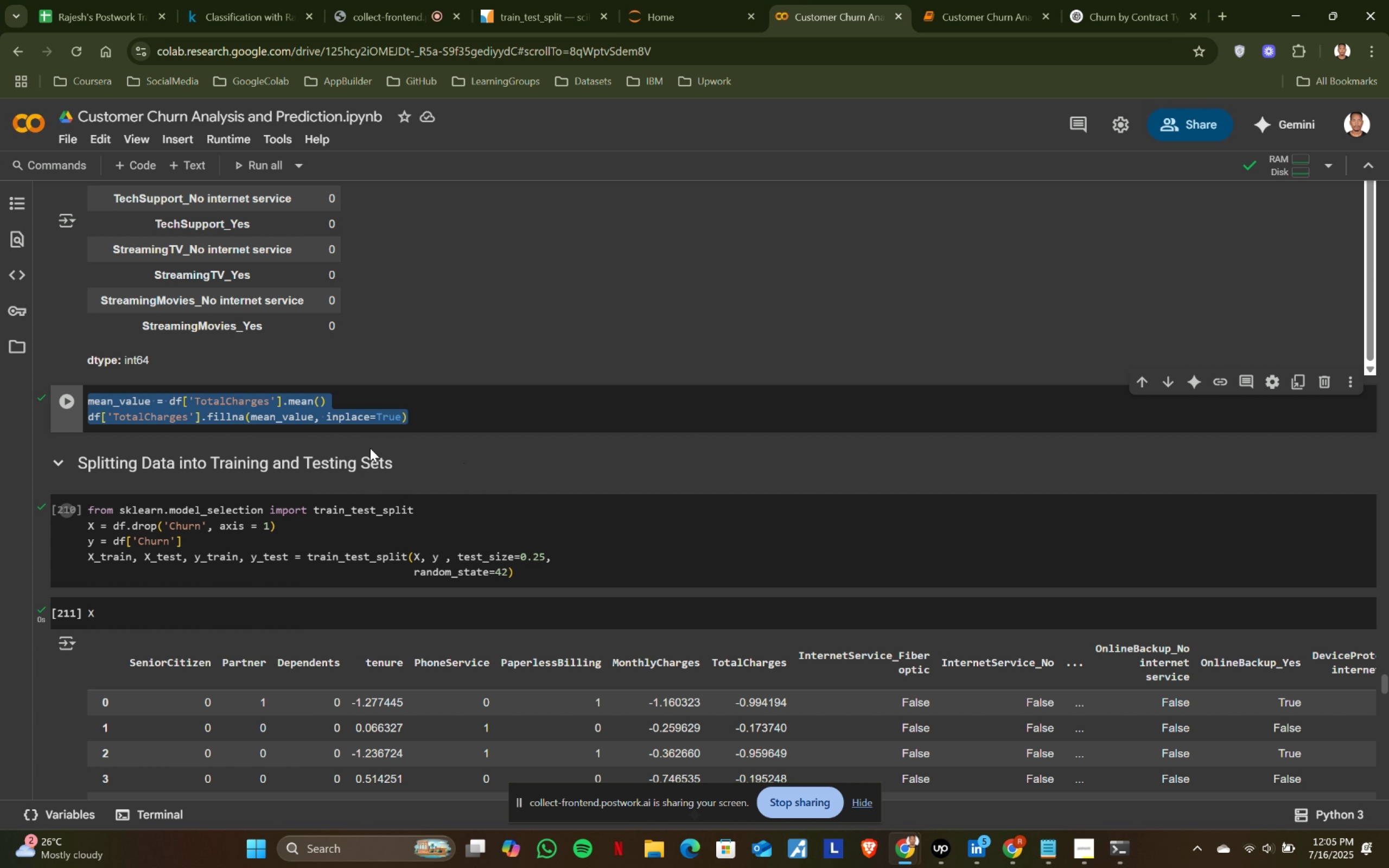 
left_click([442, 421])
 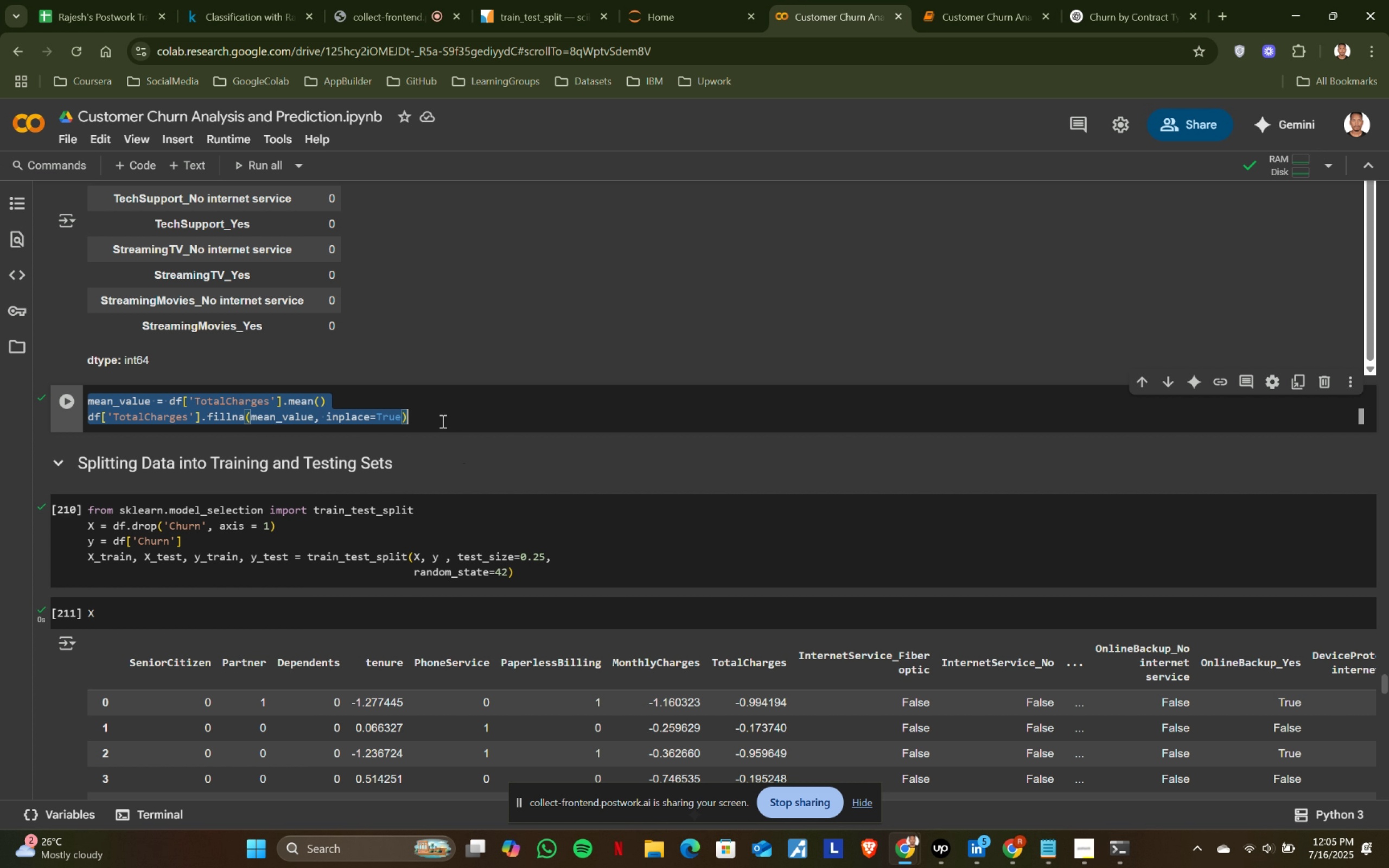 
key(Control+ControlLeft)
 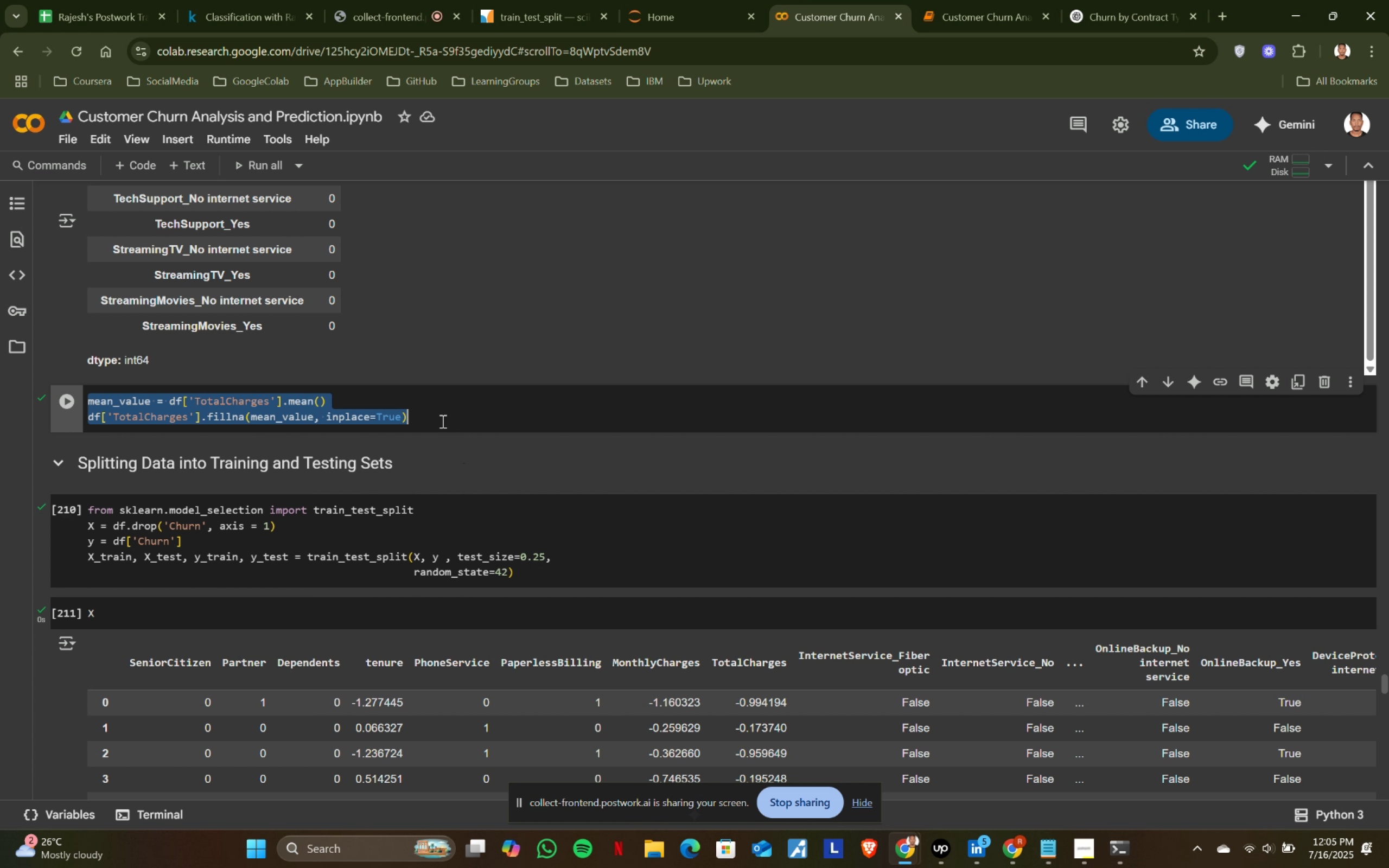 
key(Control+A)
 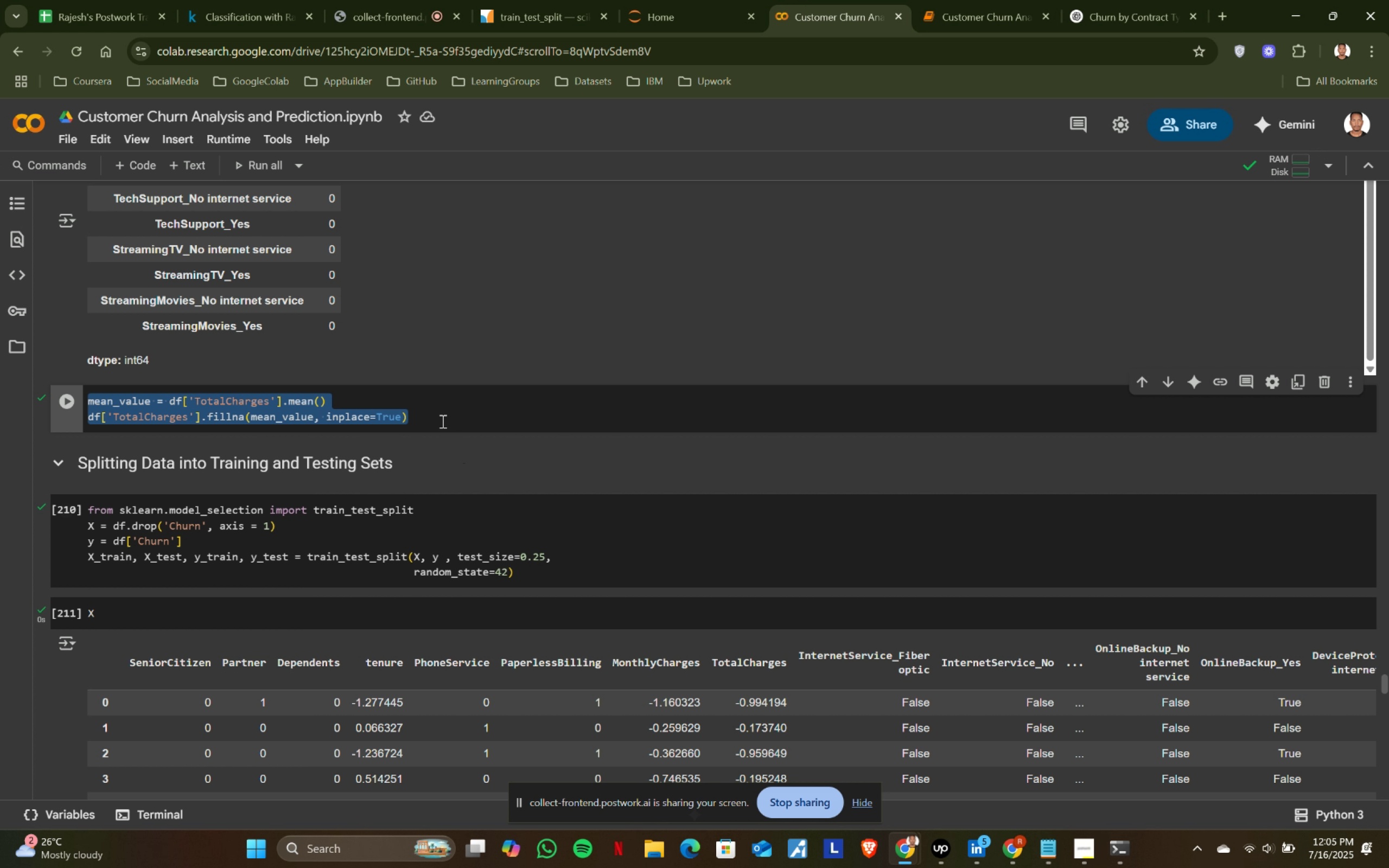 
key(Control+C)
 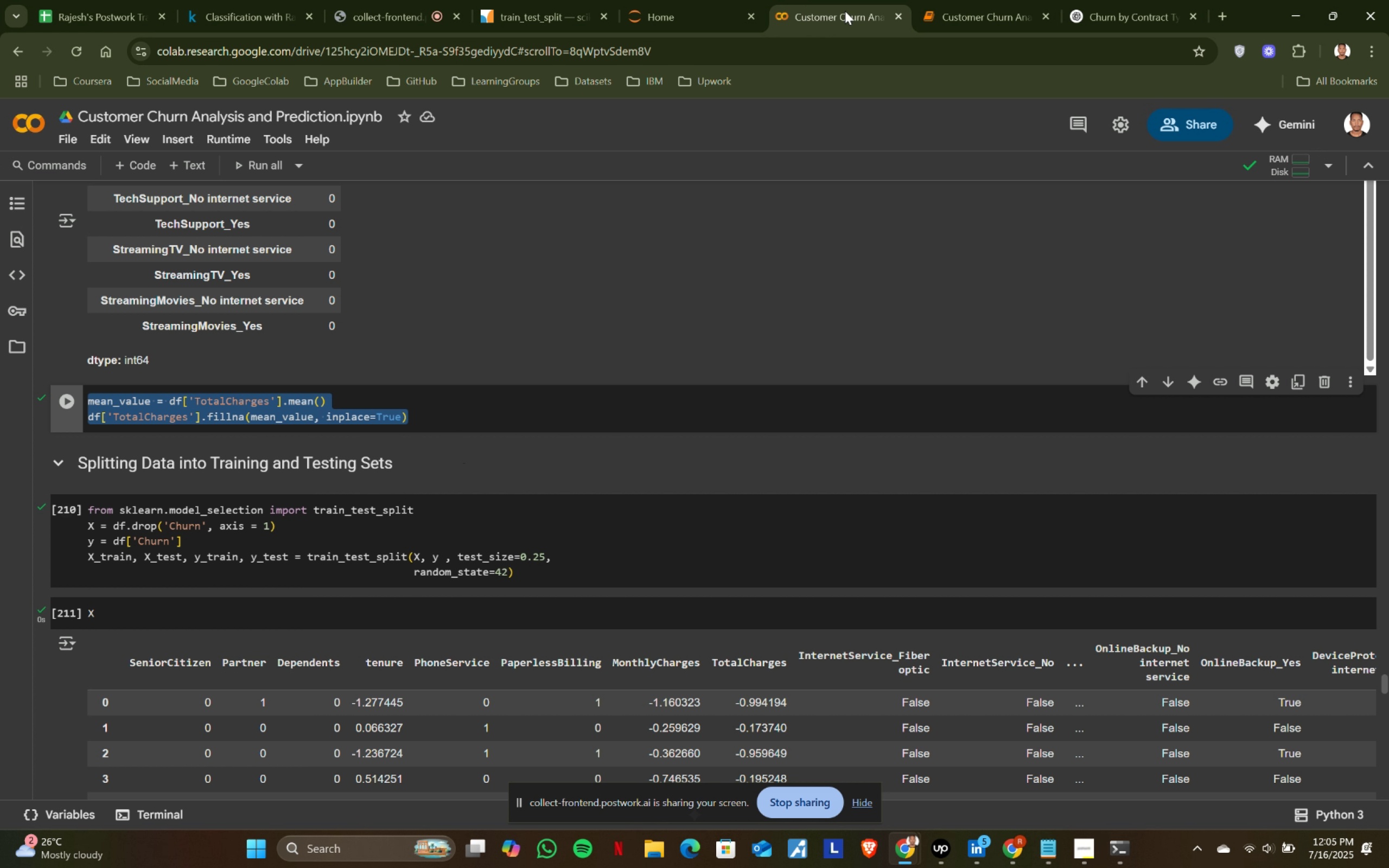 
left_click([937, 0])
 